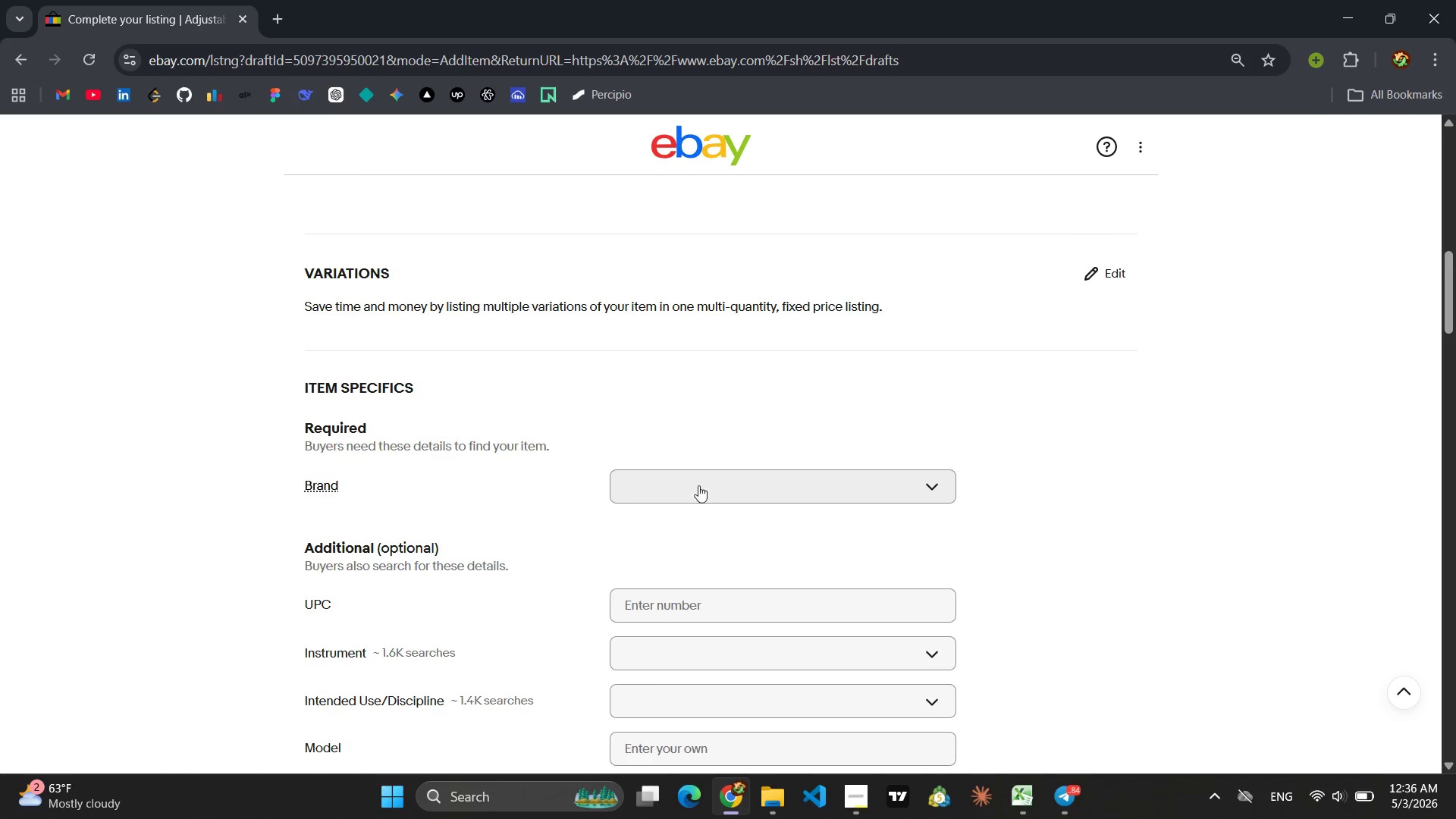 
left_click([692, 475])
 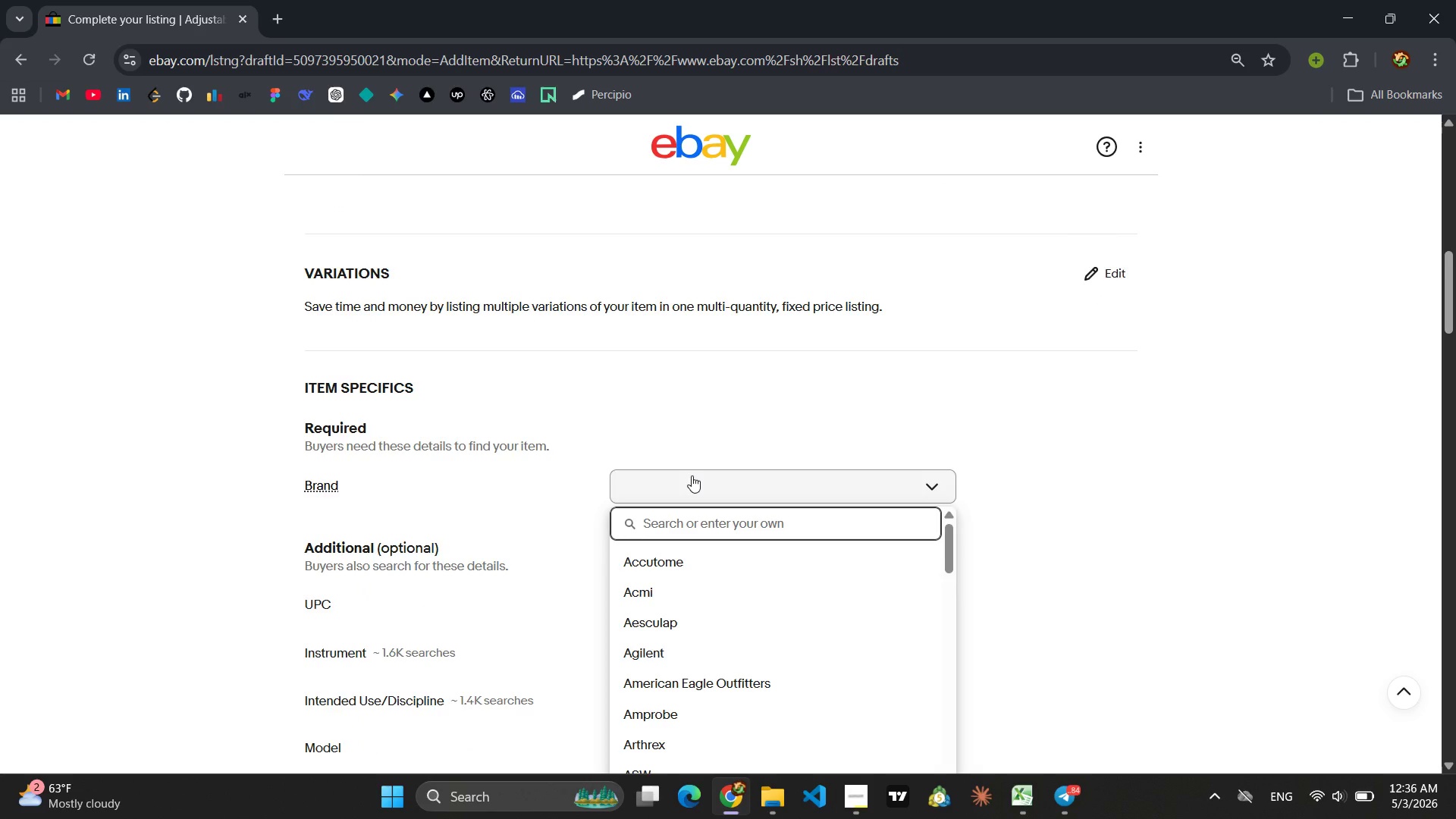 
type(There)
key(Backspace)
type(aPro Equipment )
 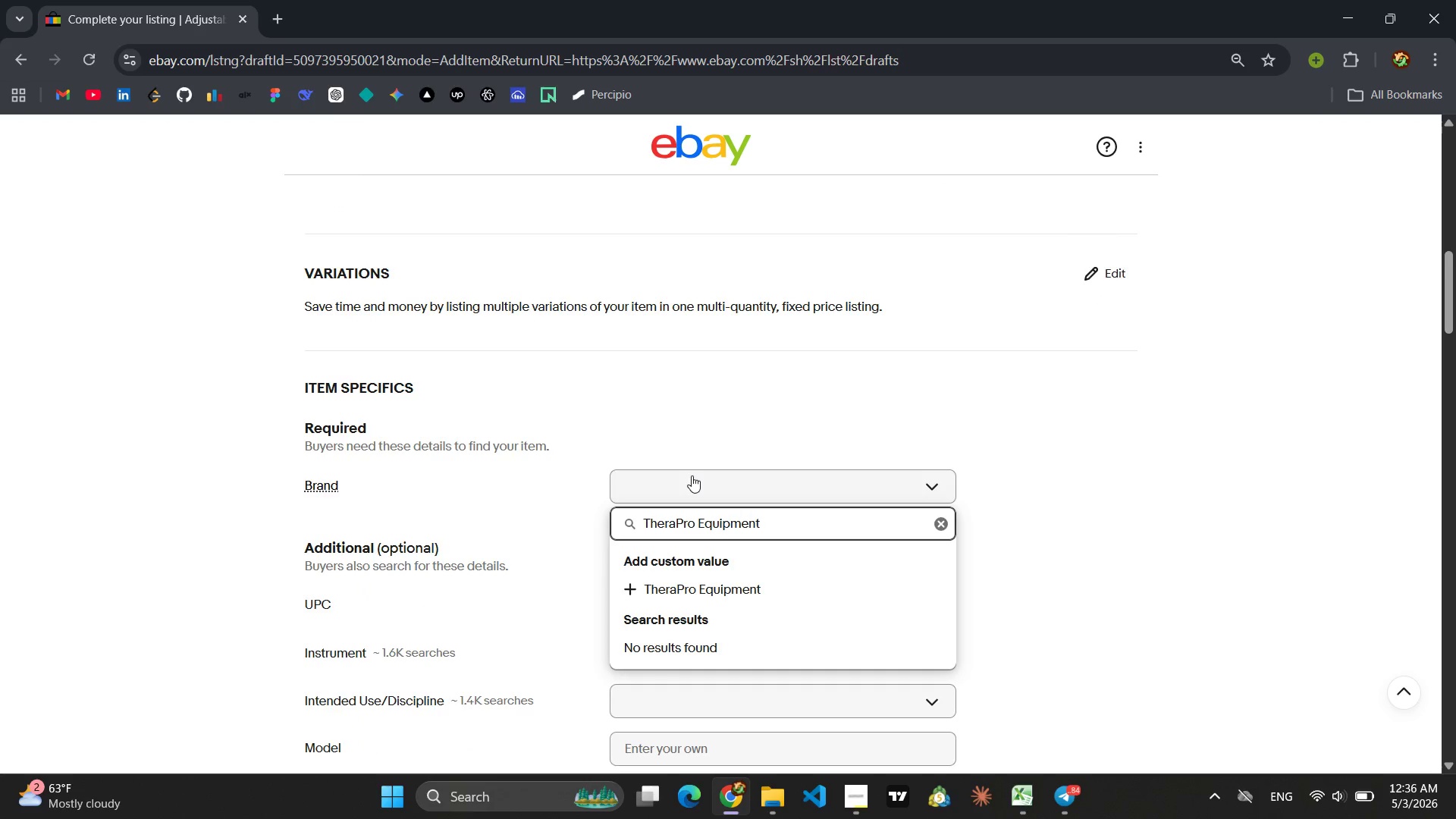 
key(Enter)
 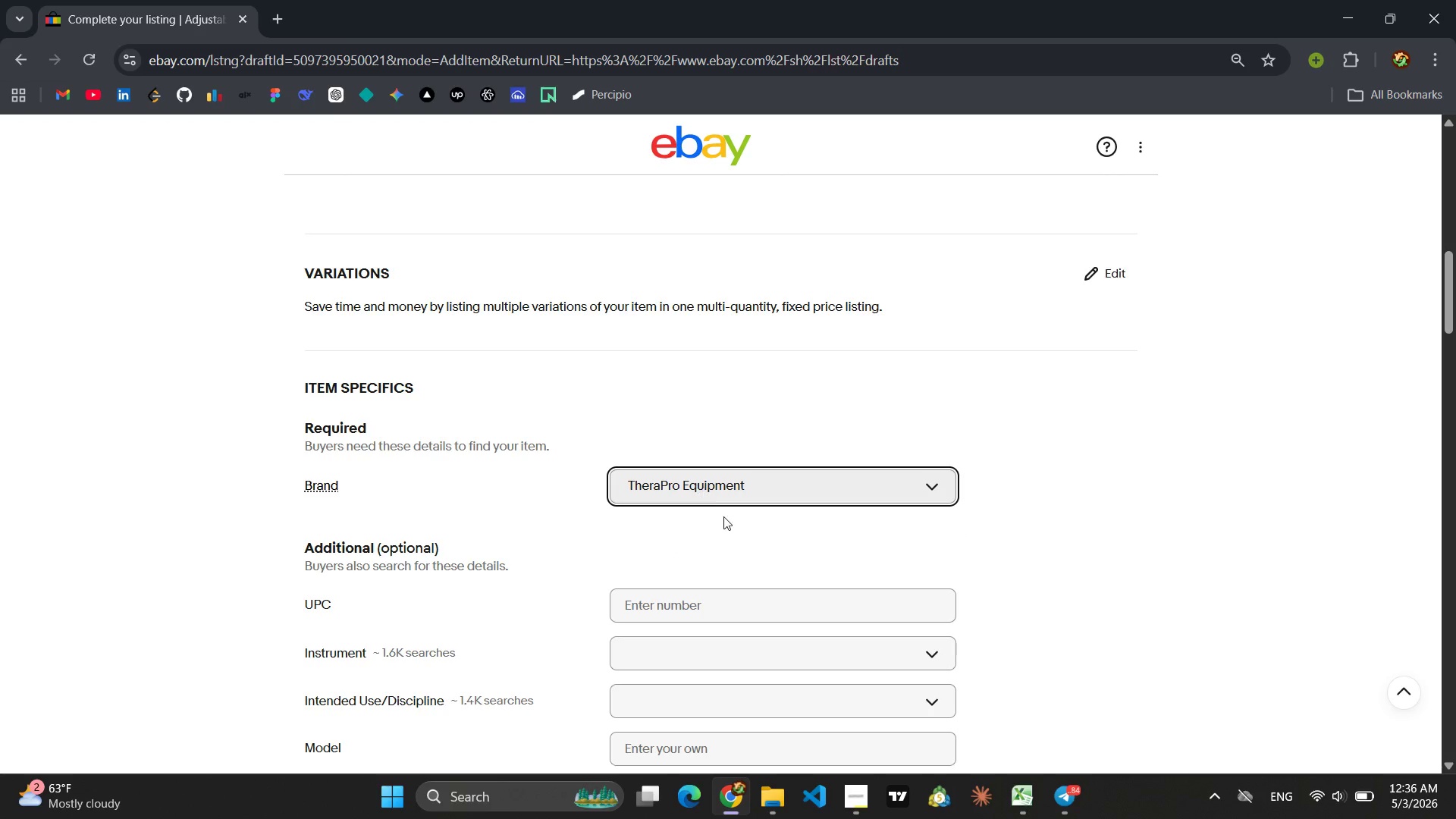 
left_click([700, 601])
 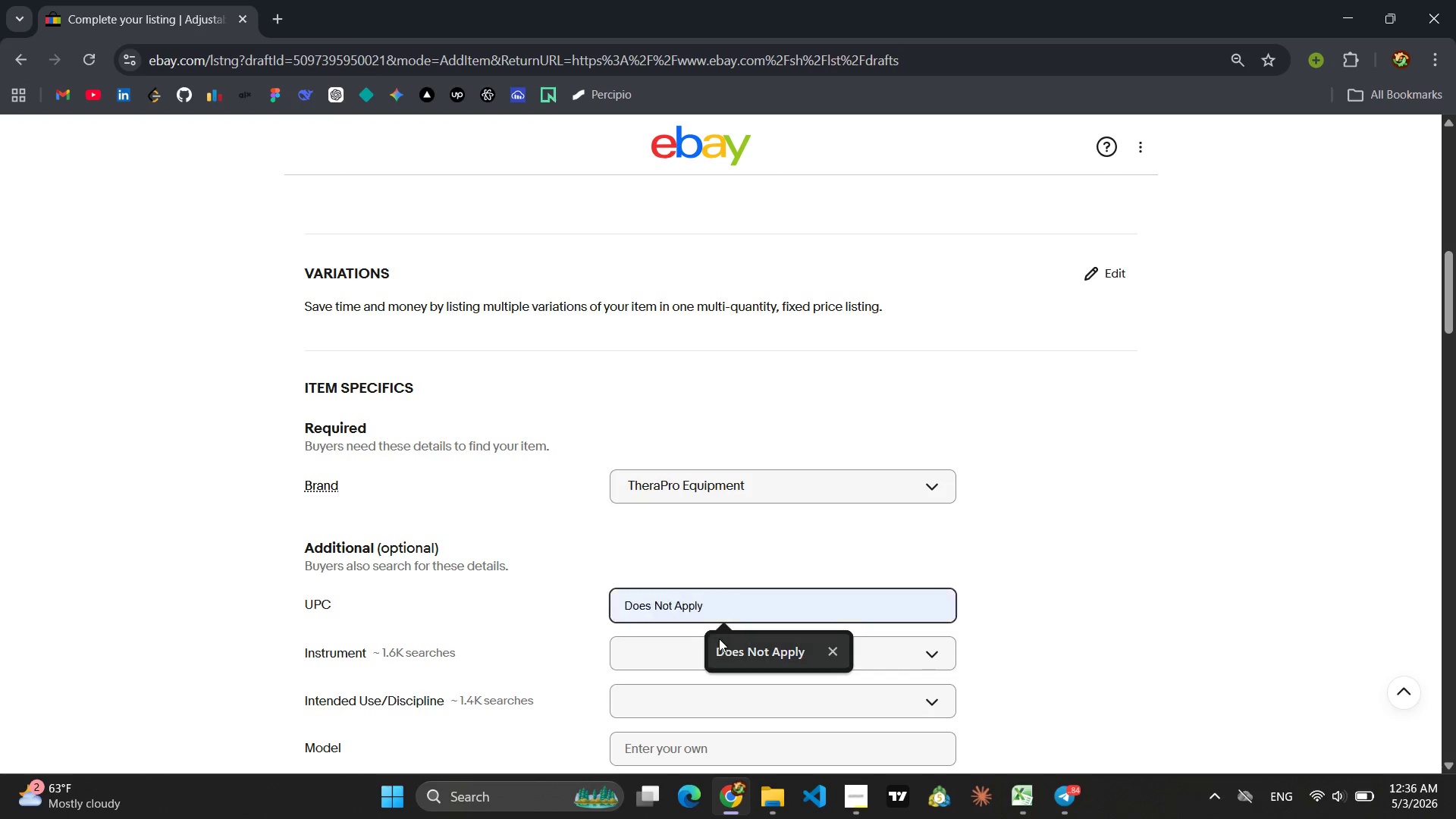 
left_click([720, 639])
 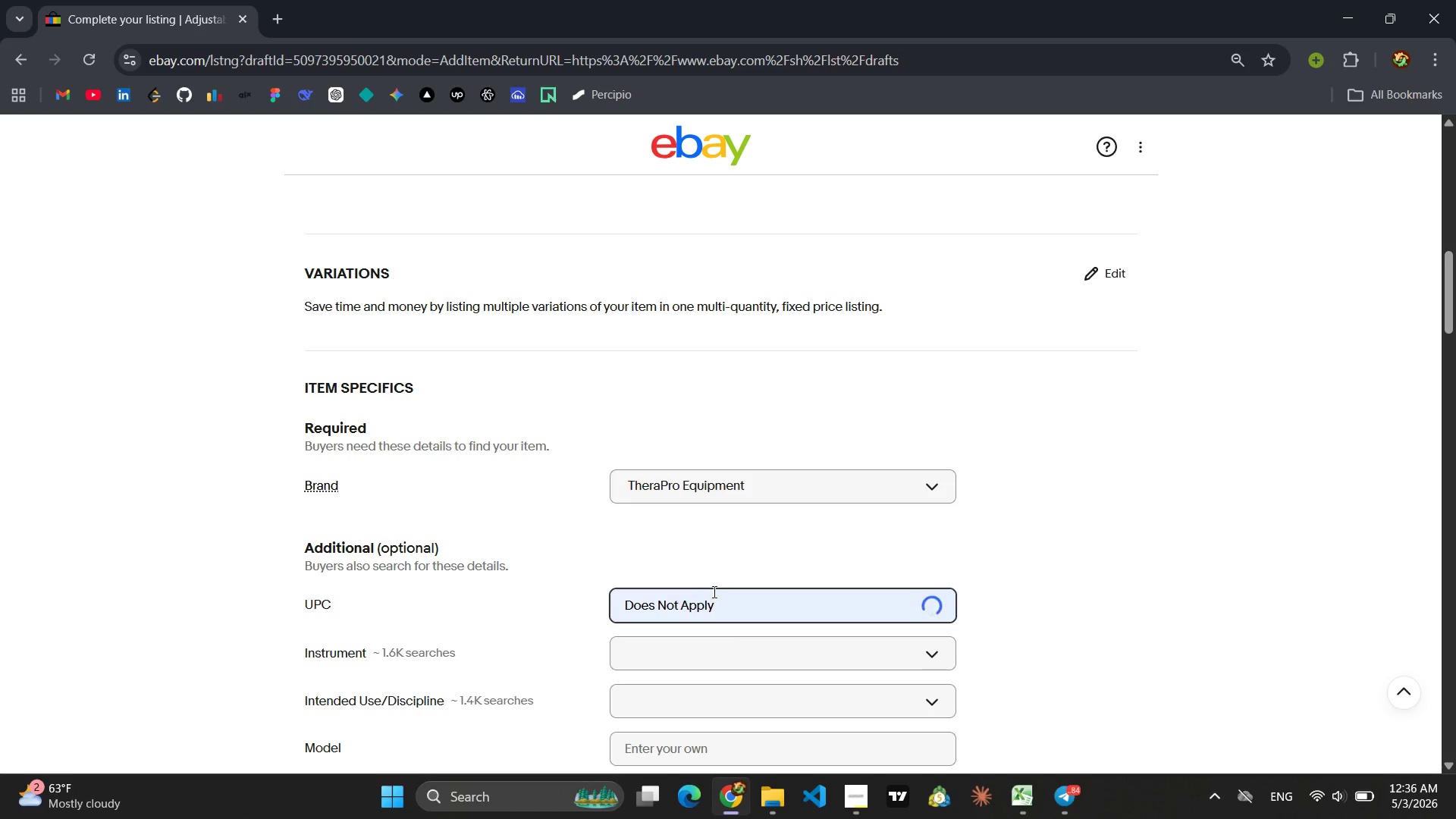 
scroll: coordinate [713, 589], scroll_direction: down, amount: 2.0
 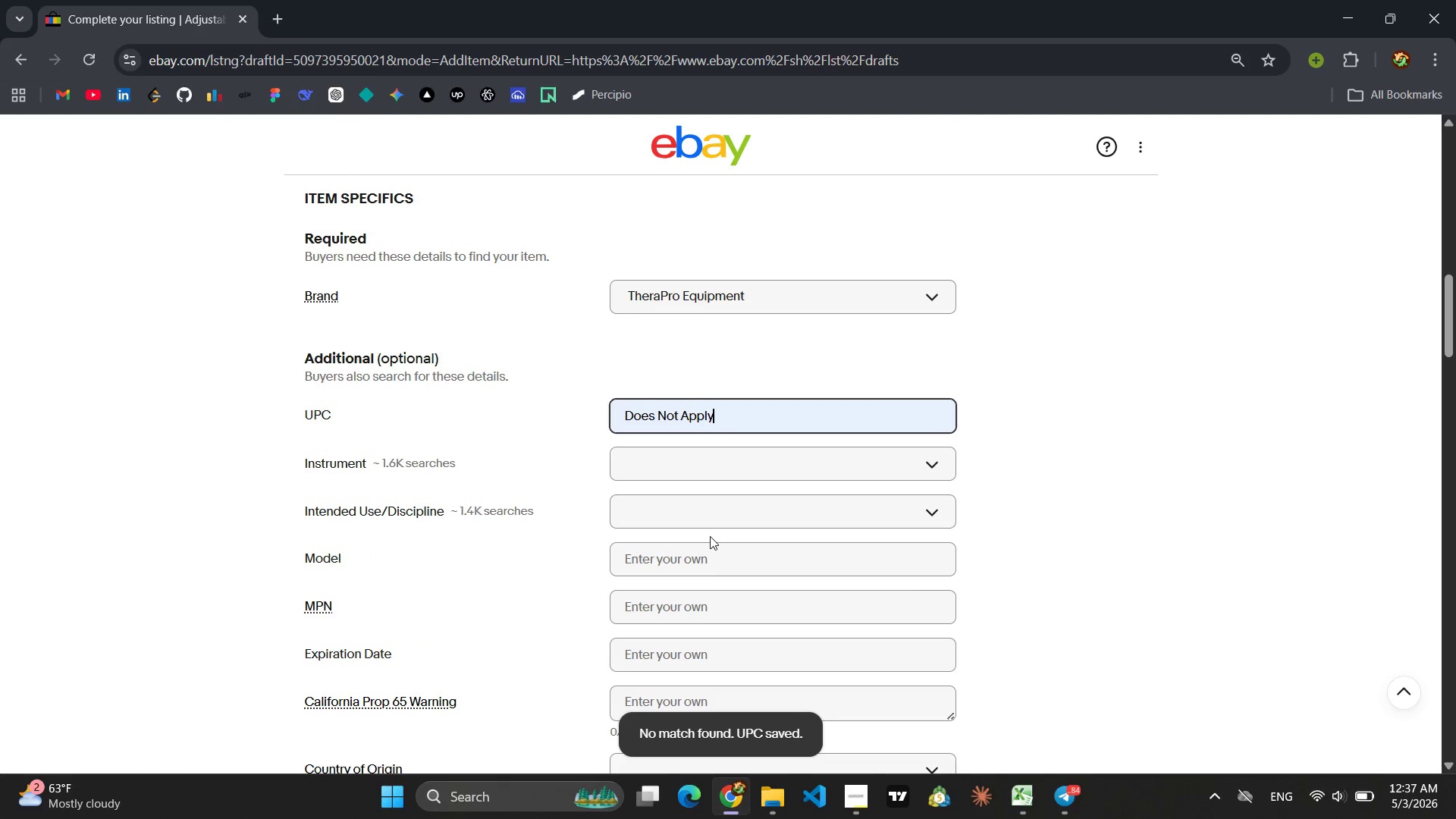 
wait(5.46)
 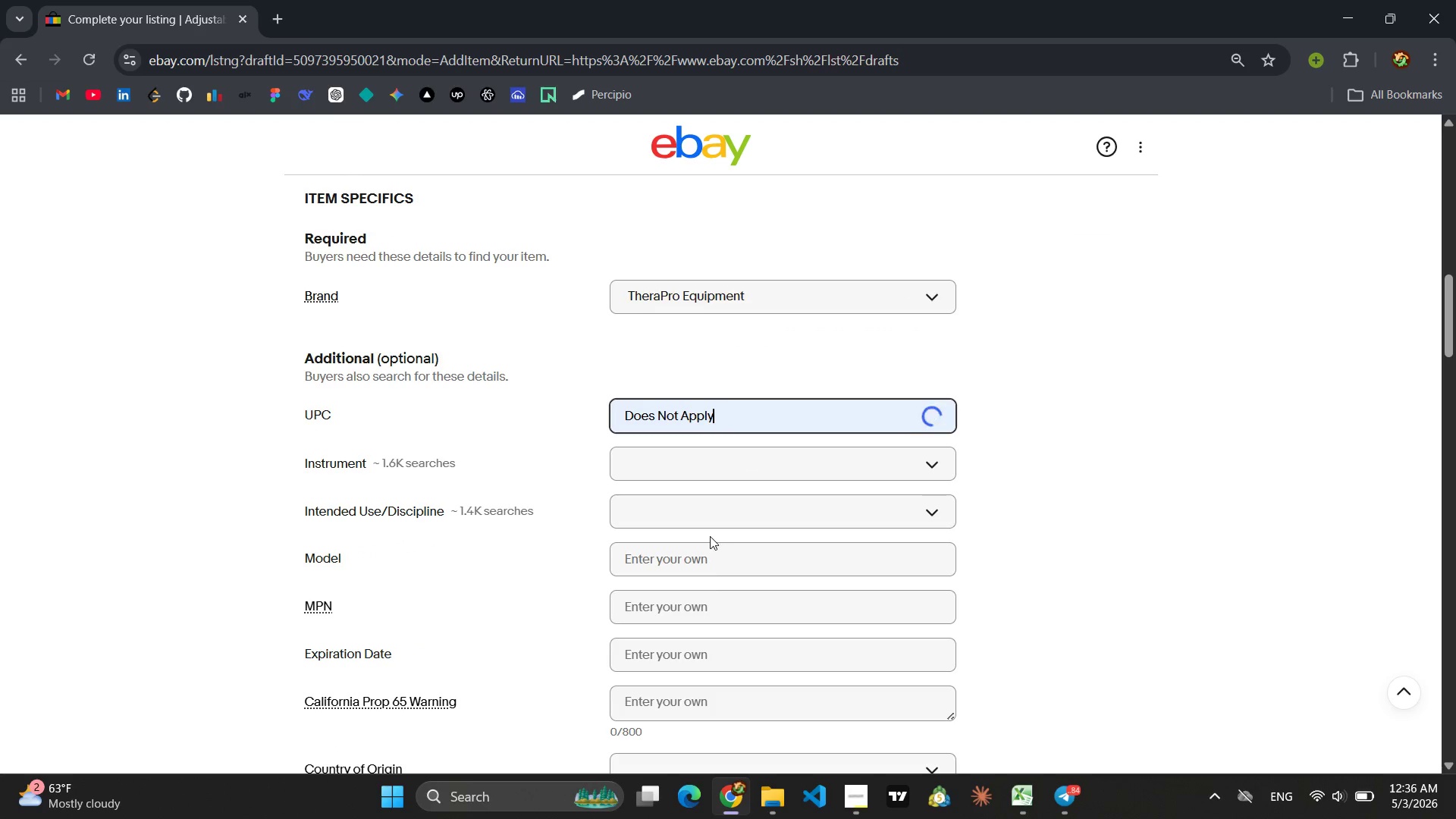 
left_click([710, 535])
 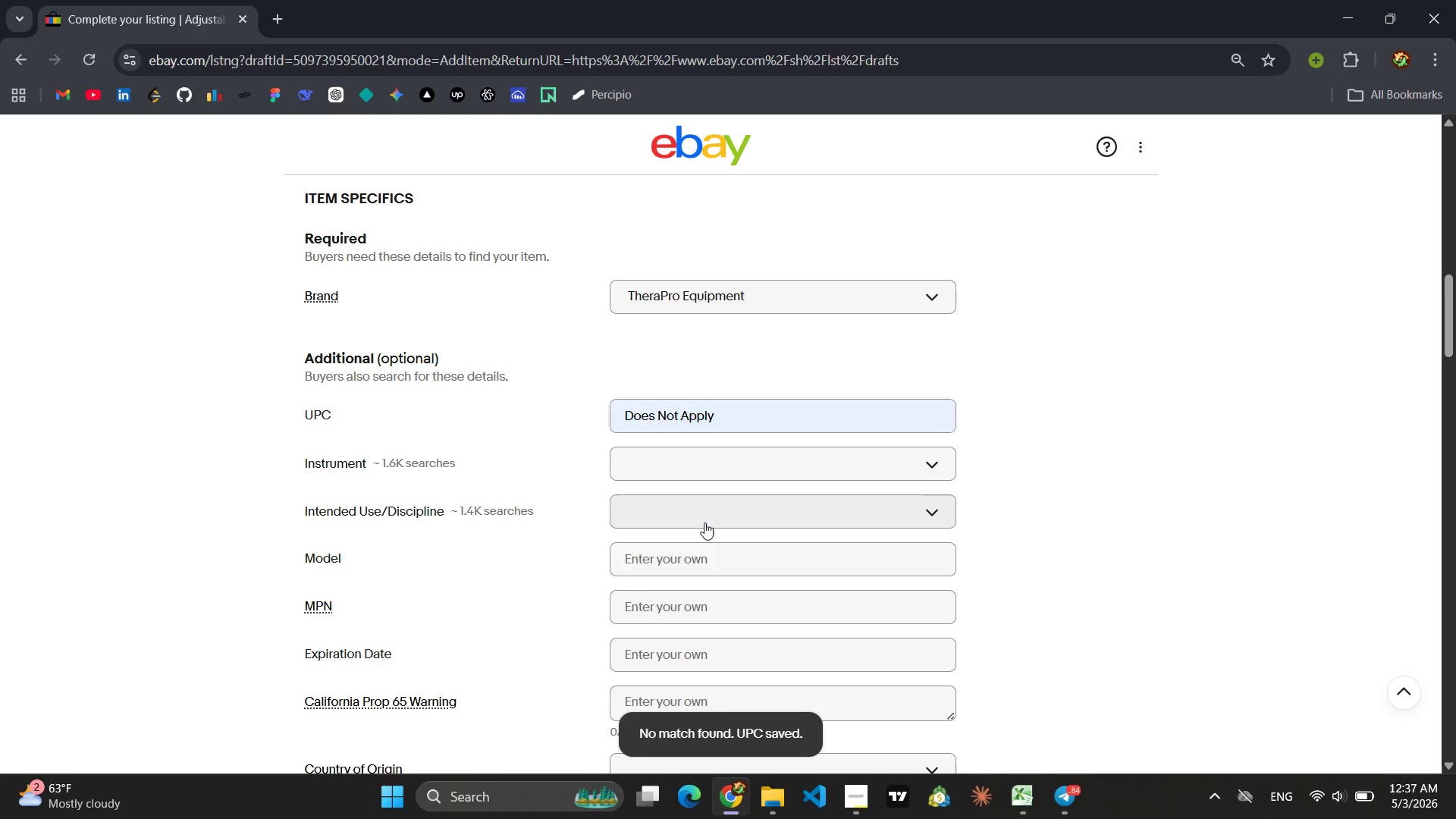 
left_click([704, 522])
 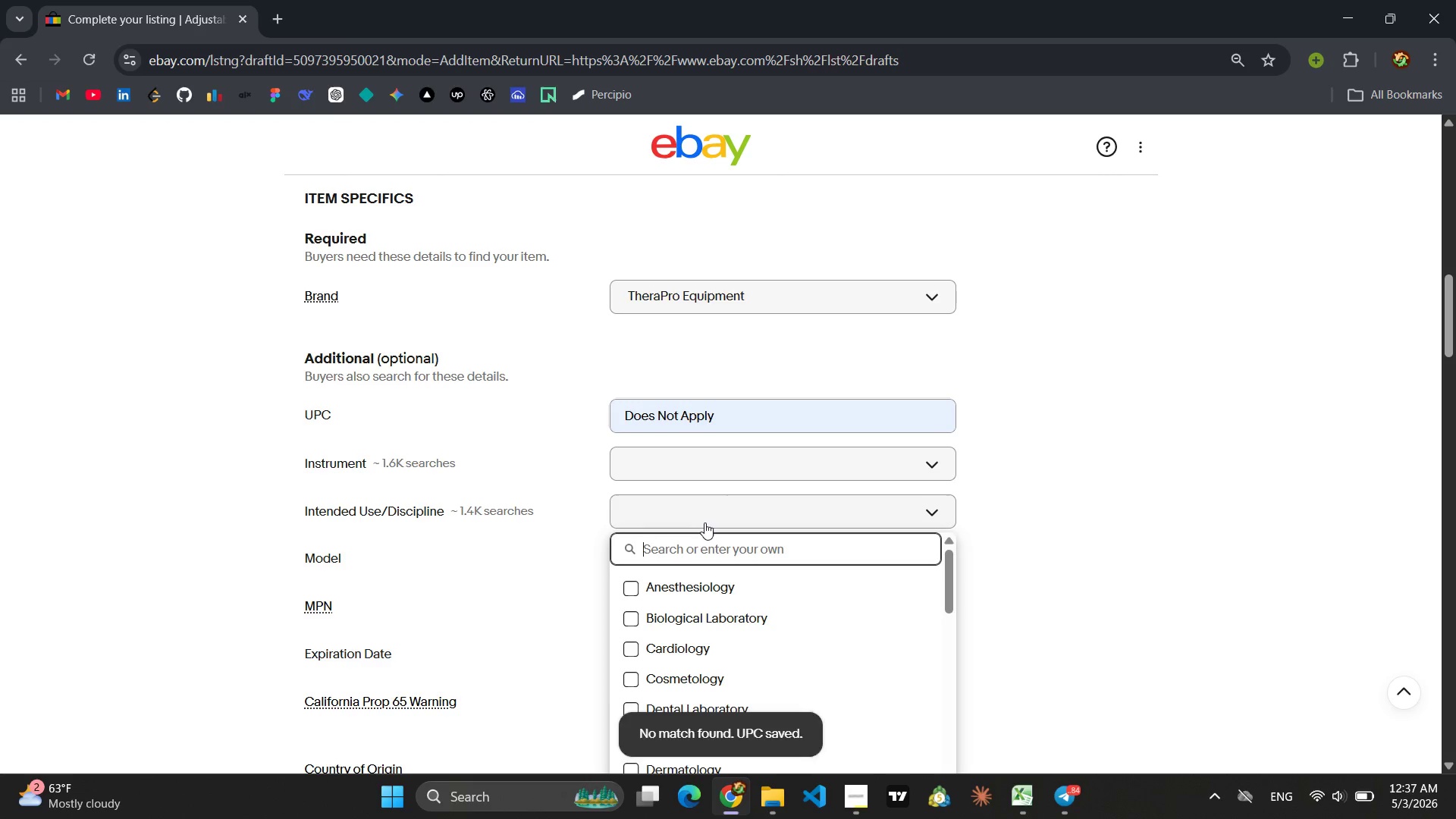 
type(Posture Correction )
key(Backspace)
 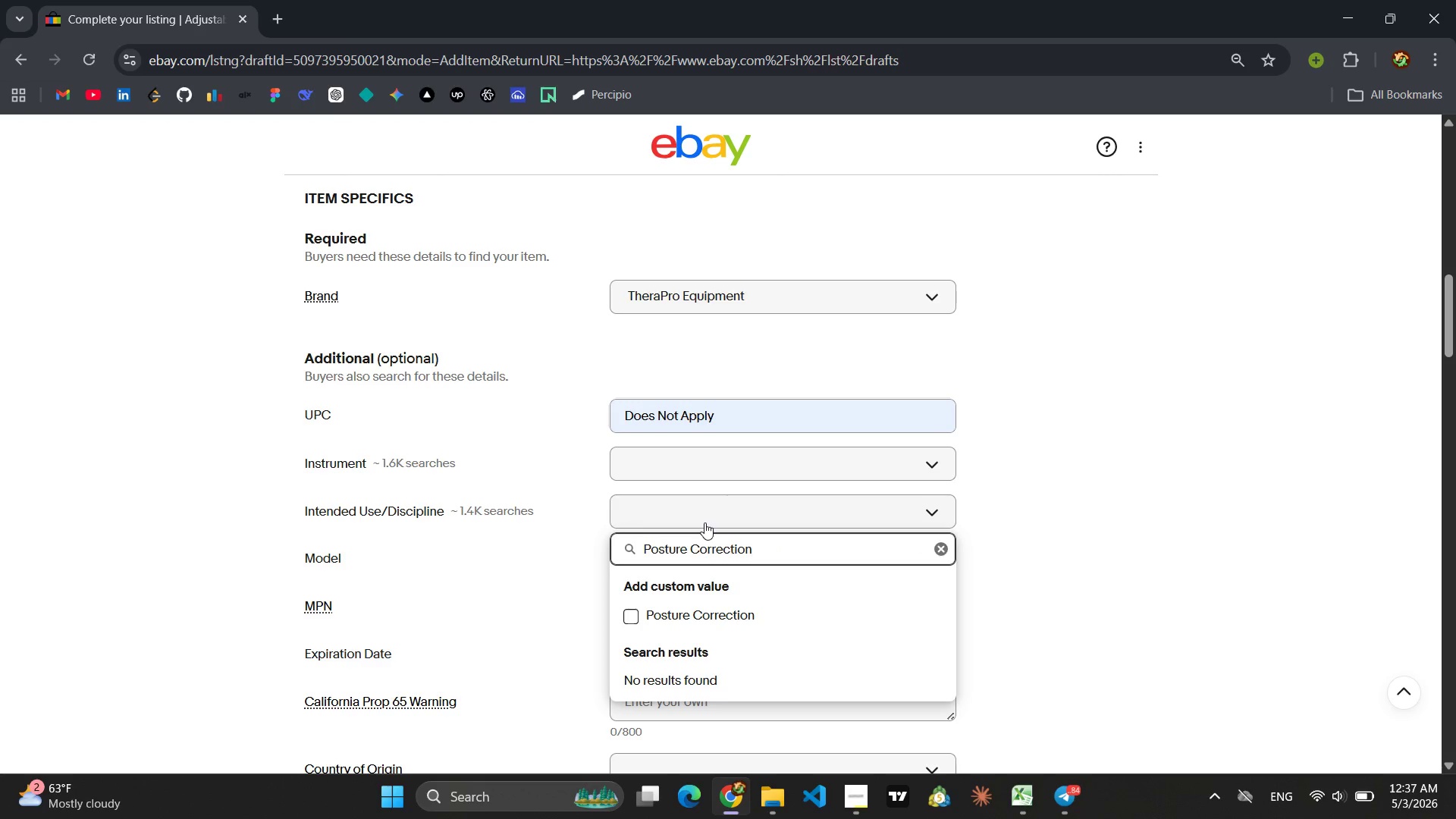 
key(Enter)
 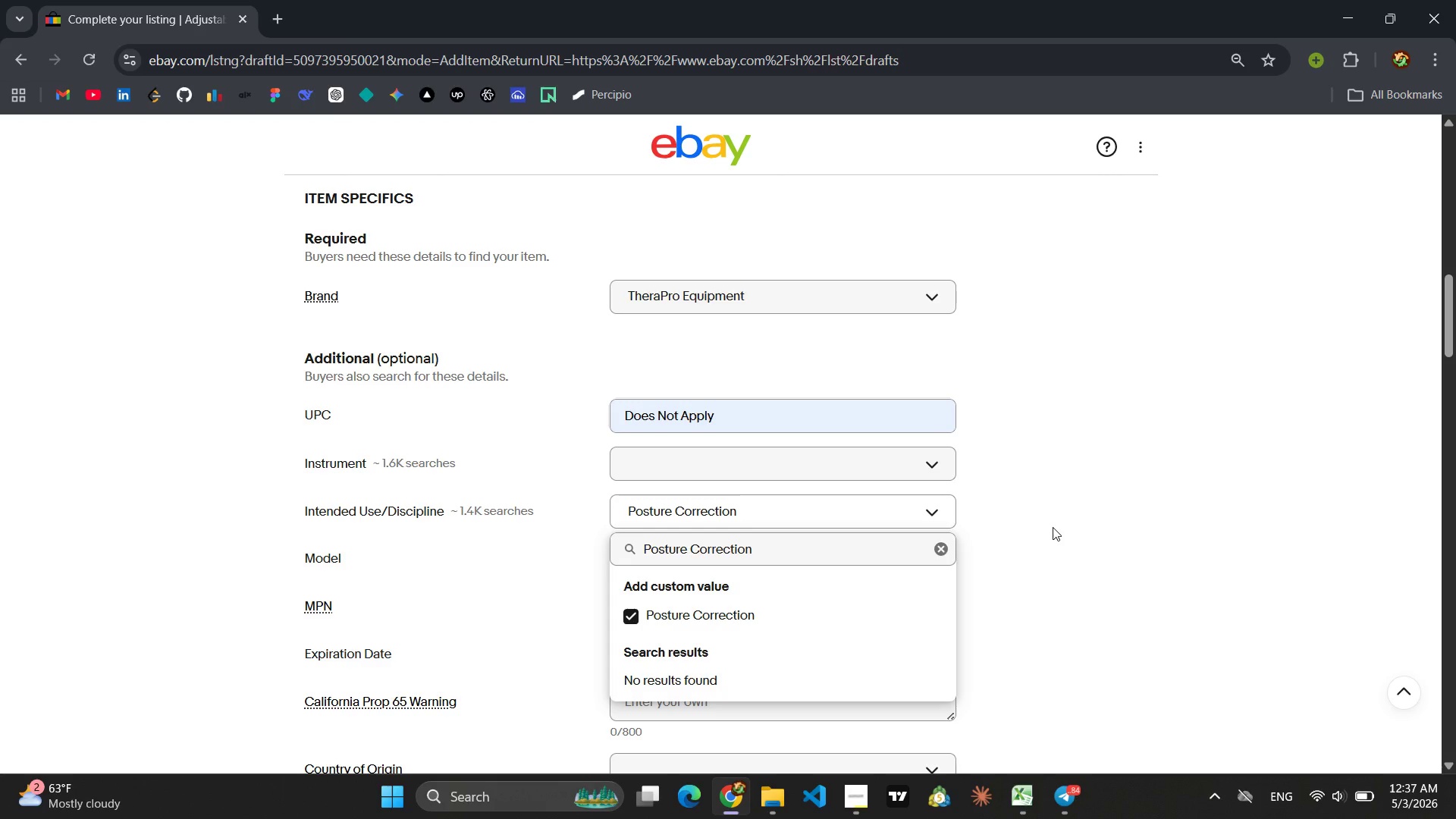 
left_click([1034, 535])
 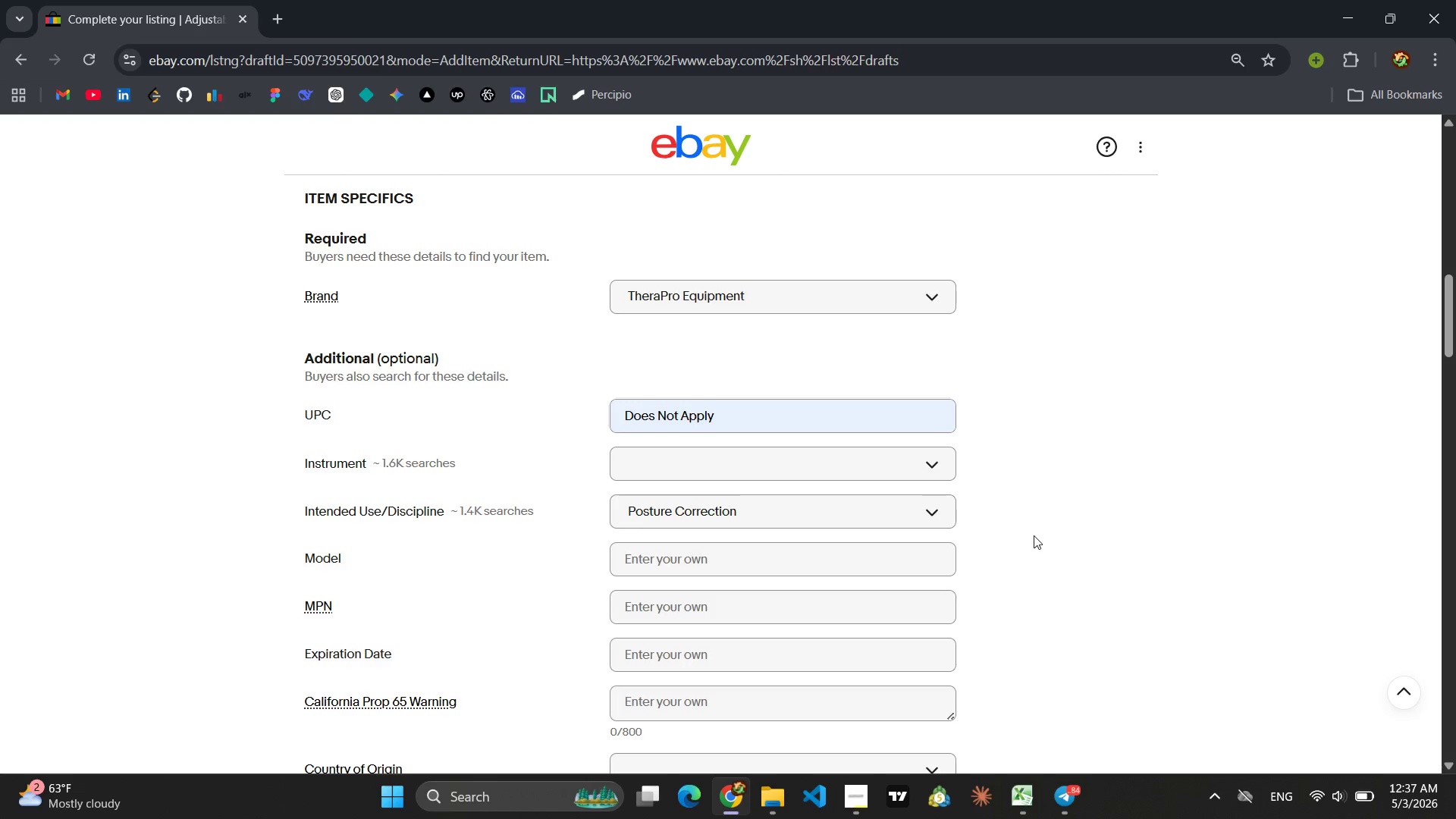 
left_click([728, 607])
 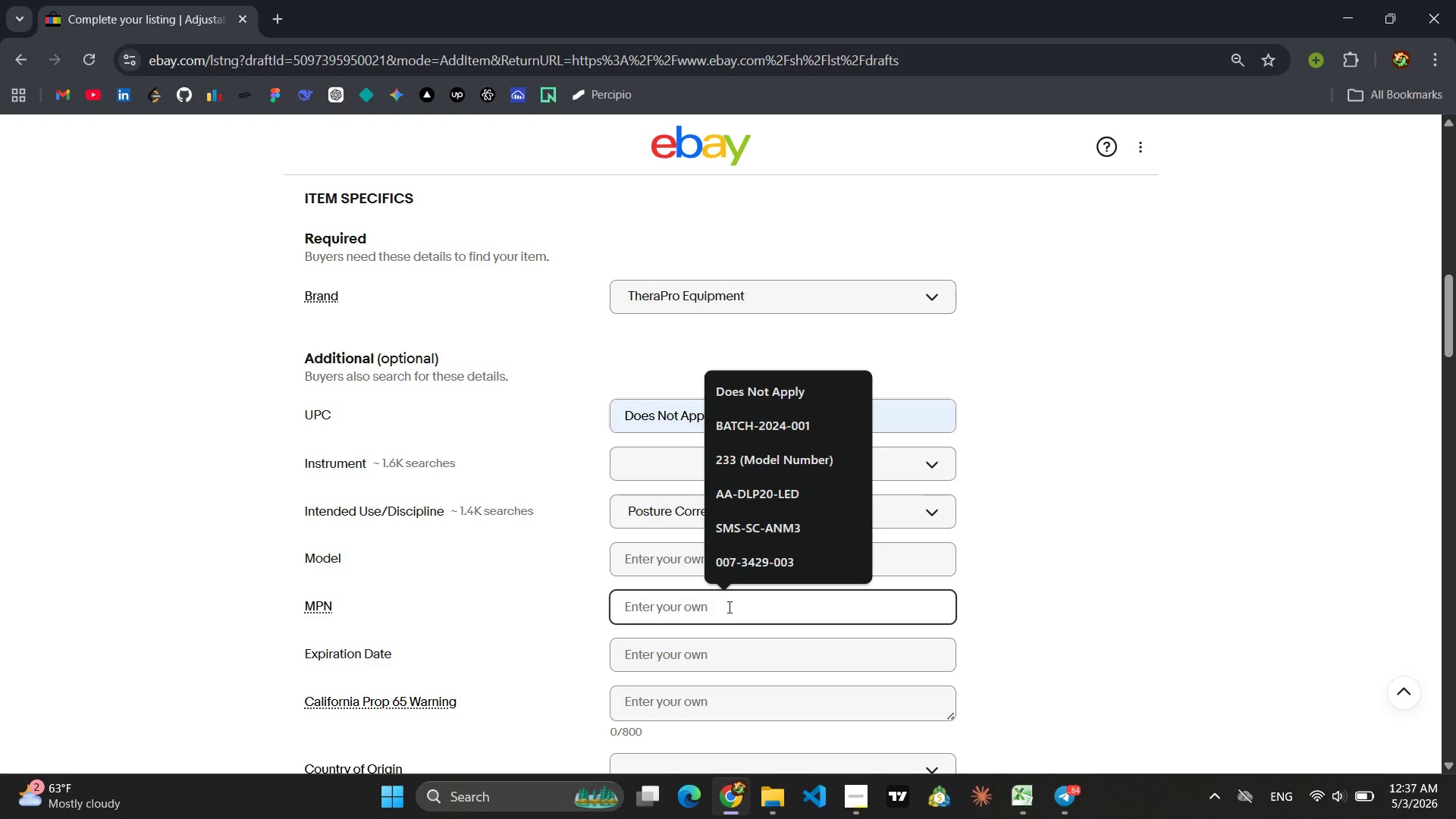 
type(ZF-00006)
 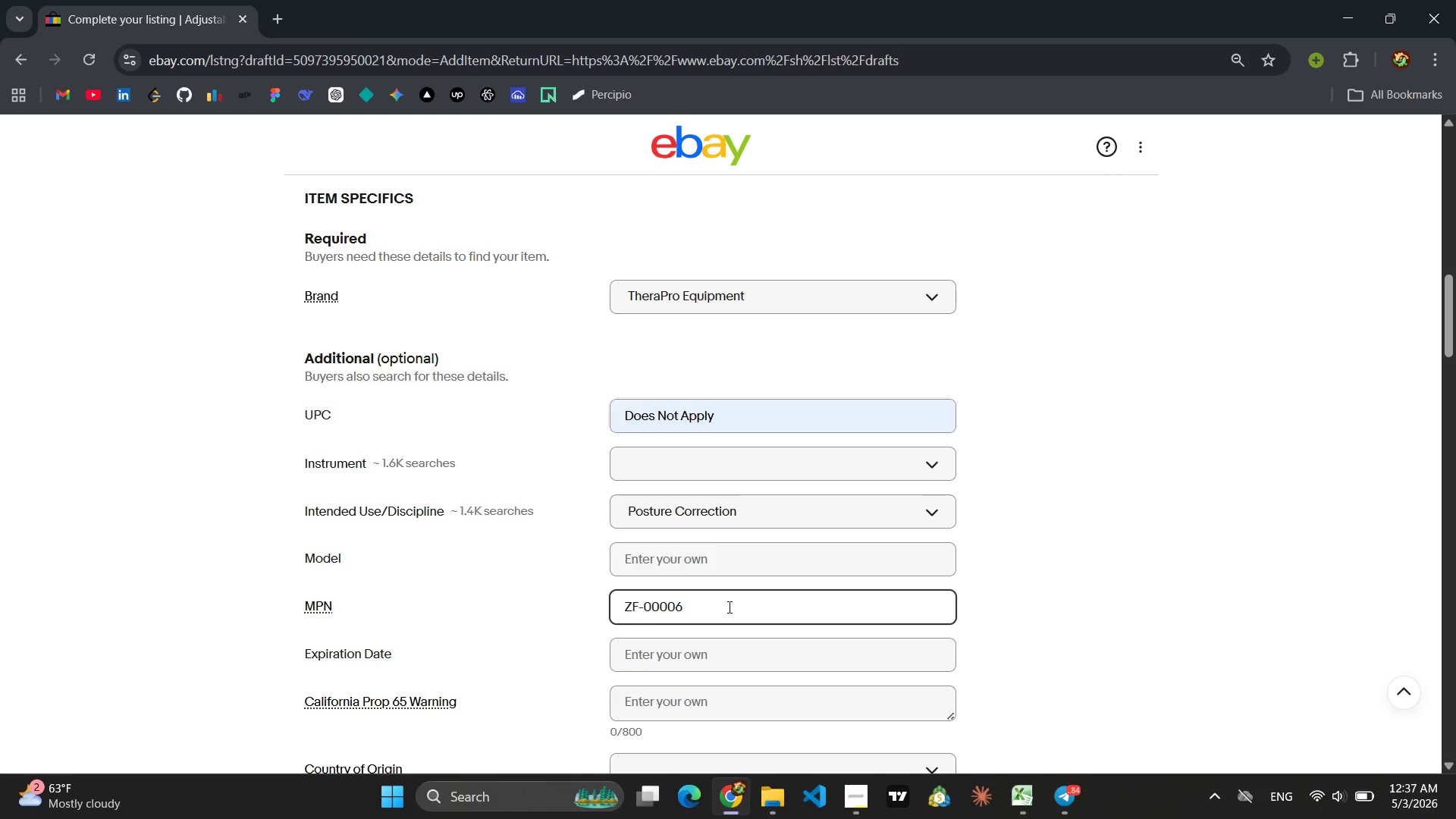 
key(Enter)
 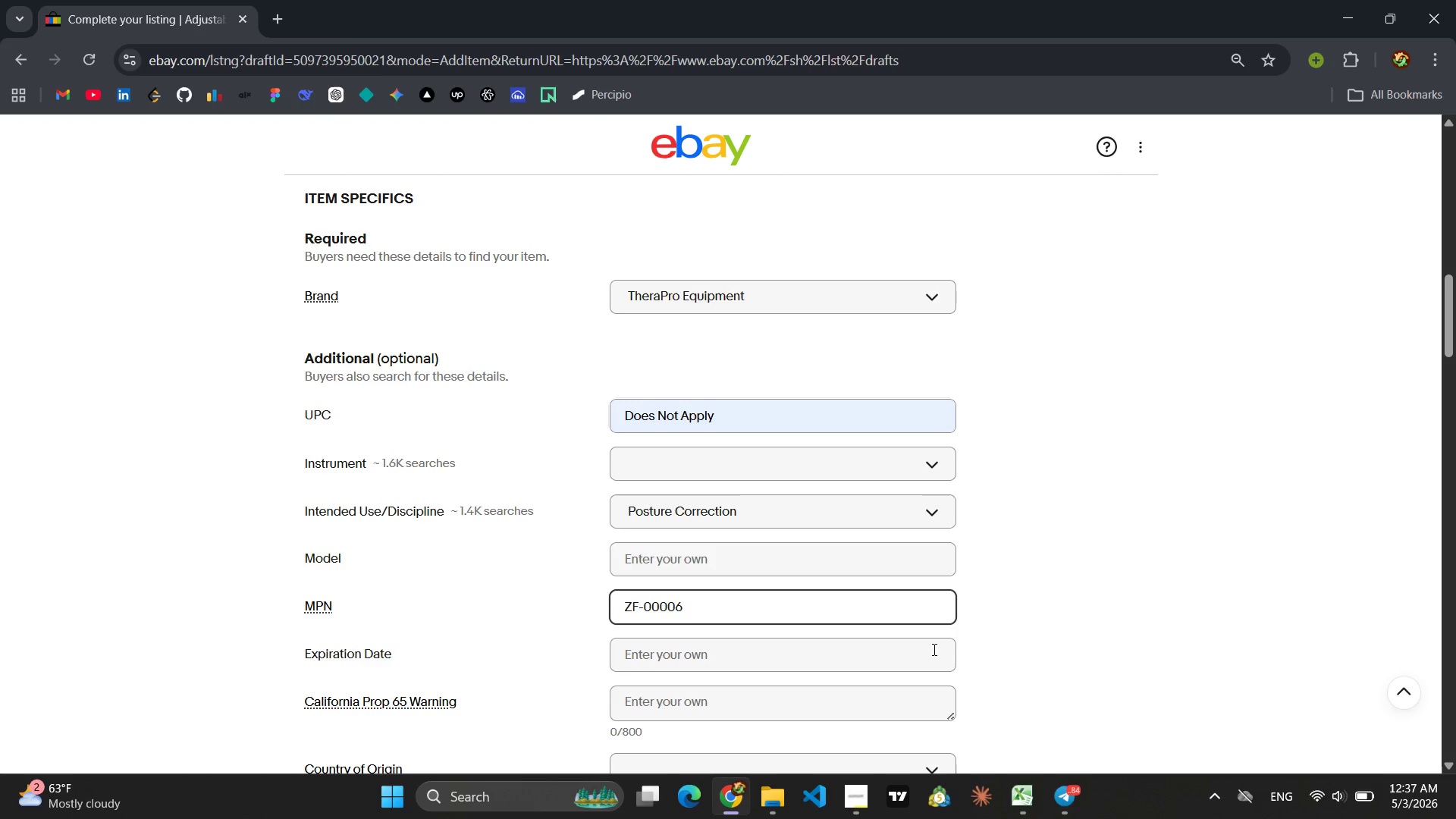 
left_click([1065, 604])
 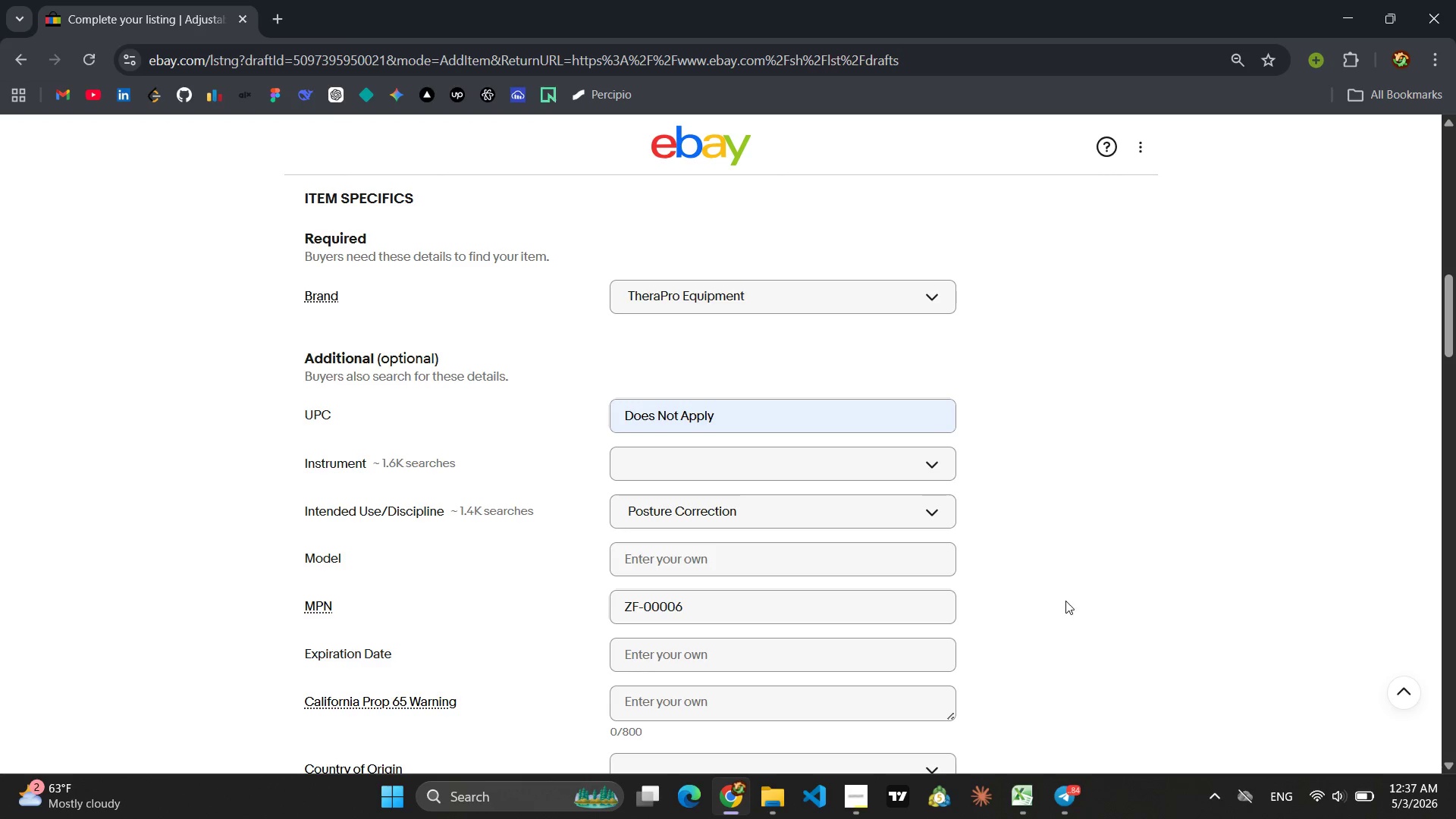 
scroll: coordinate [1002, 582], scroll_direction: down, amount: 2.0
 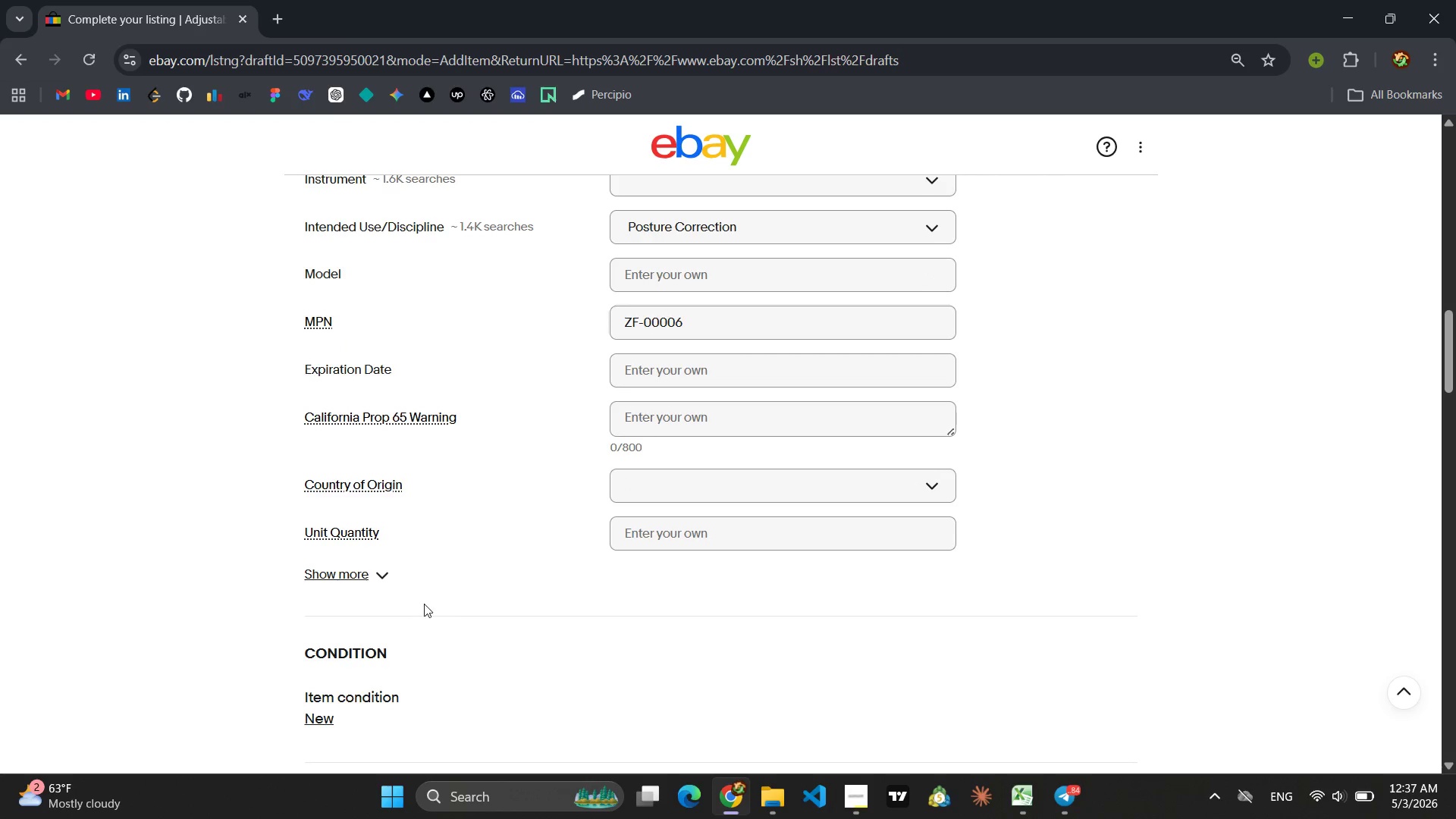 
left_click([388, 584])
 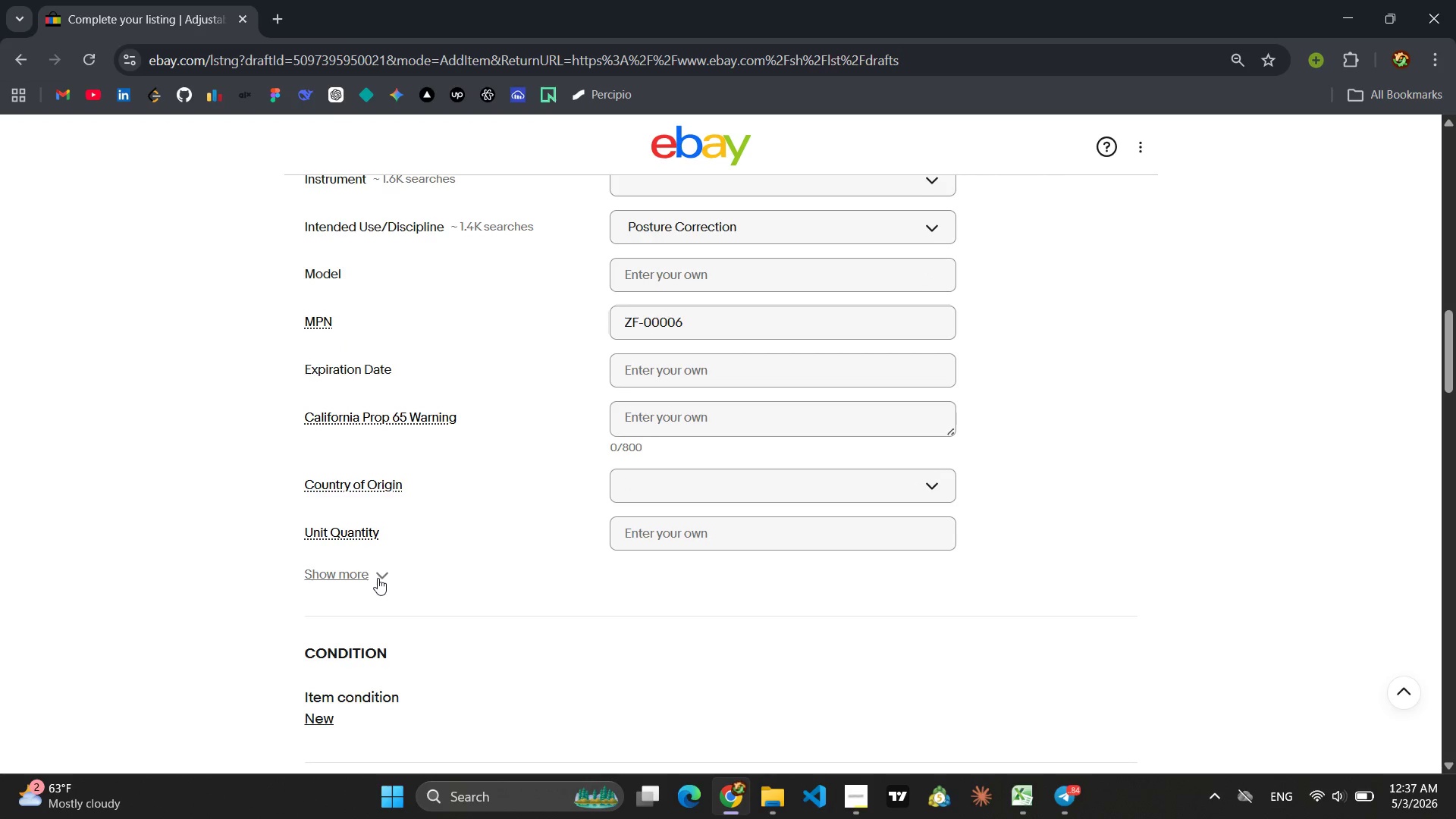 
left_click([378, 578])
 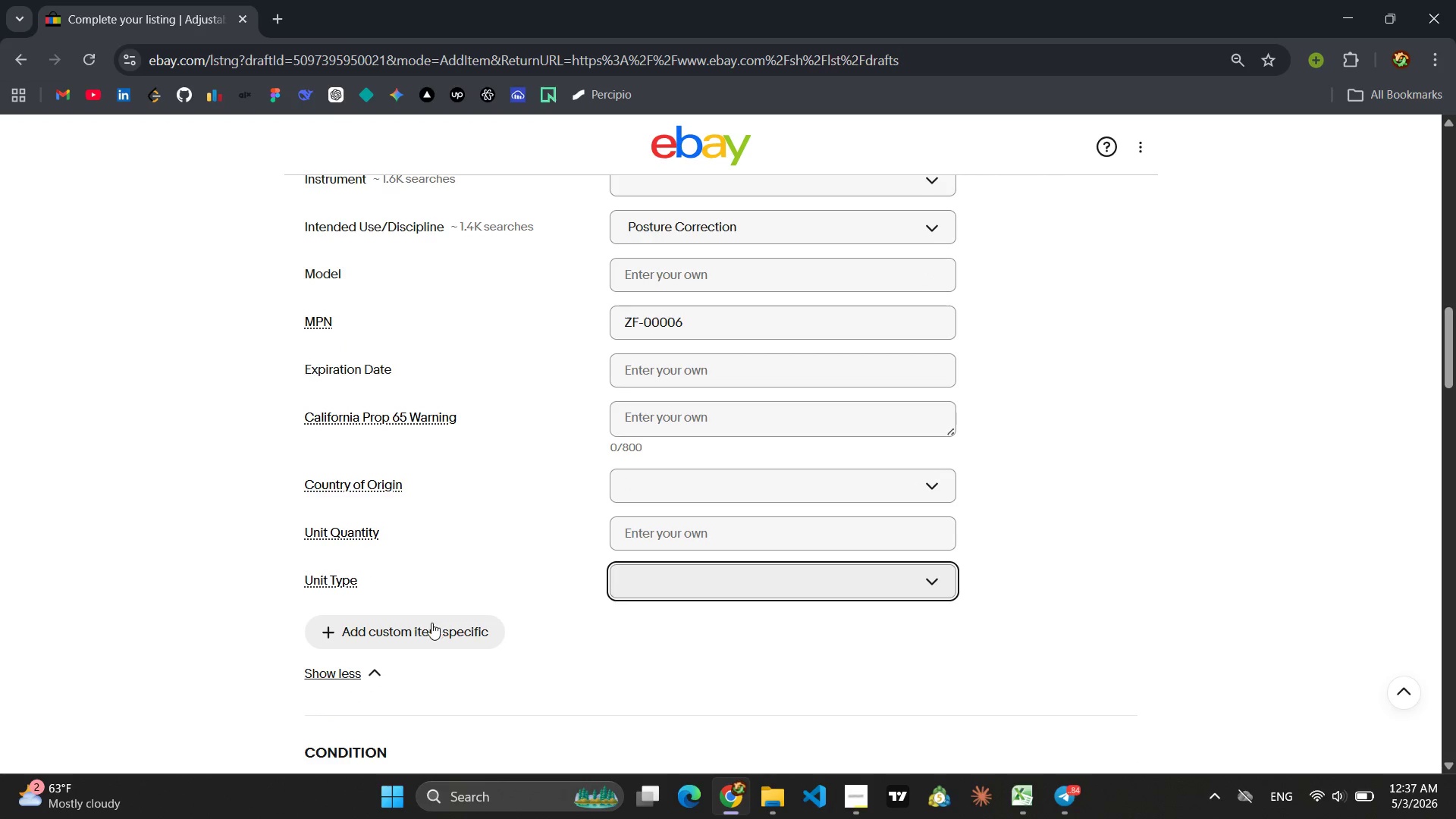 
left_click([428, 624])
 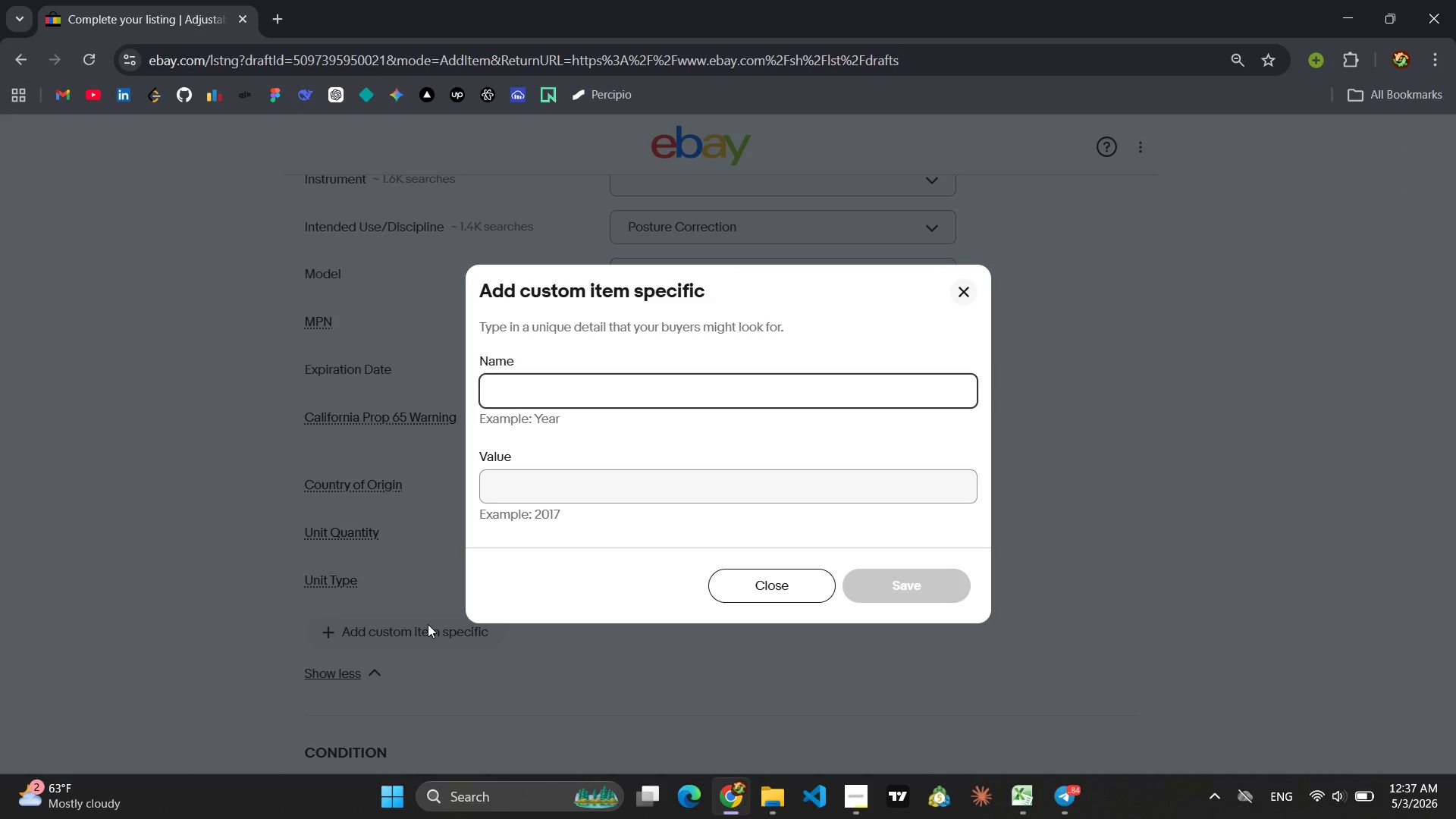 
type(Ma)
 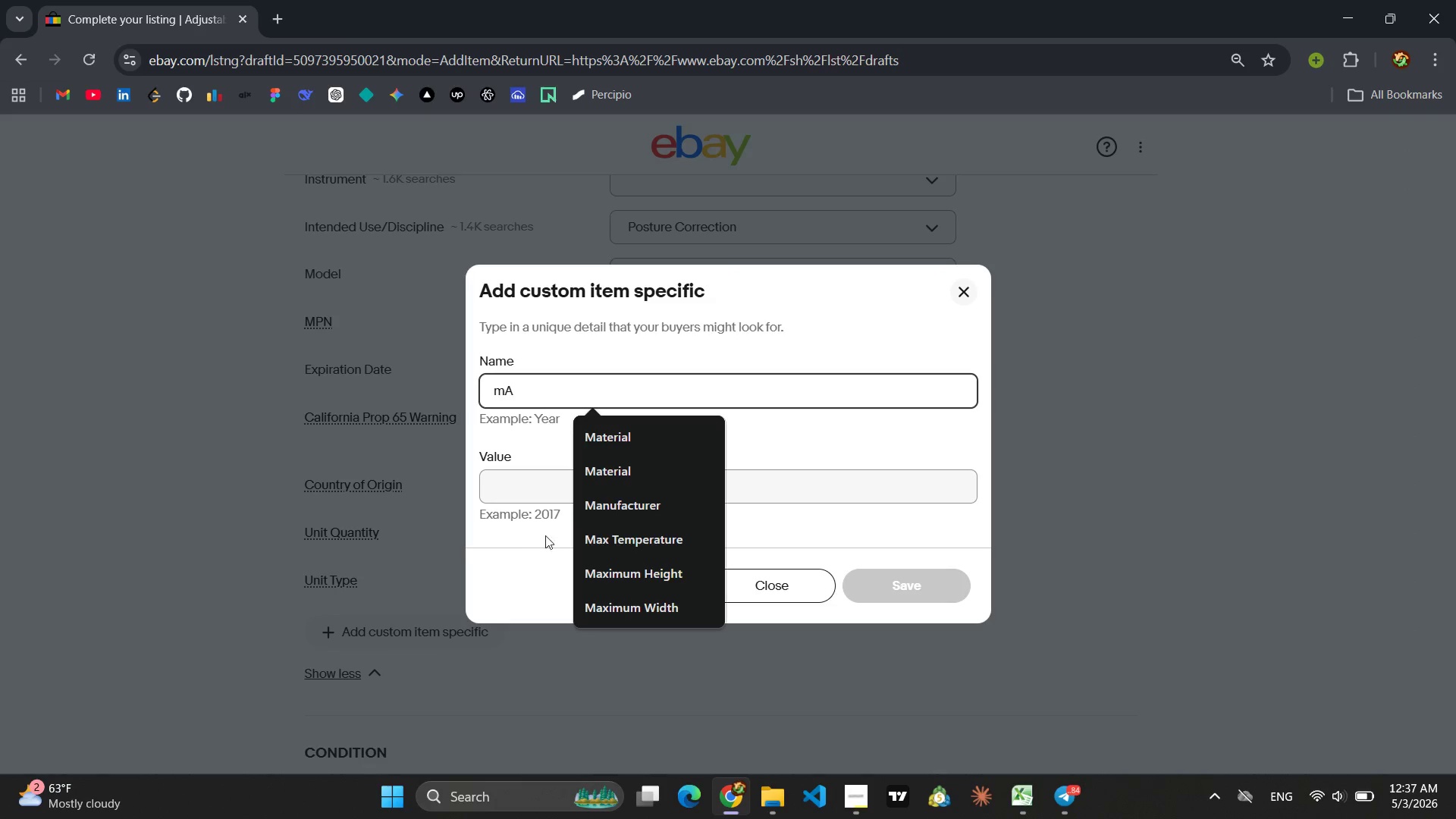 
left_click([617, 444])
 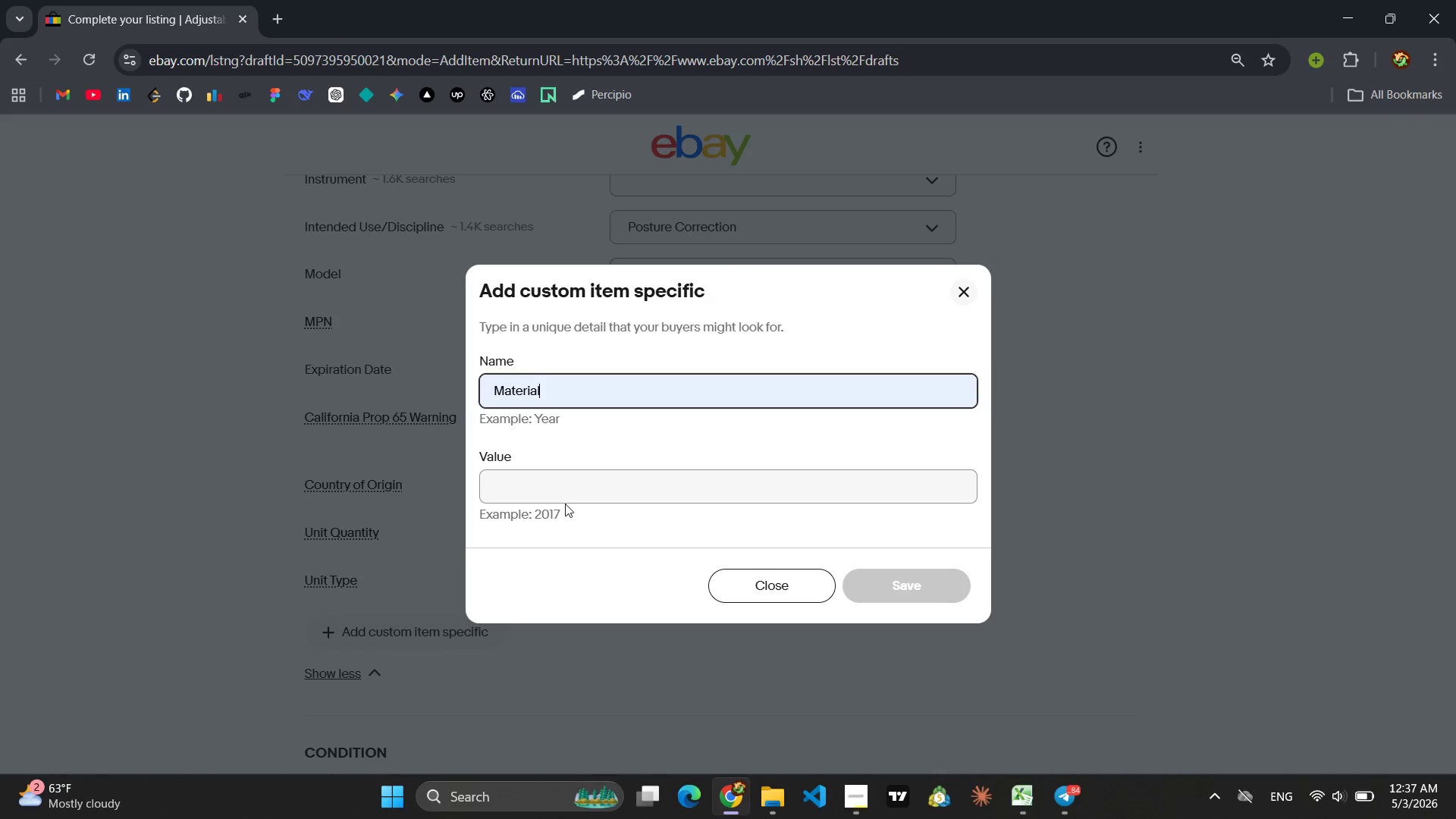 
left_click([565, 504])
 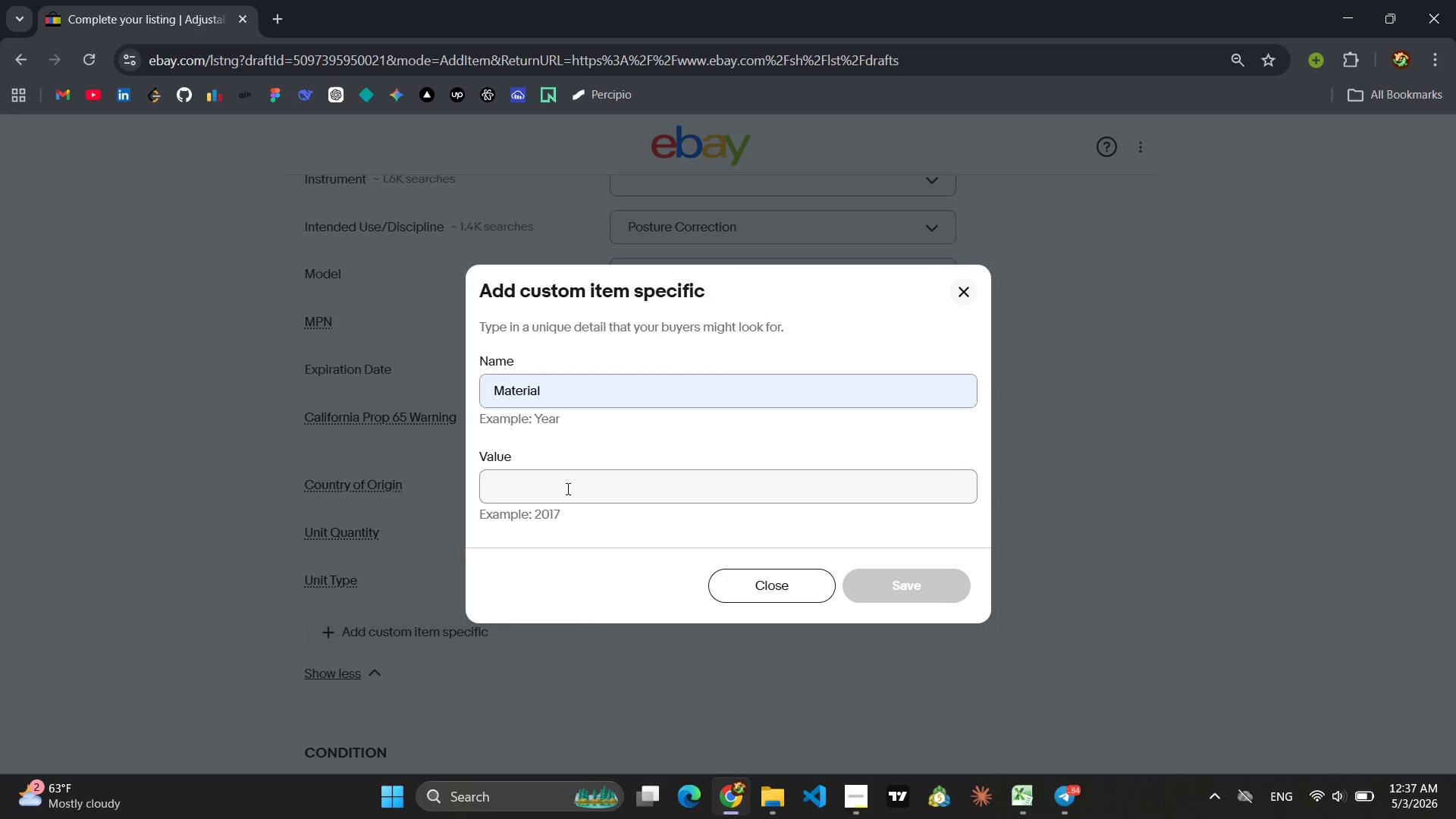 
left_click([566, 488])
 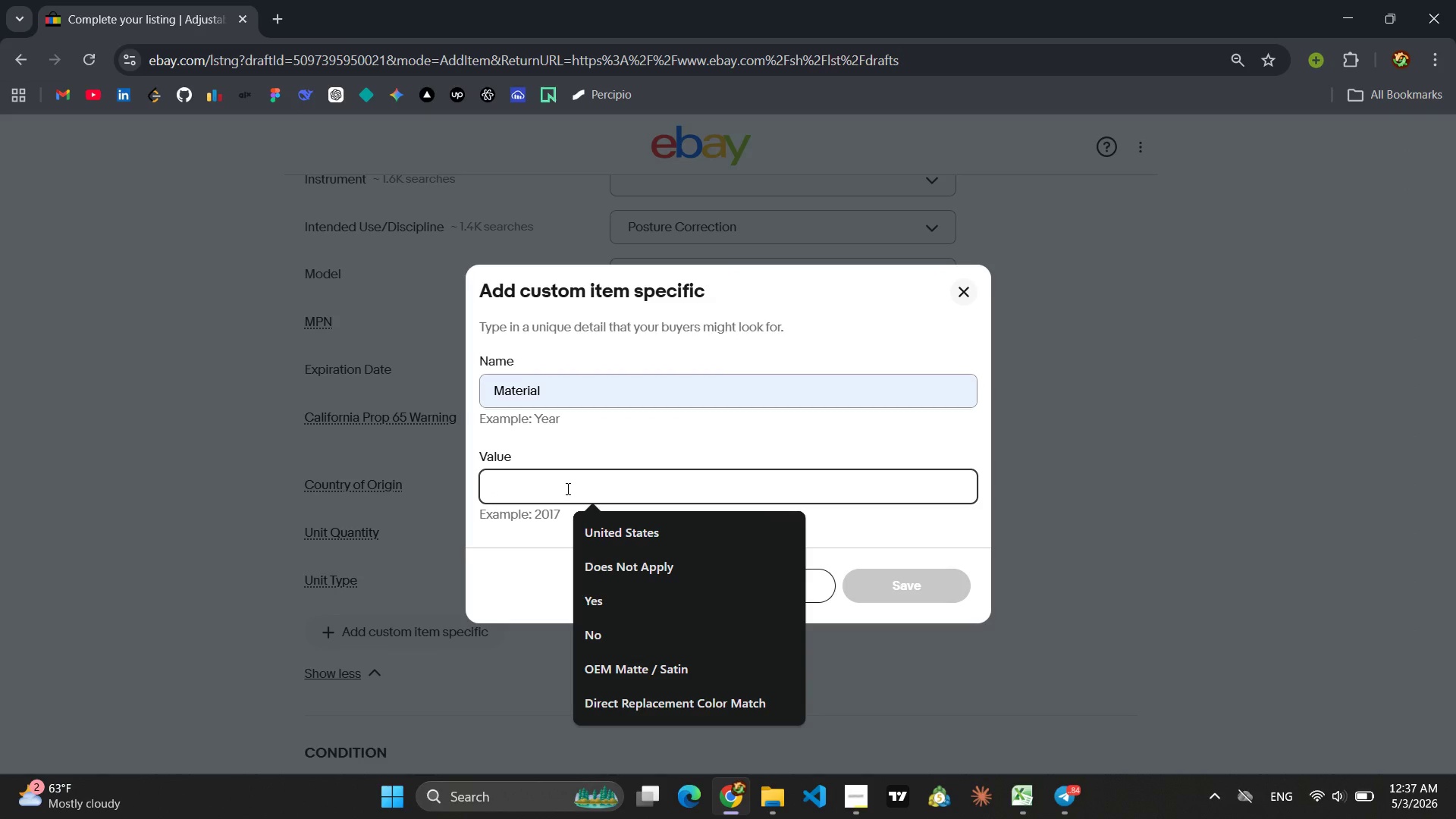 
type(Polyester / Neoprene Blend)
 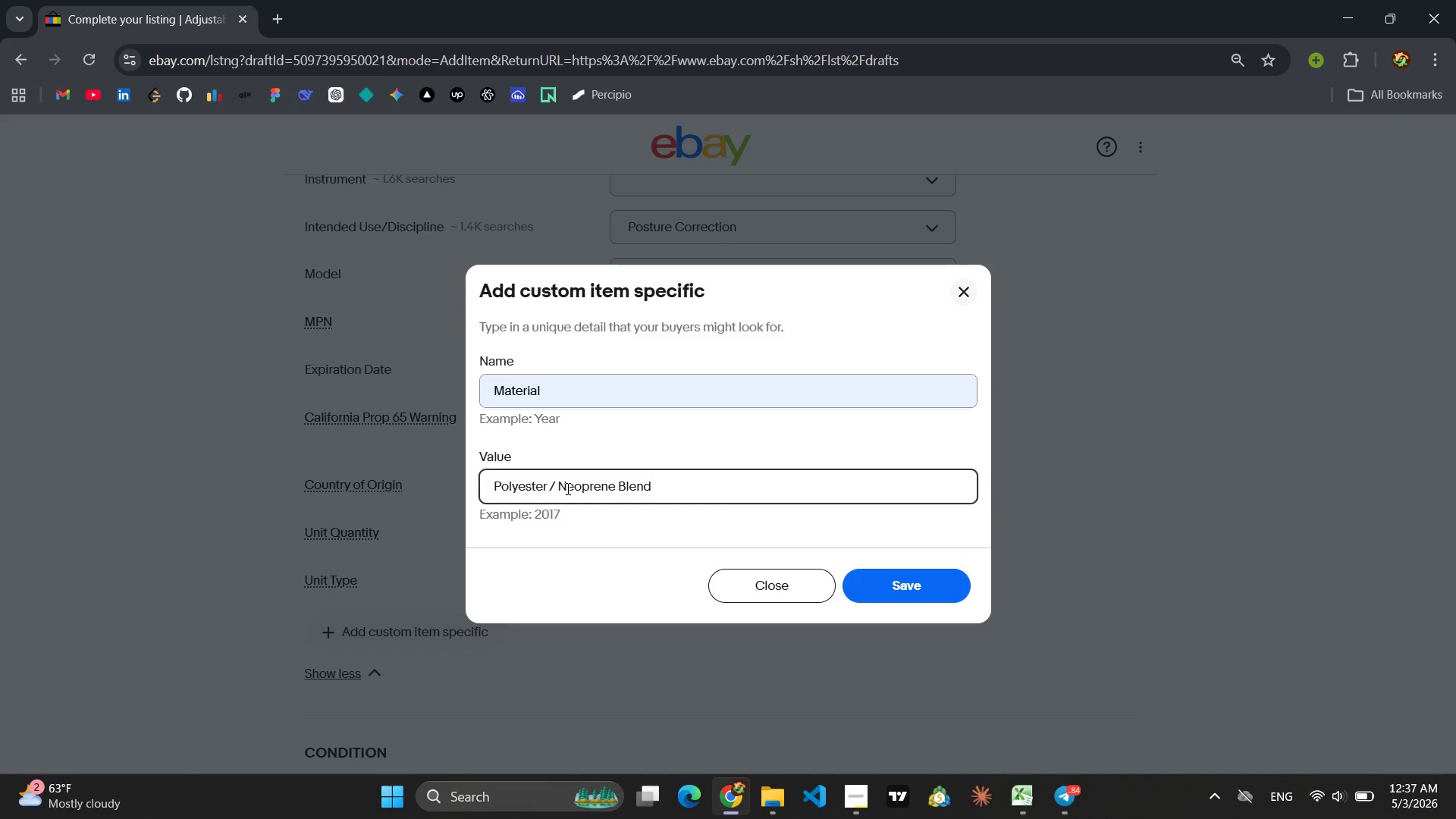 
left_click([881, 584])
 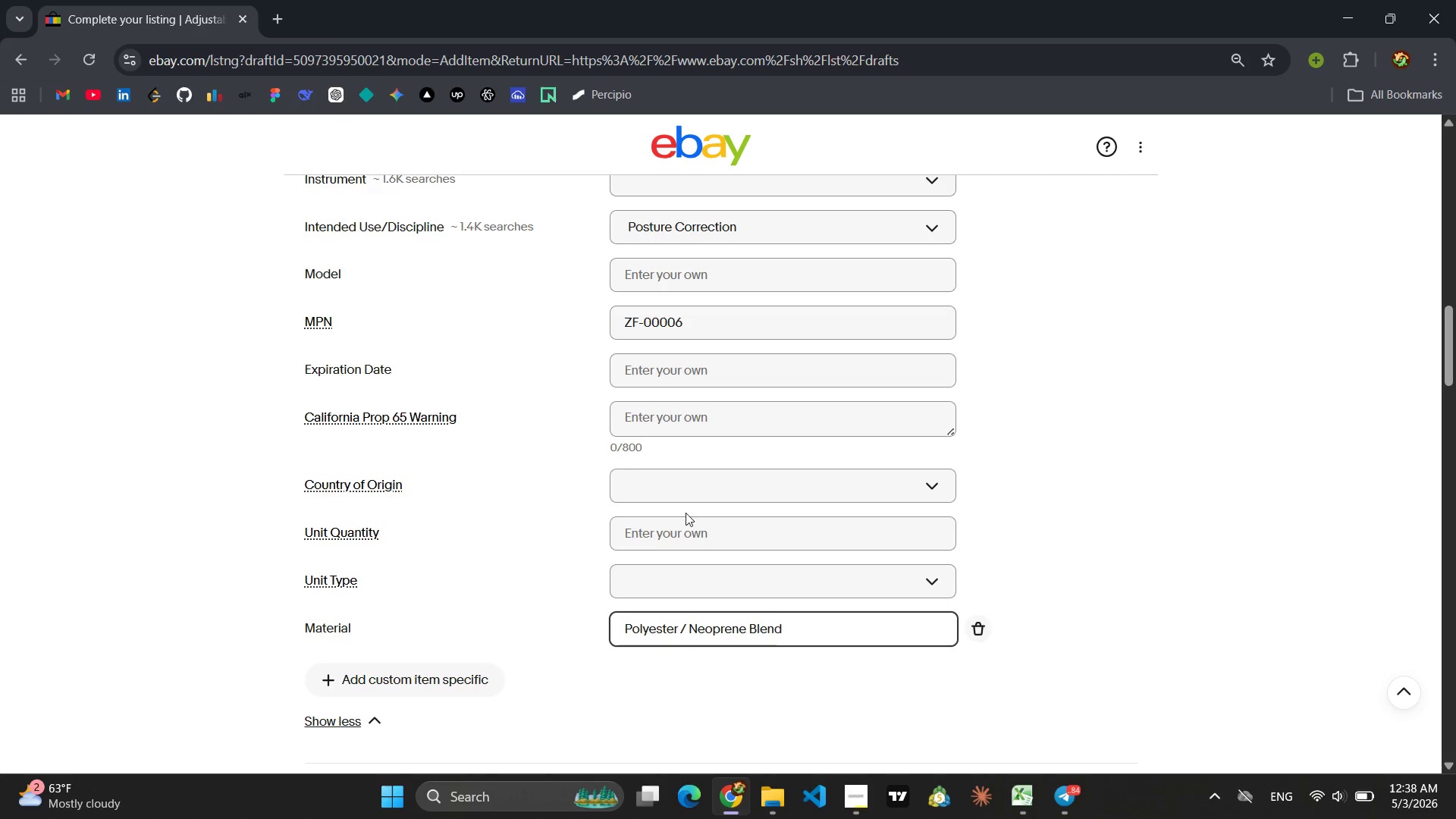 
scroll: coordinate [686, 513], scroll_direction: up, amount: 3.0
 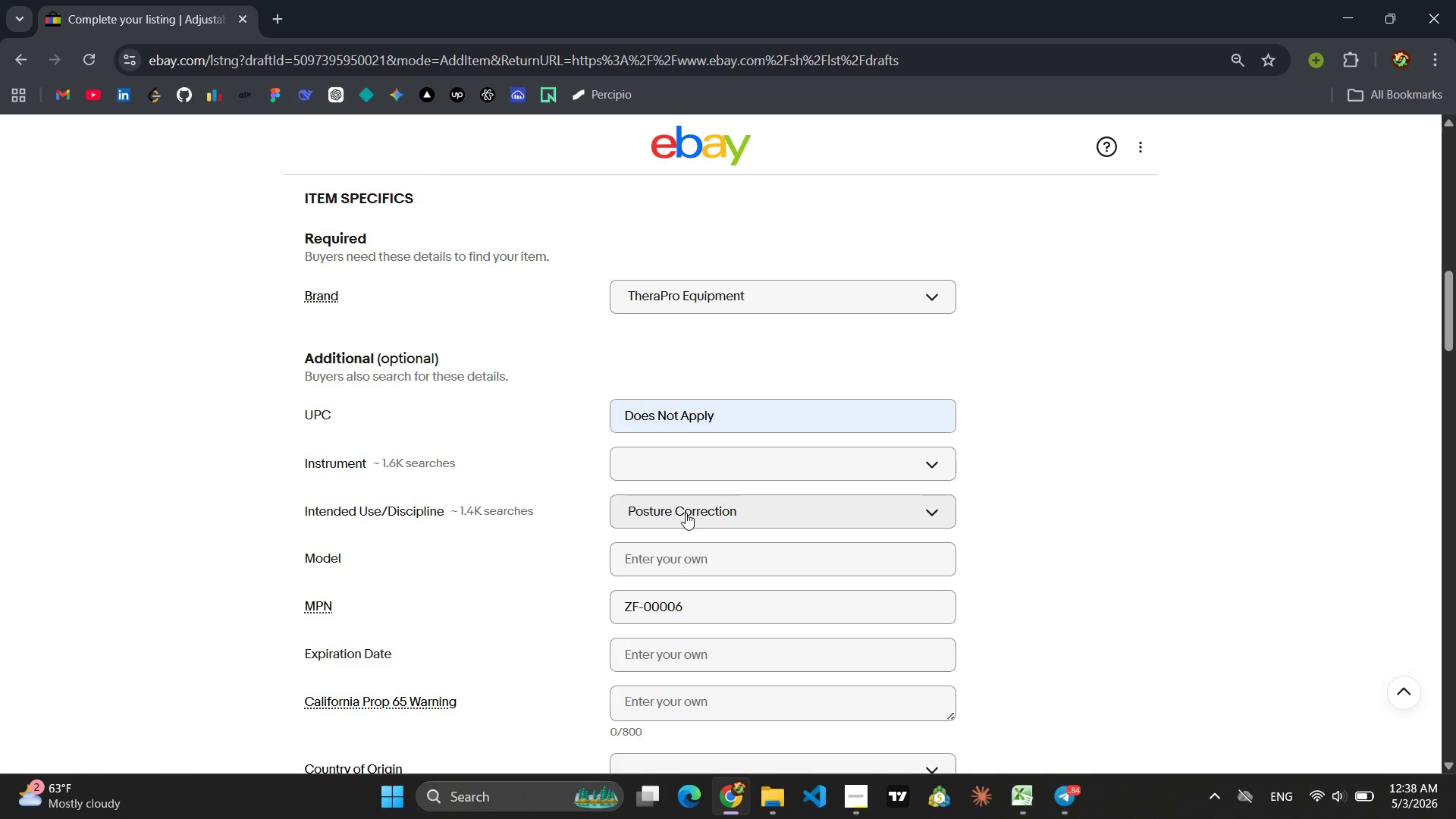 
scroll: coordinate [686, 513], scroll_direction: down, amount: 2.0
 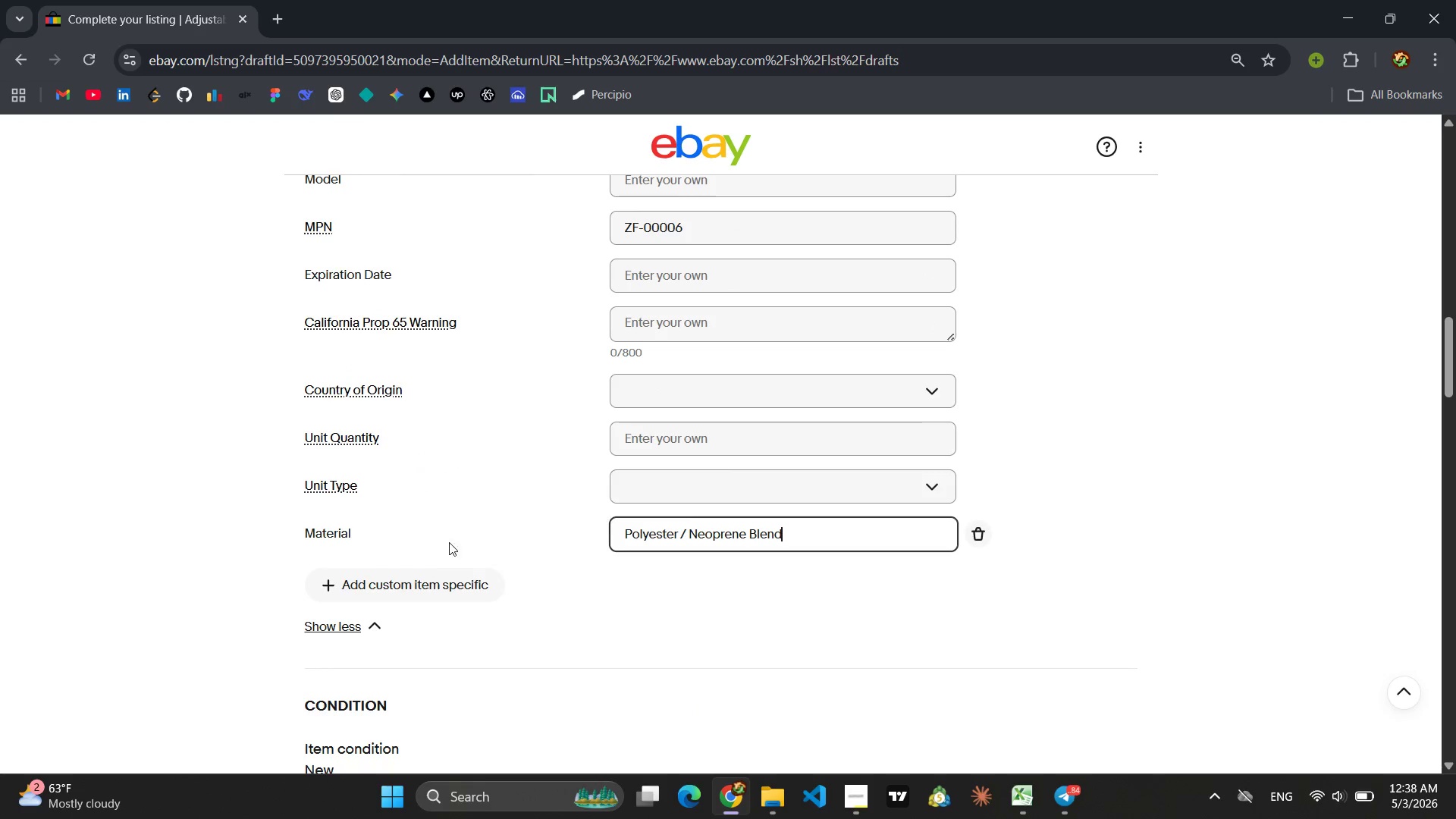 
left_click([411, 567])
 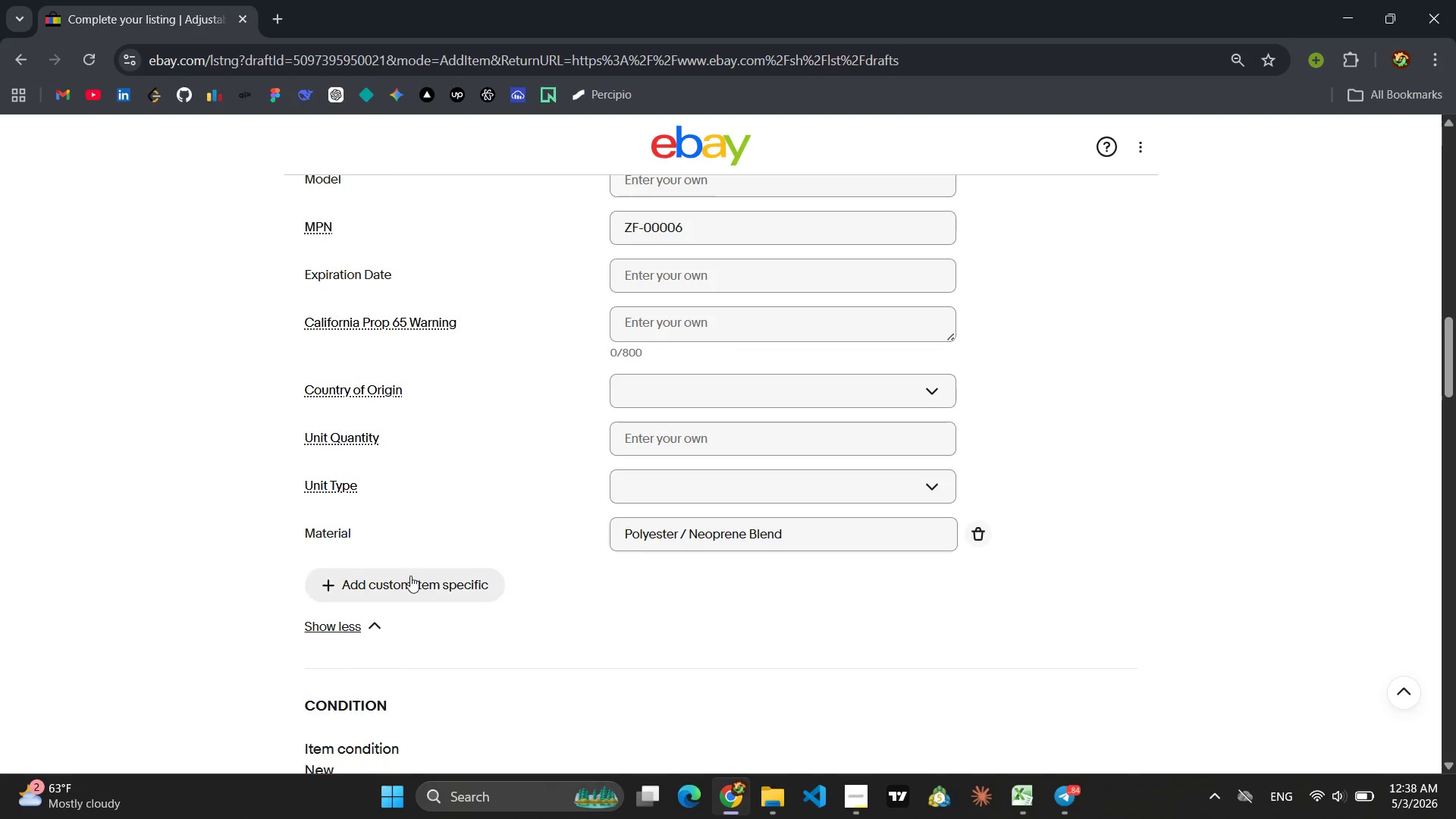 
left_click([410, 576])
 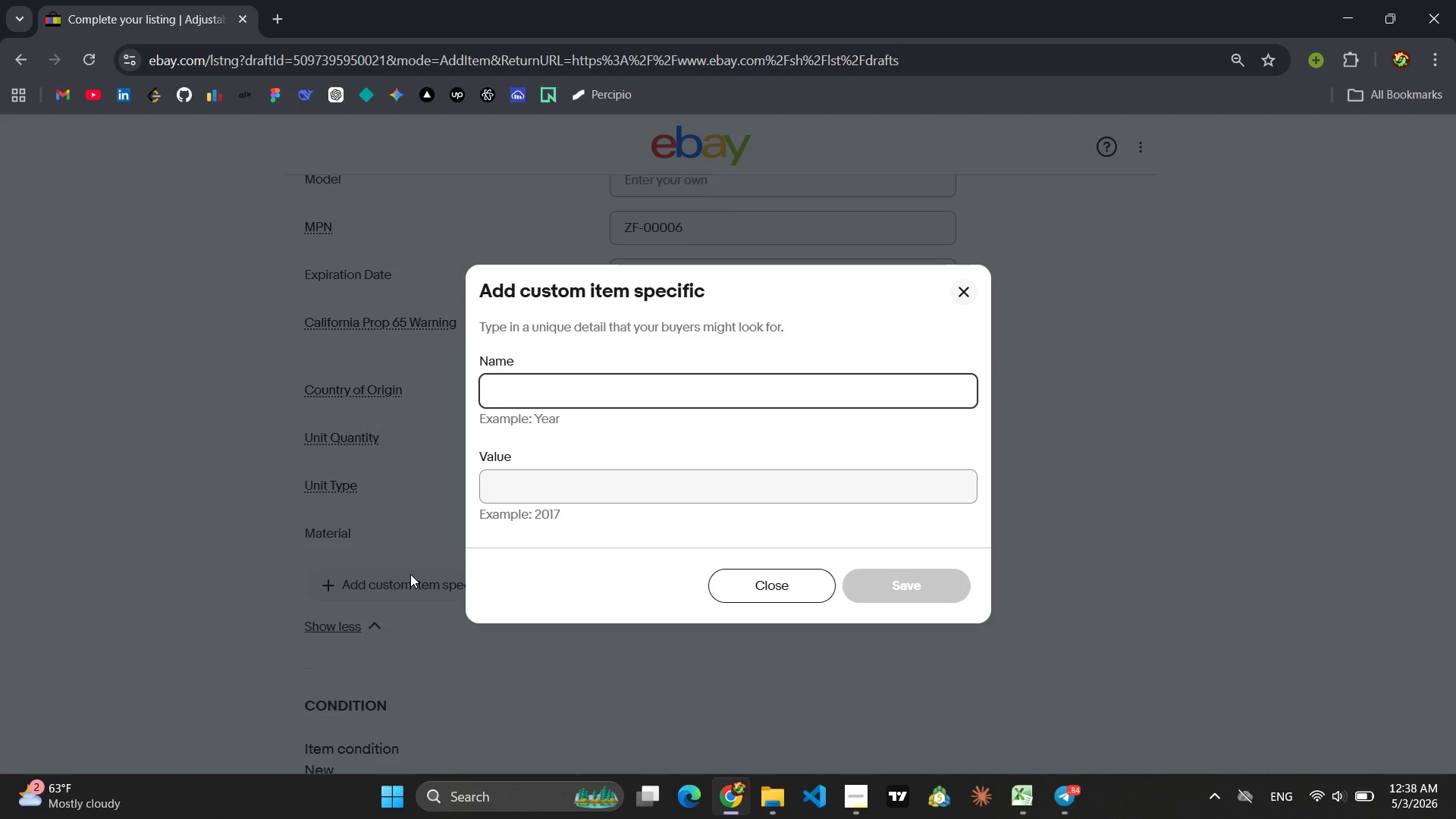 
type(Ty)
 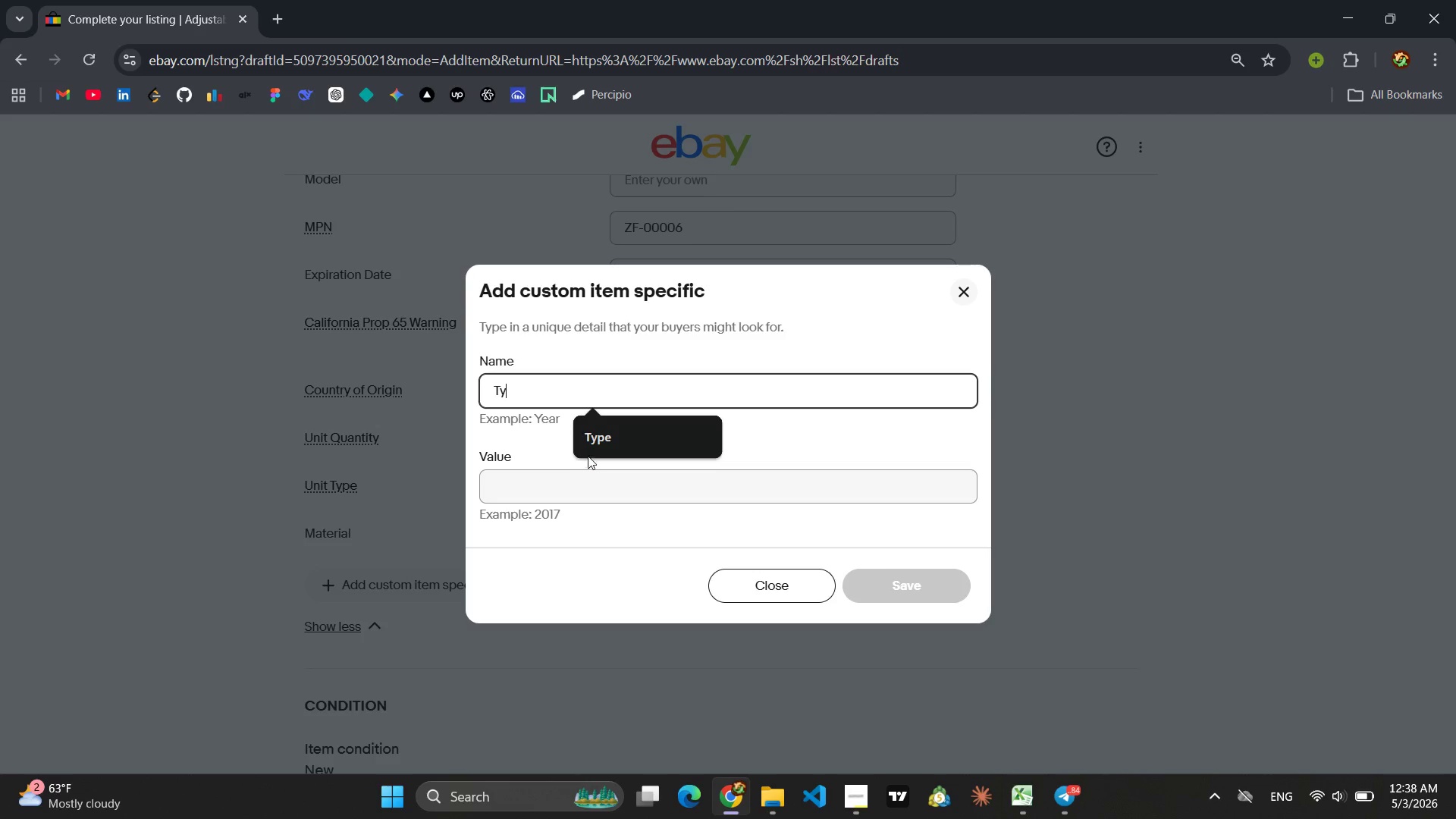 
left_click([604, 441])
 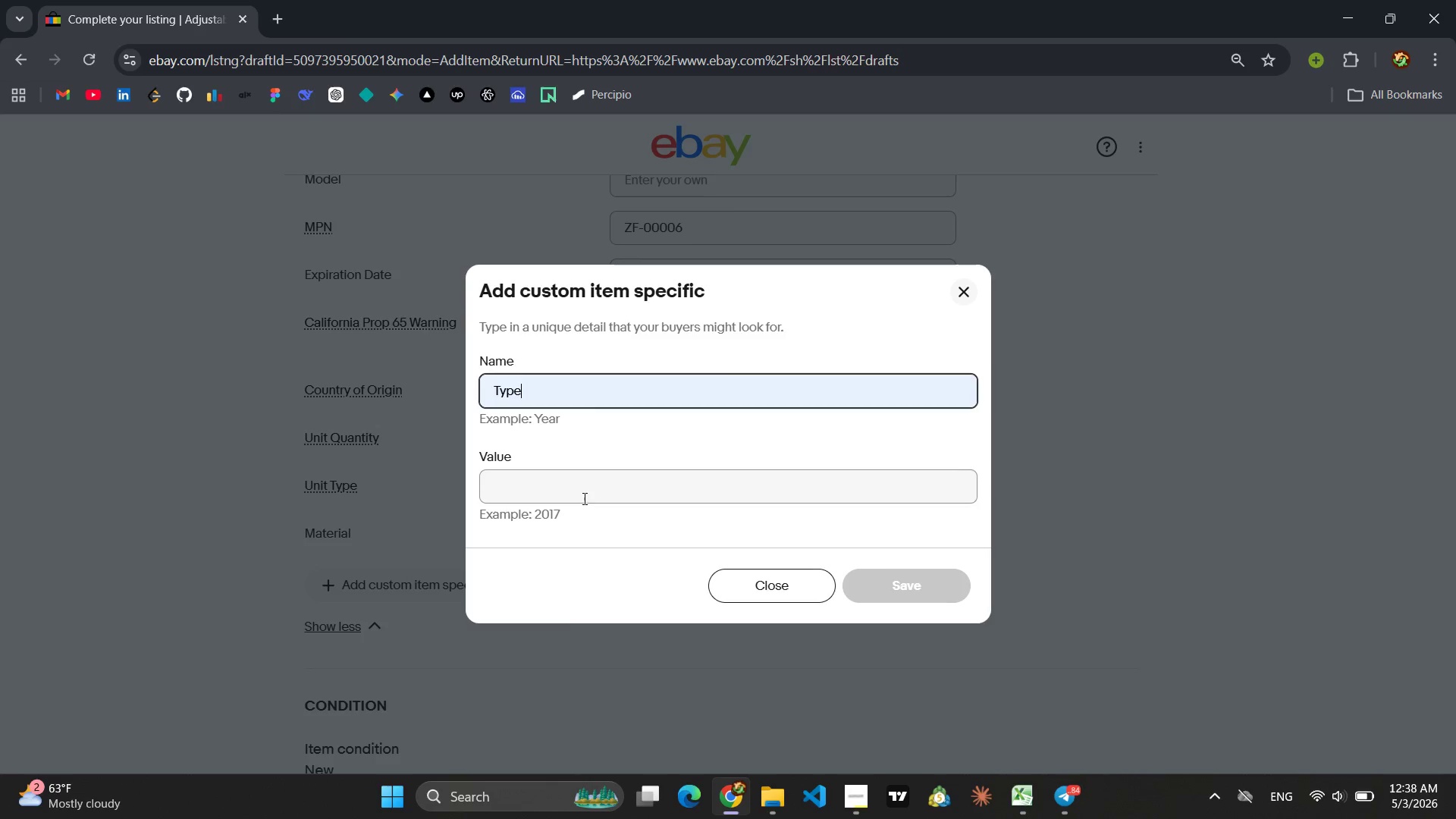 
left_click([583, 498])
 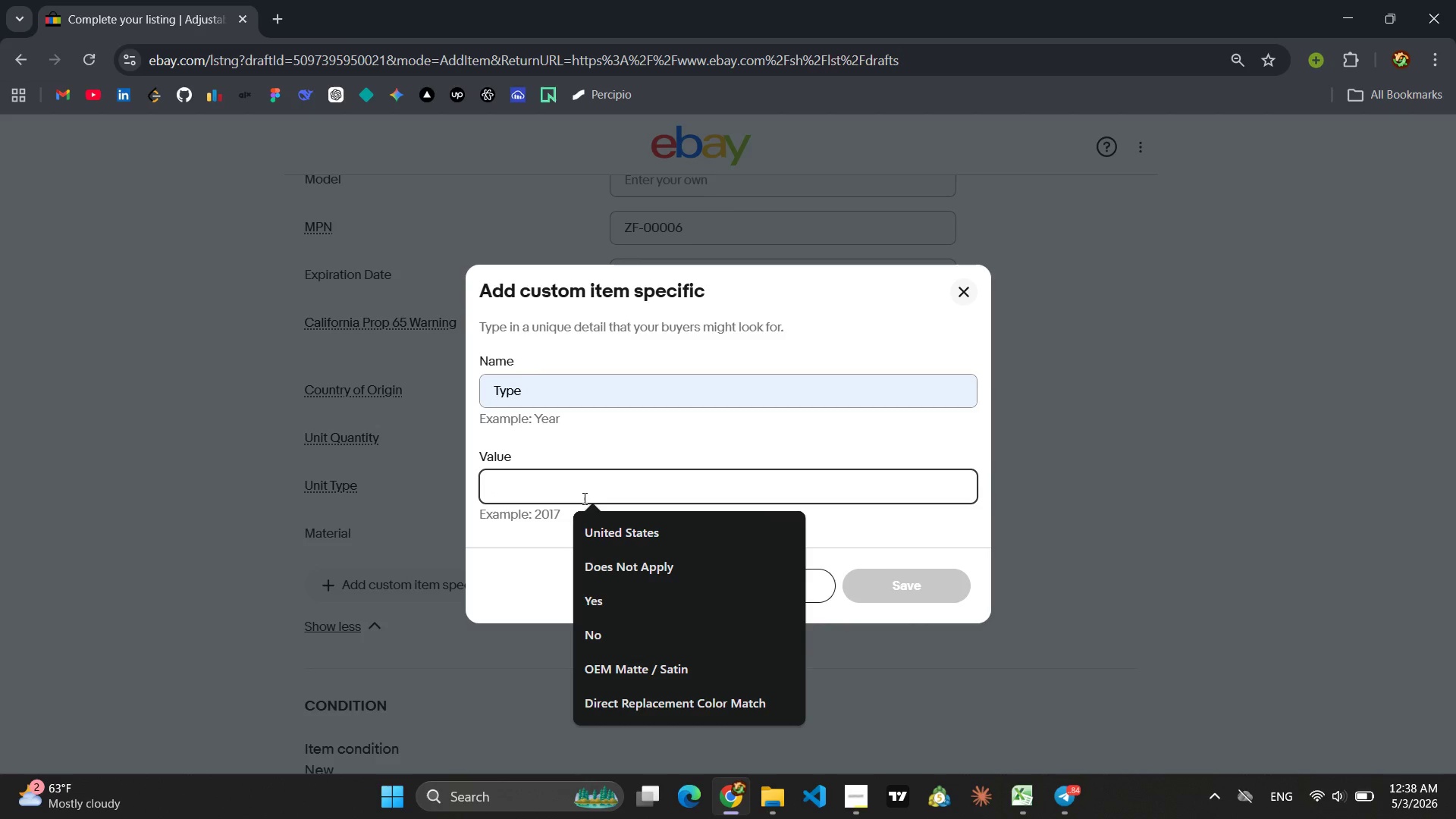 
type(Lumber Brace)
 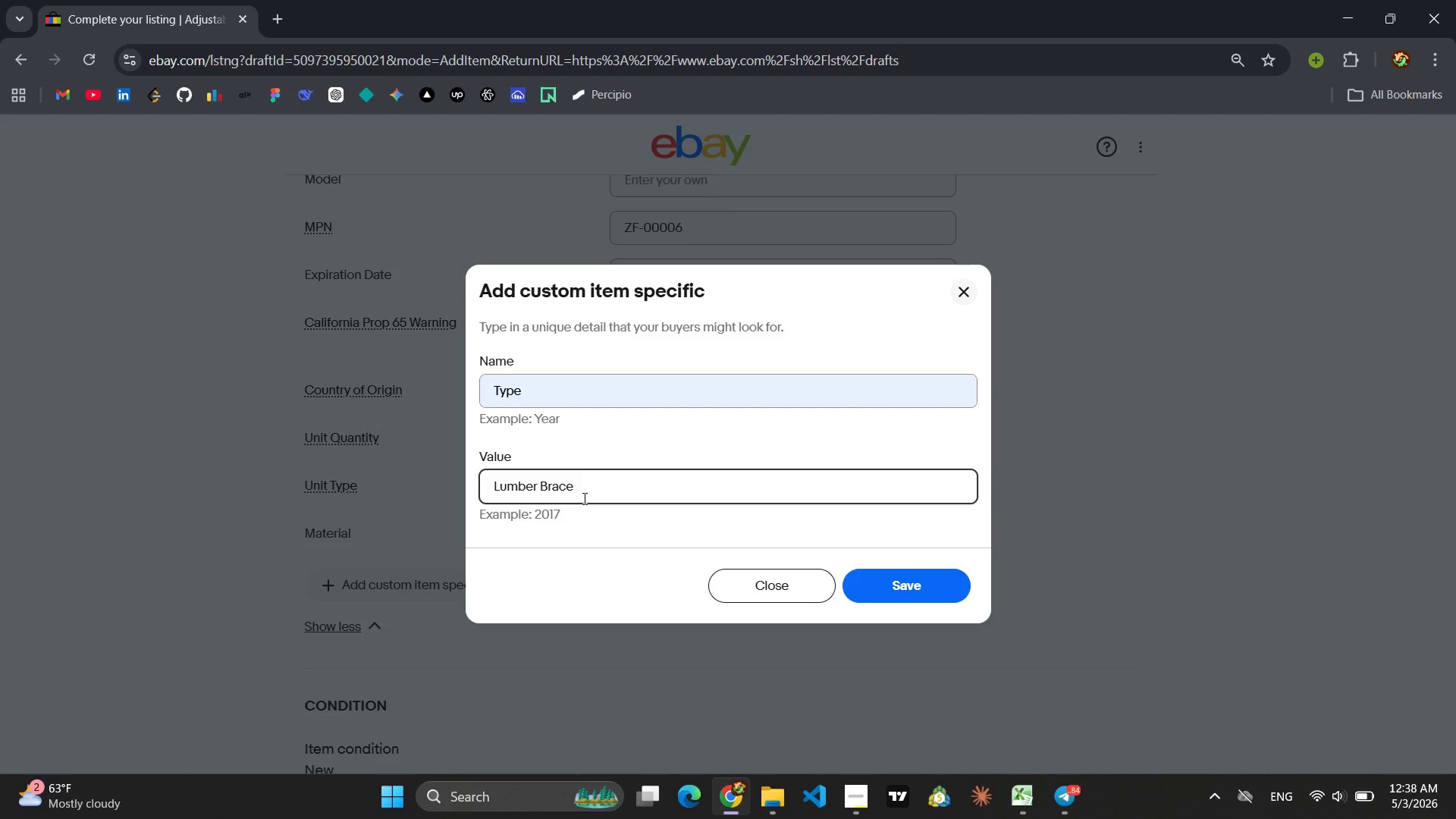 
left_click([892, 587])
 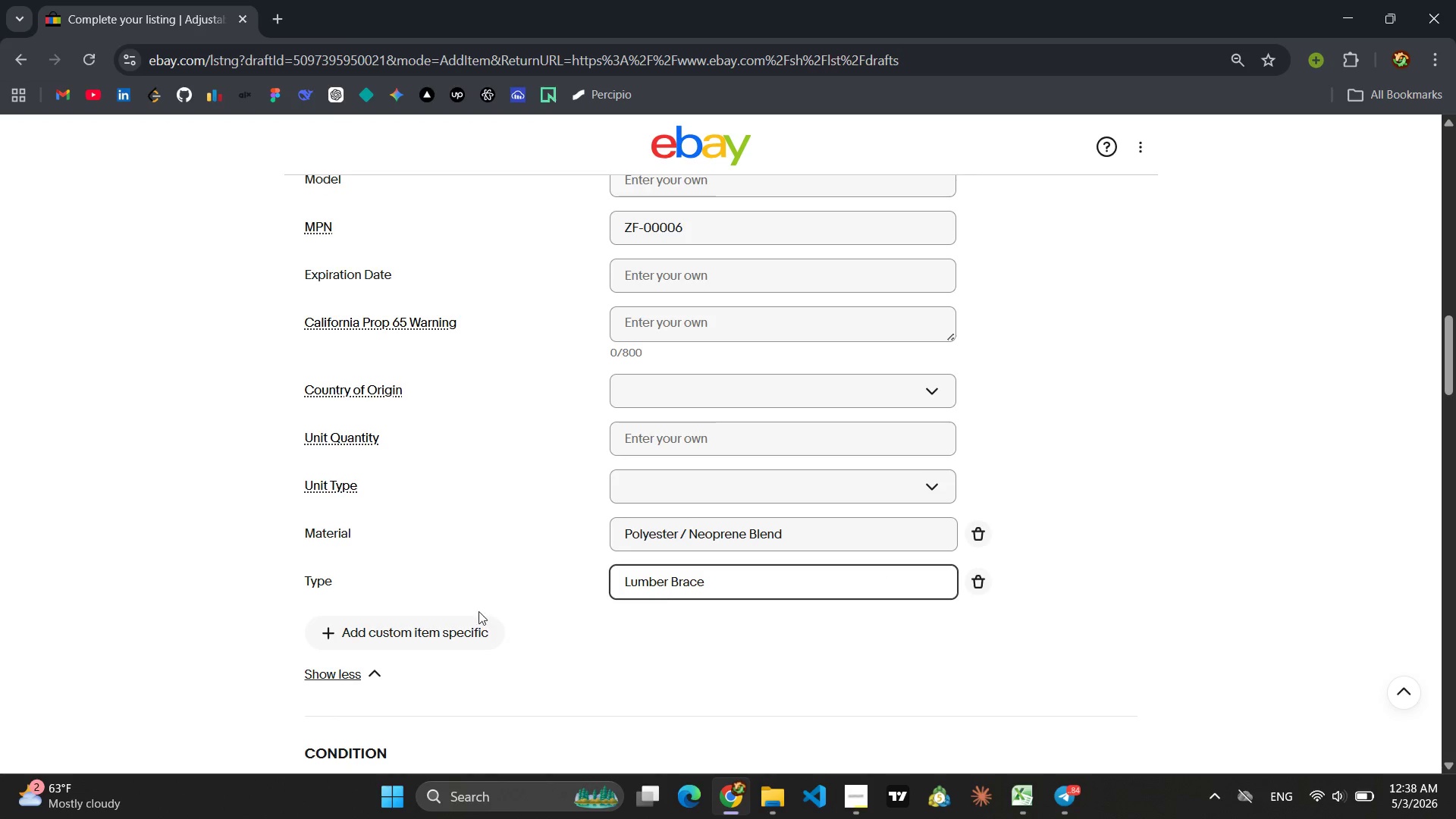 
left_click([441, 639])
 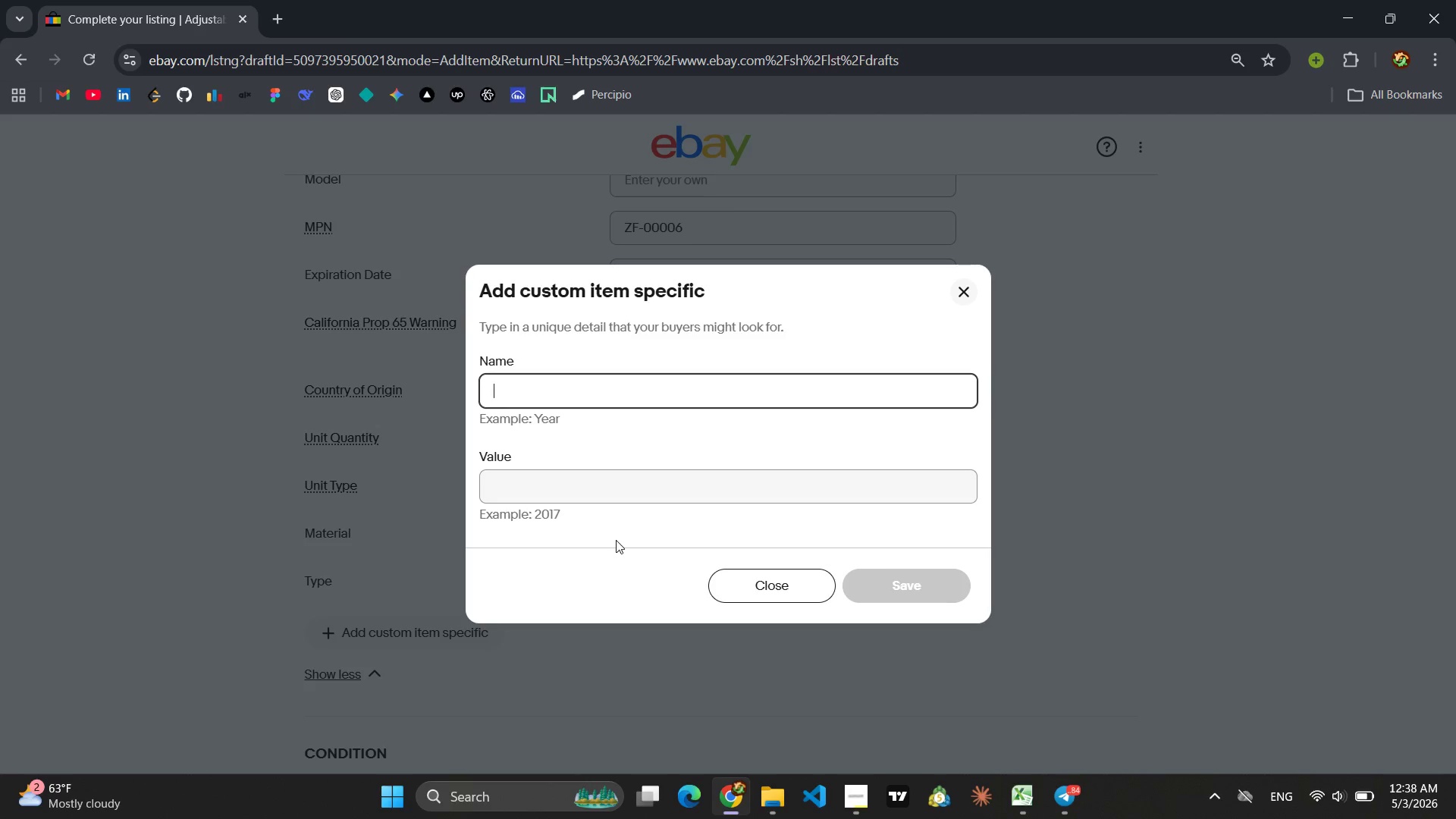 
type(Colo)
 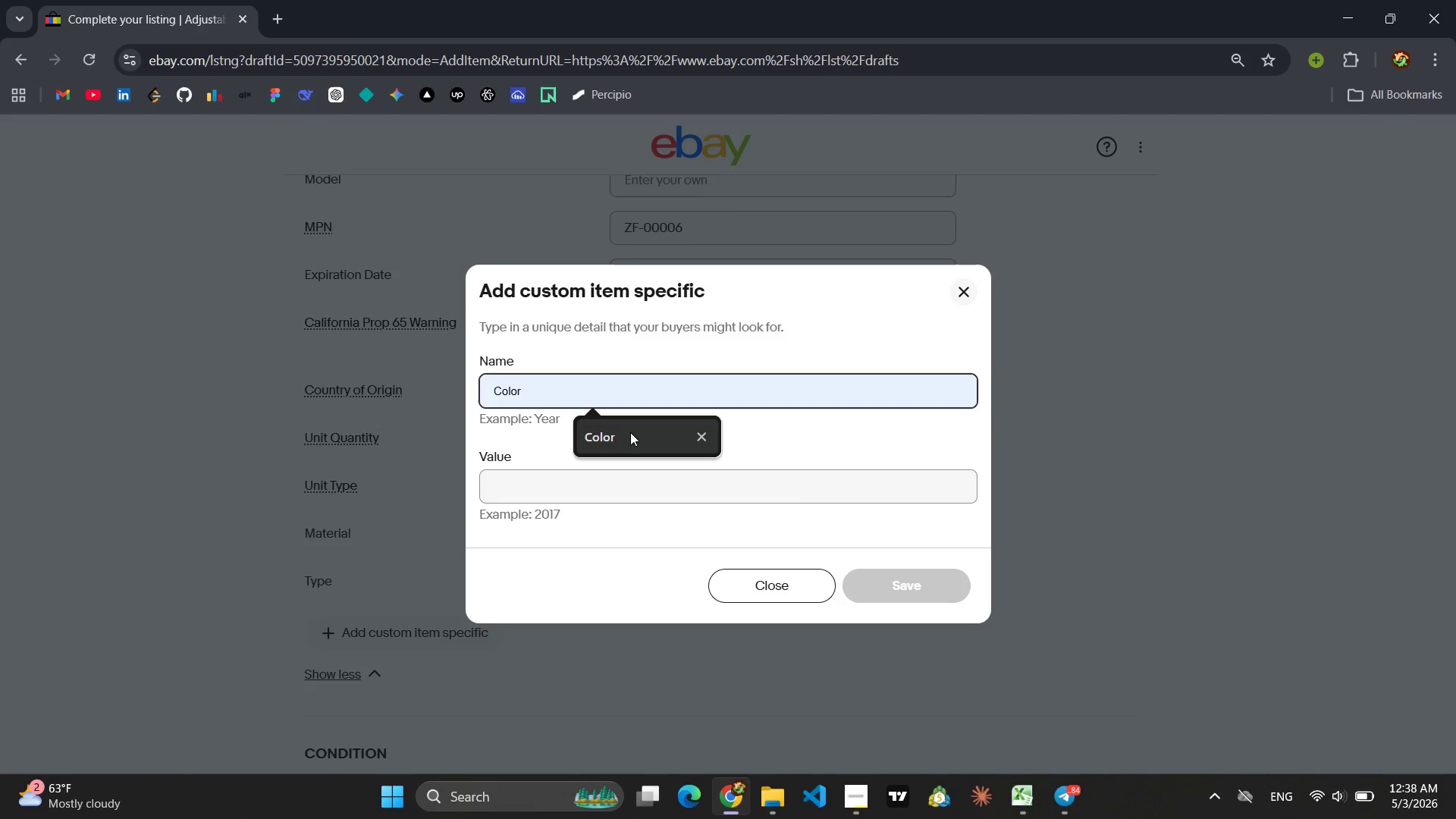 
left_click([629, 432])
 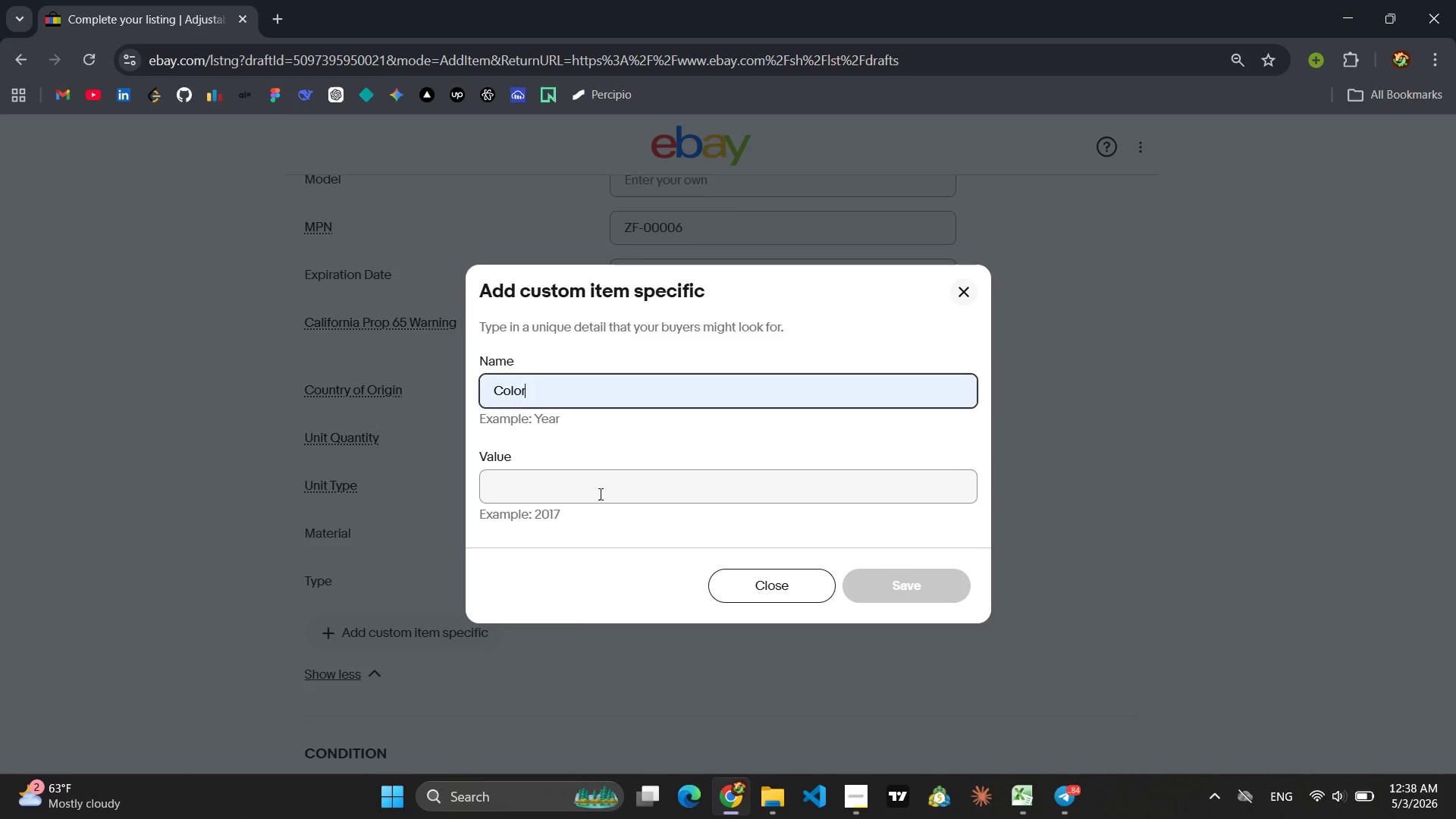 
left_click([599, 494])
 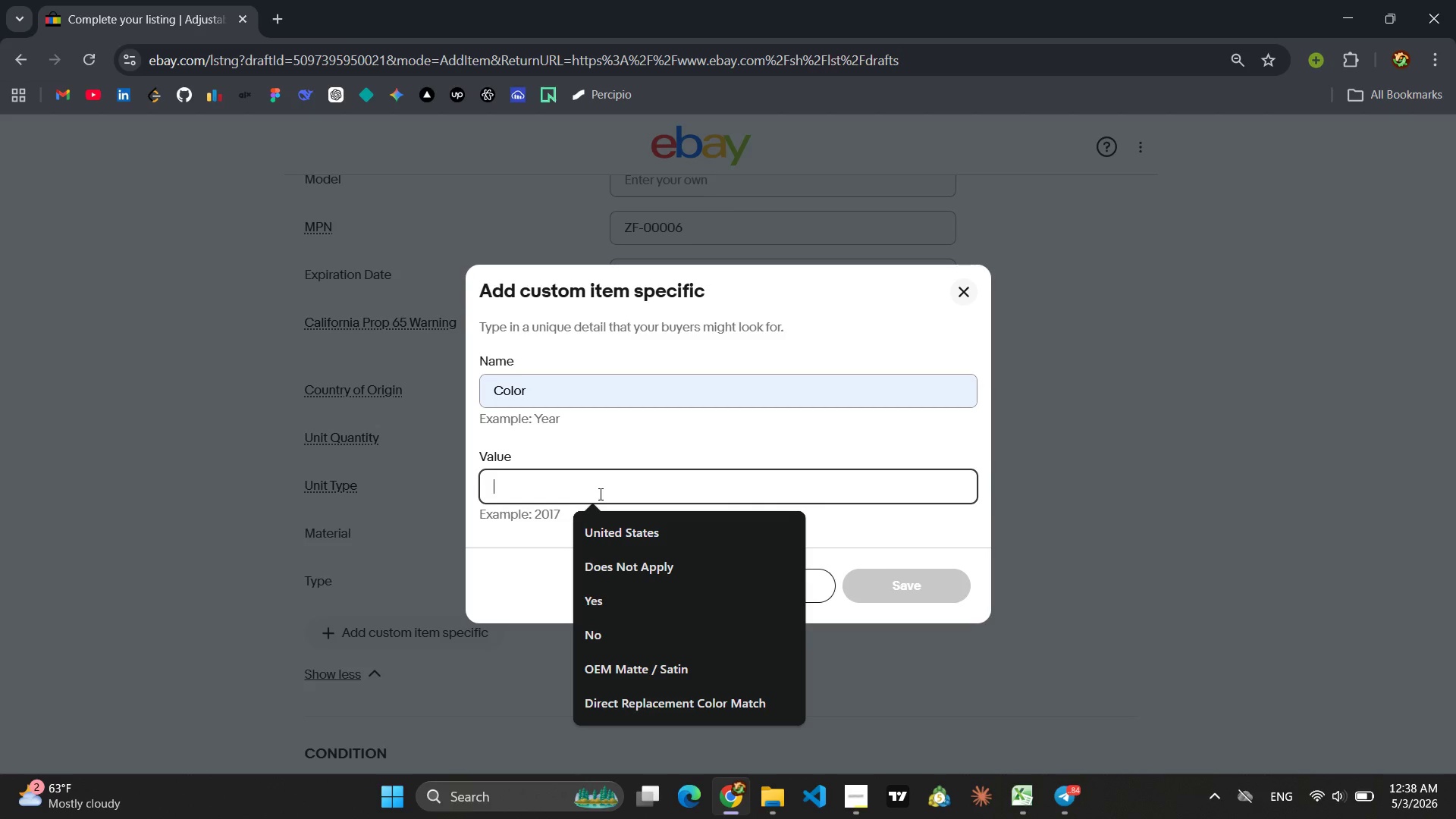 
type(Black)
 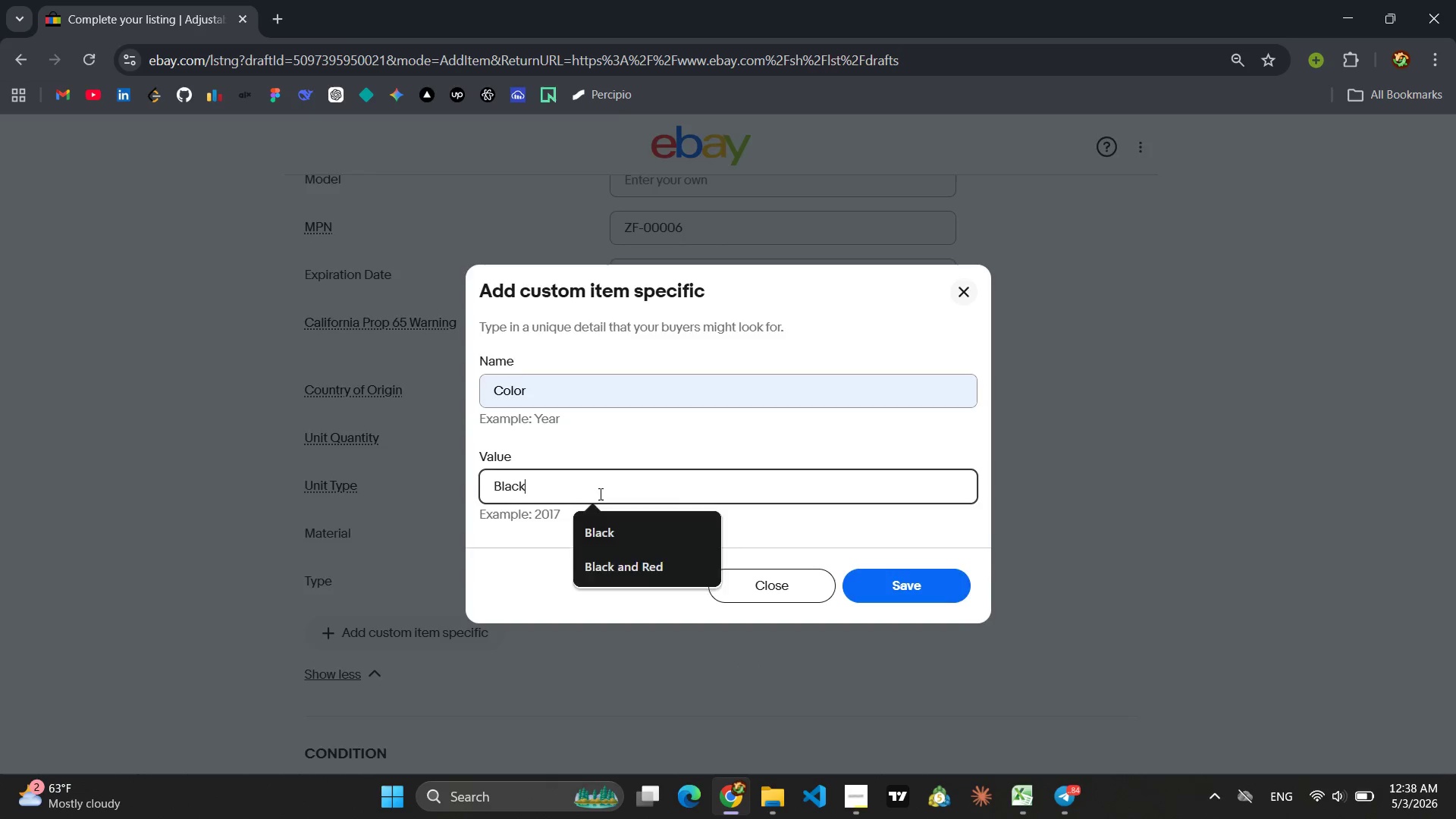 
key(Enter)
 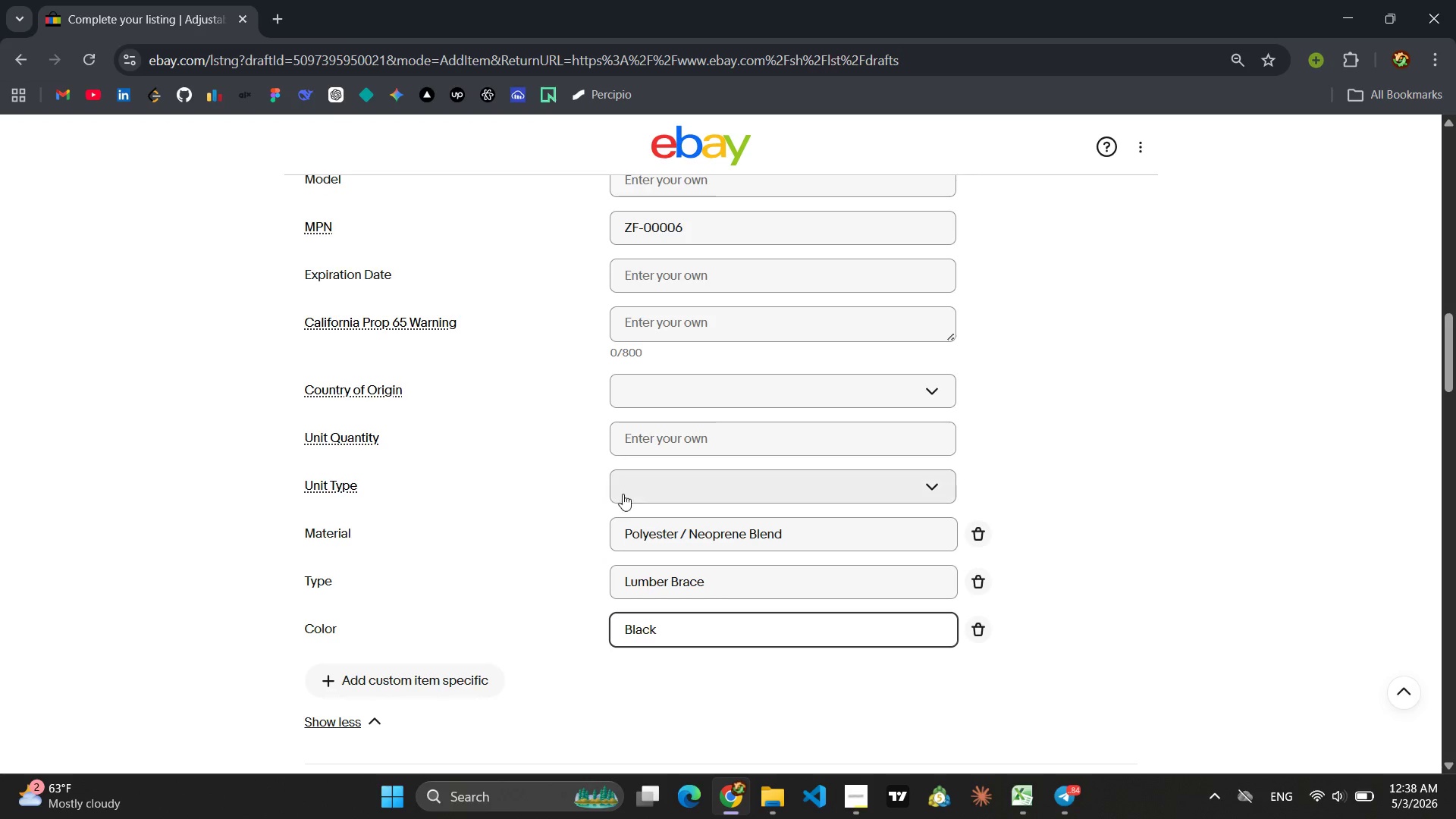 
scroll: coordinate [644, 493], scroll_direction: down, amount: 1.0
 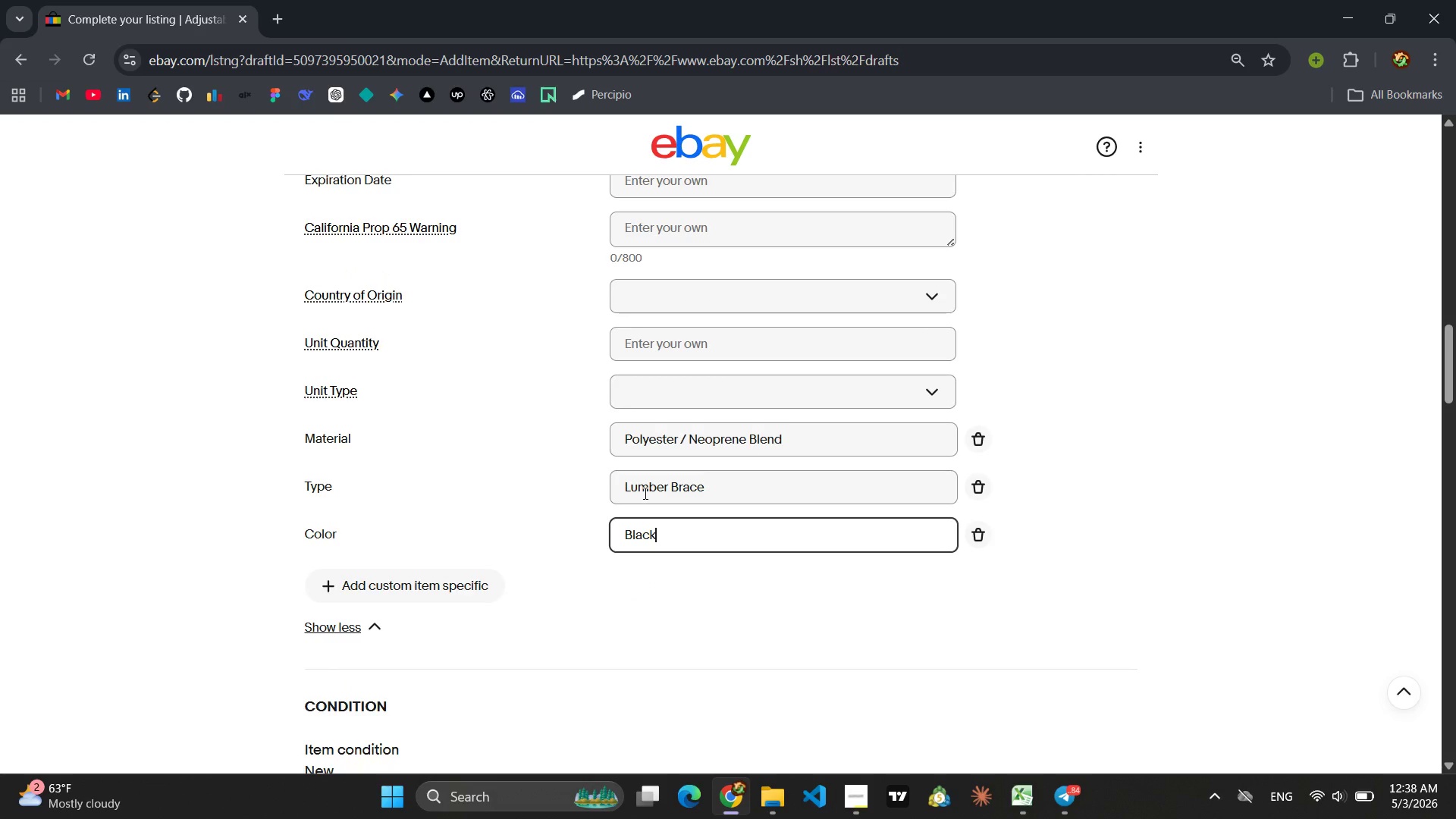 
left_click([356, 577])
 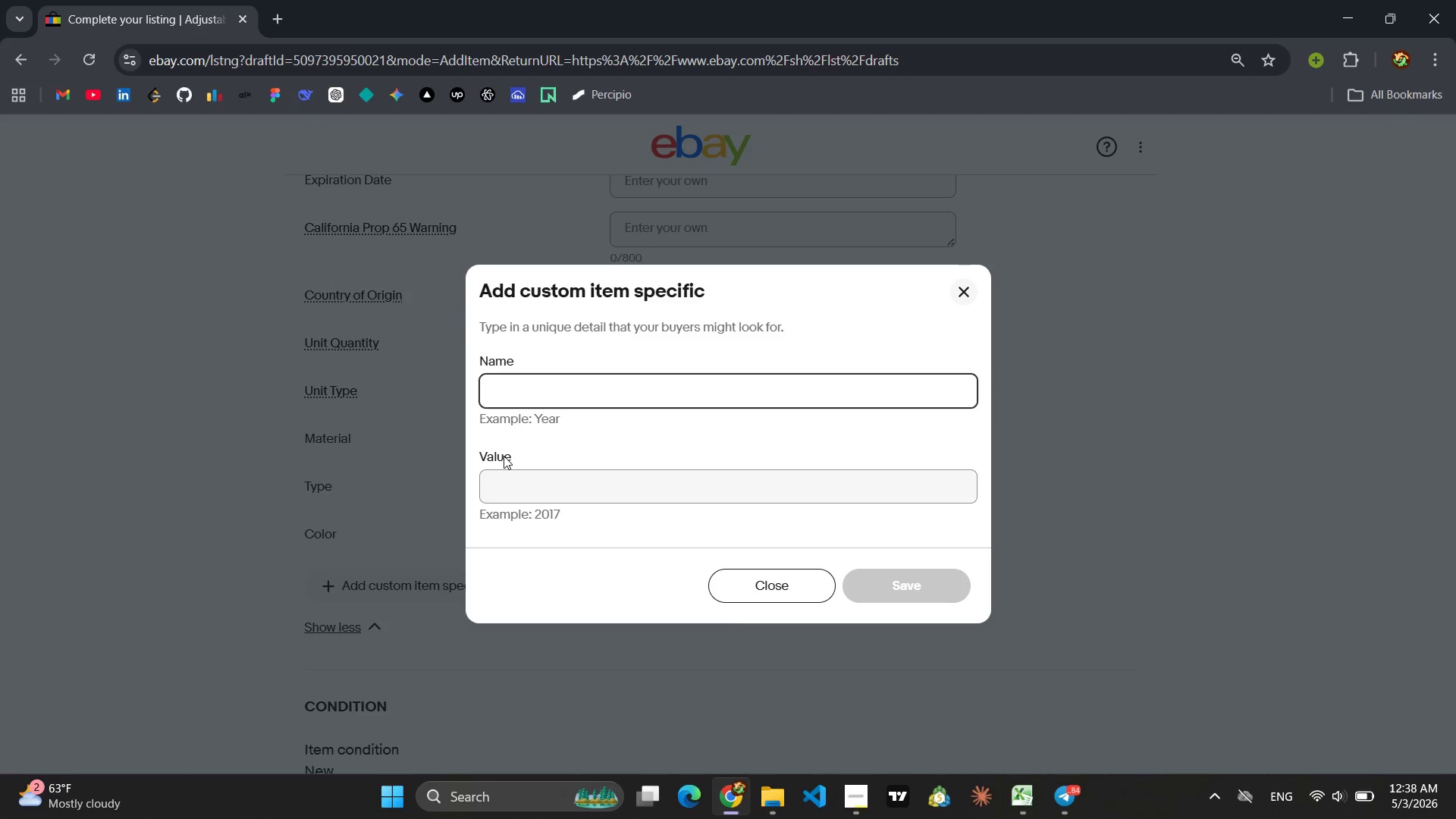 
type(Numb)
 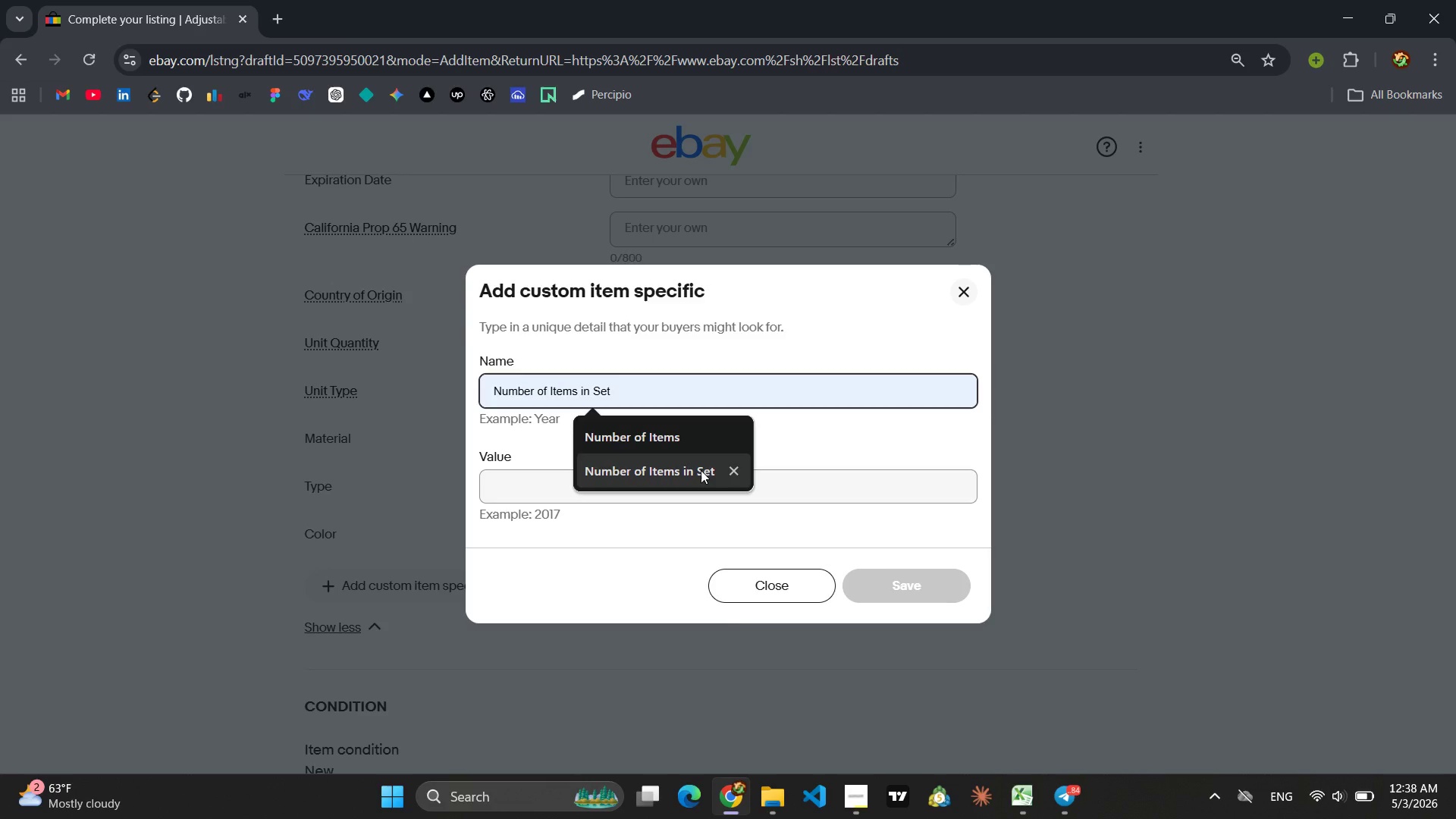 
left_click([695, 472])
 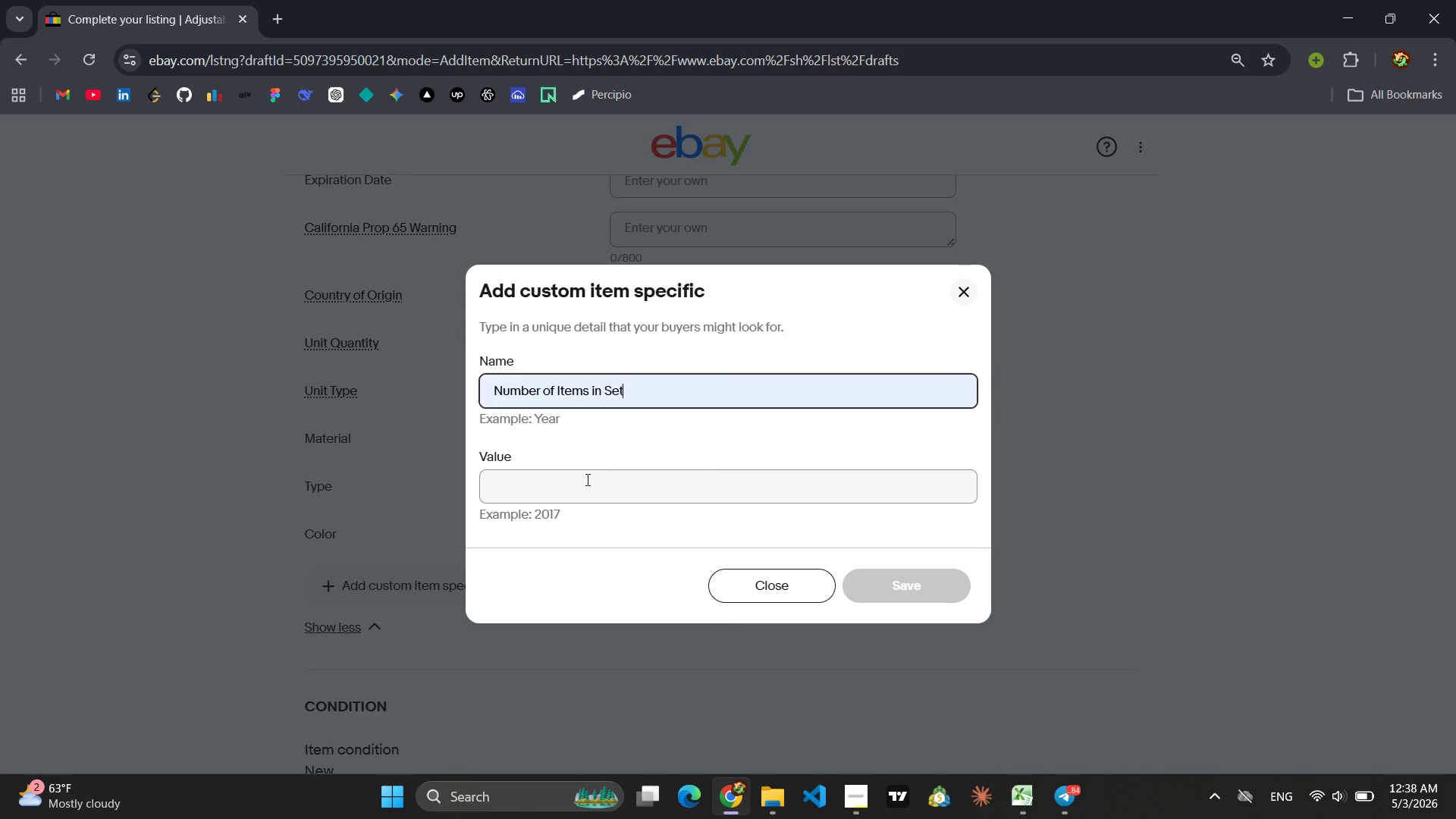 
left_click([582, 482])
 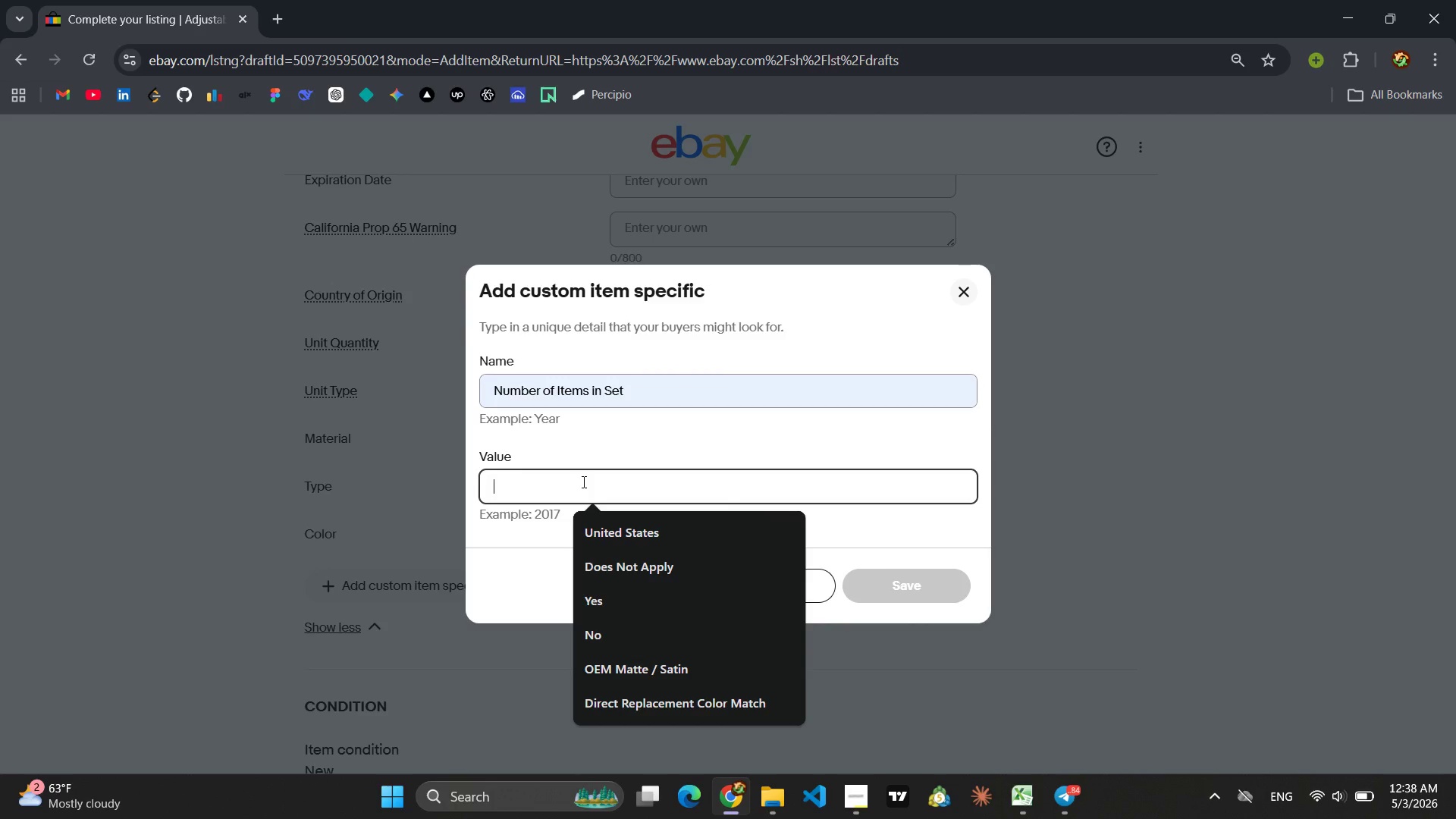 
key(1)
 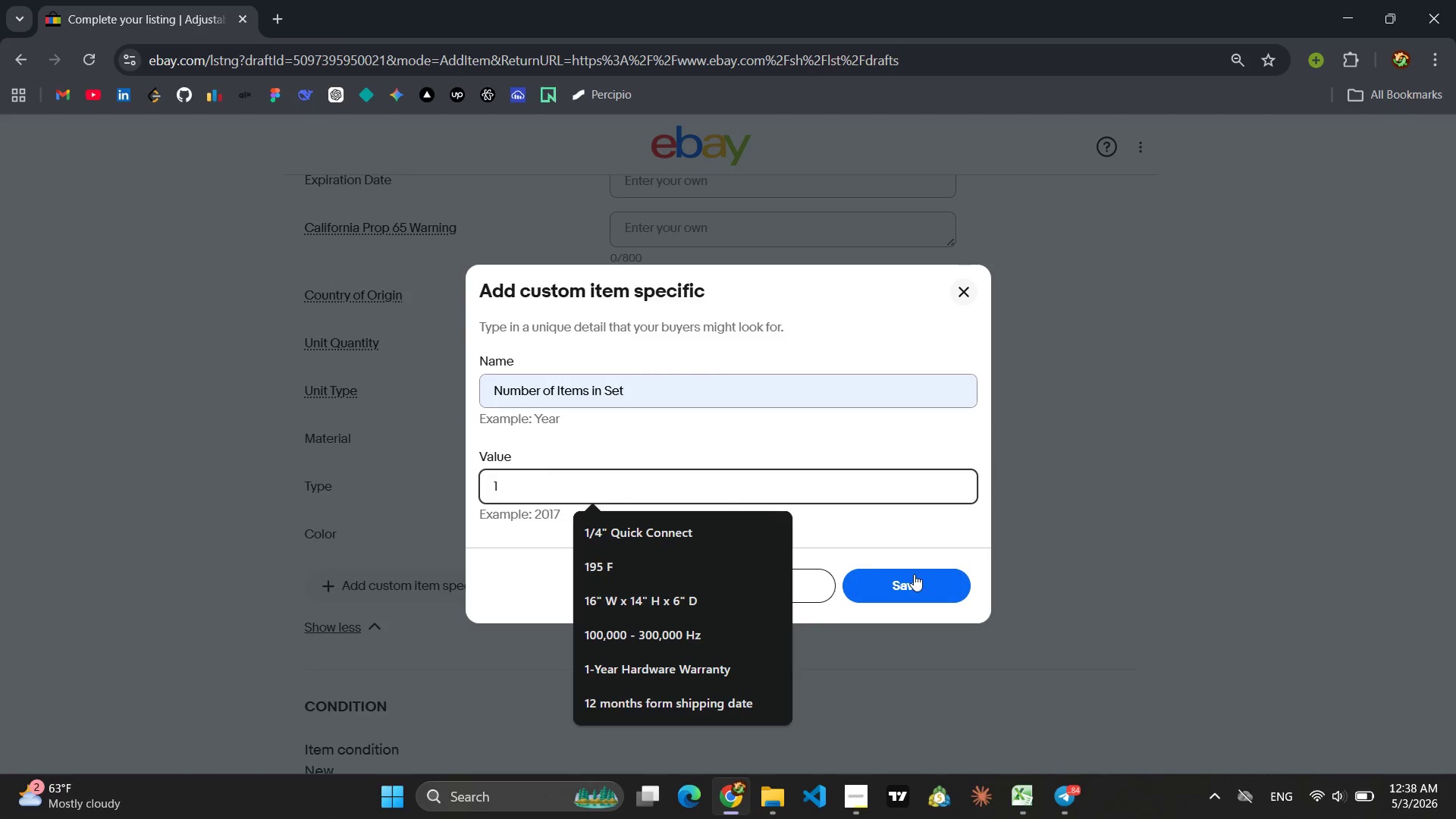 
left_click([937, 585])
 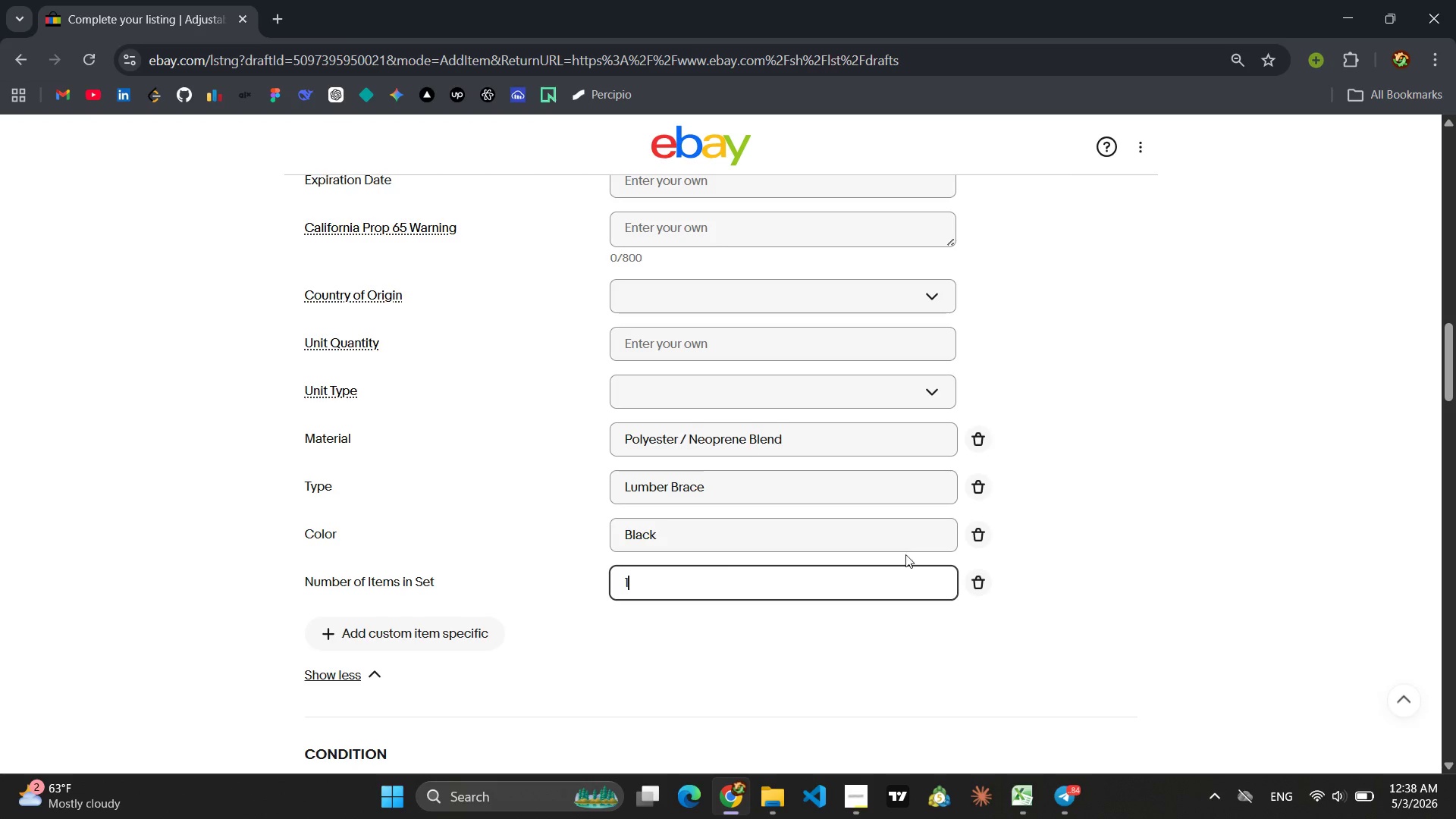 
scroll: coordinate [902, 547], scroll_direction: down, amount: 3.0
 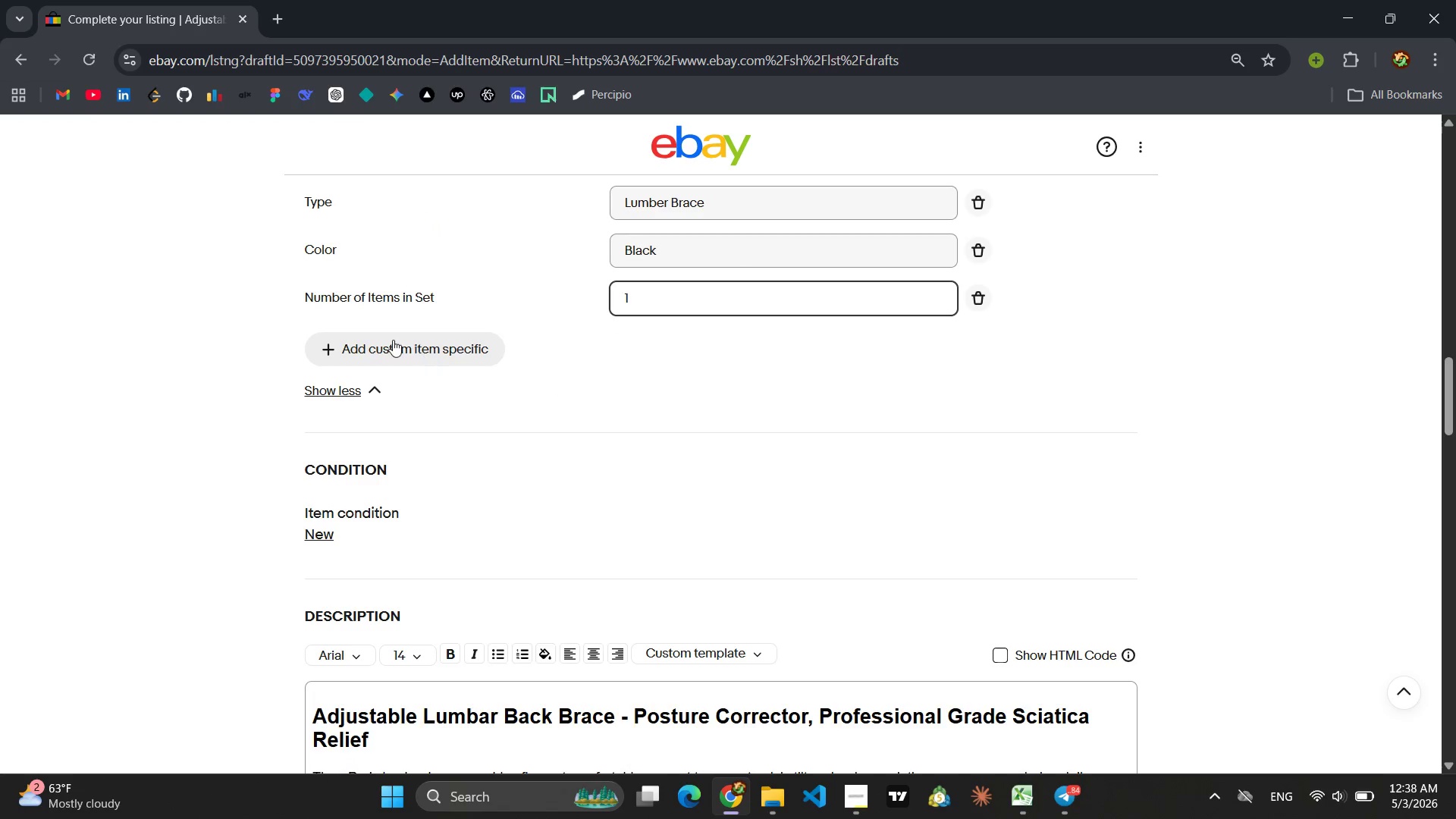 
left_click([393, 340])
 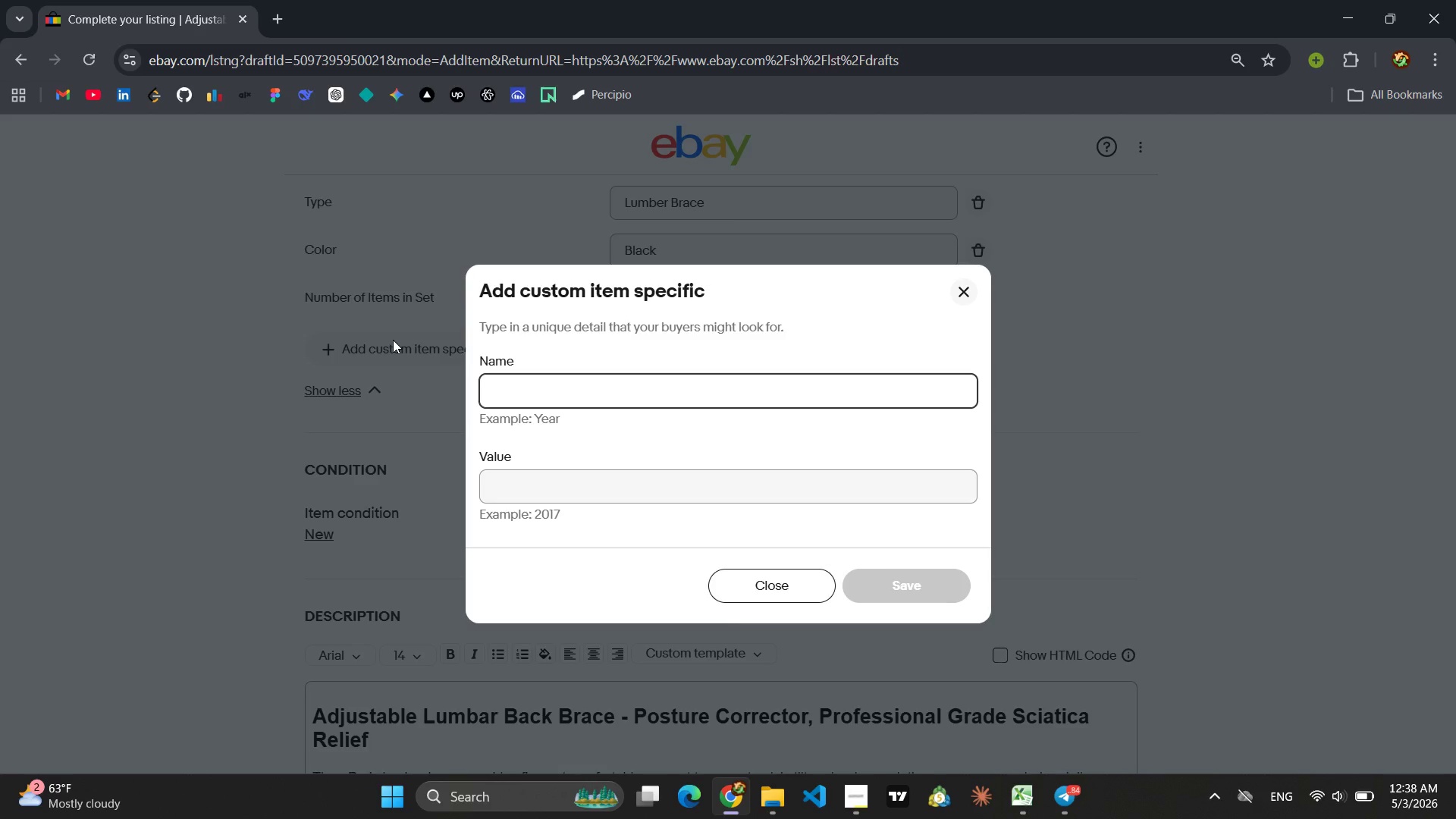 
type(Set)
 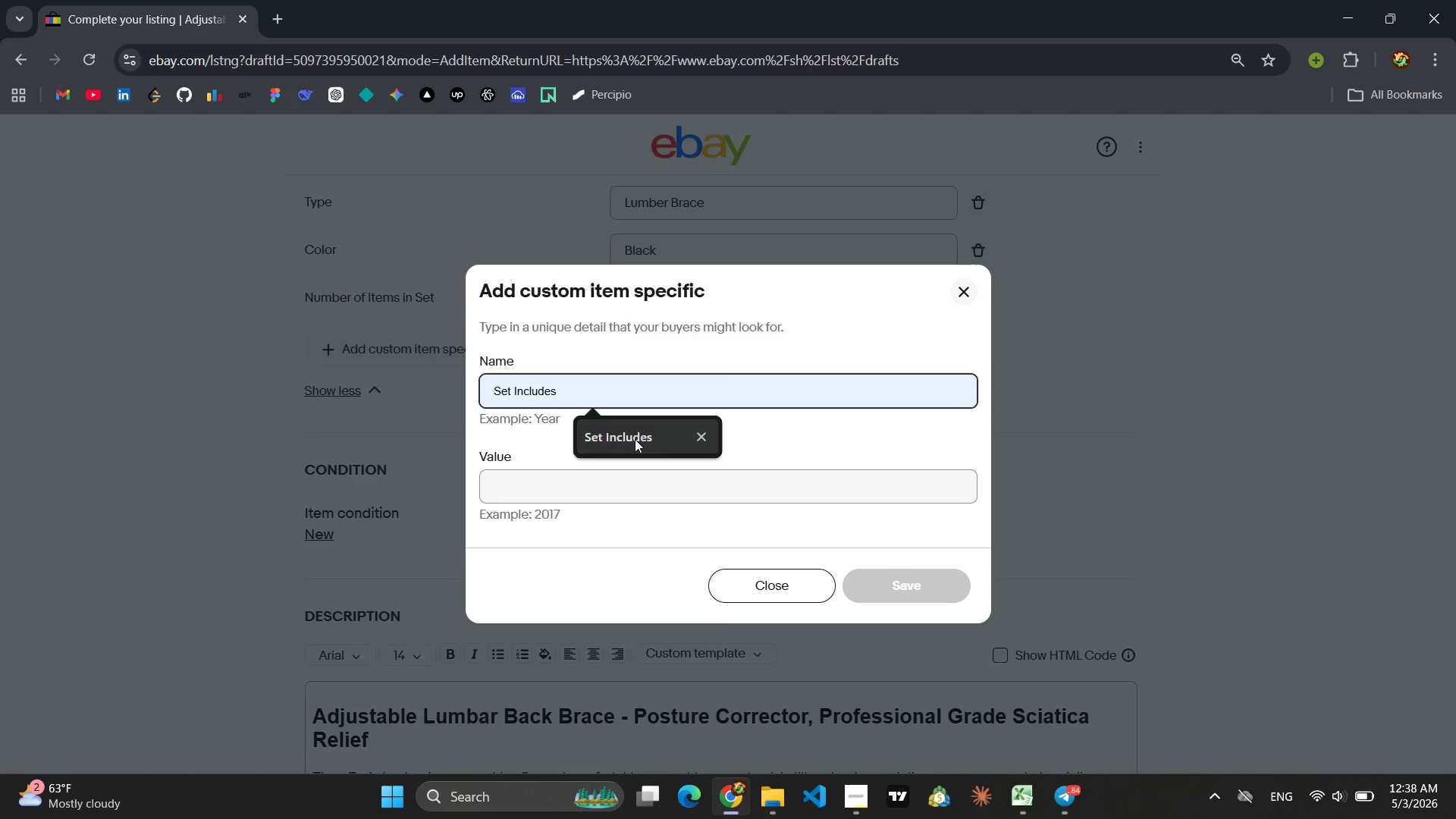 
left_click([628, 438])
 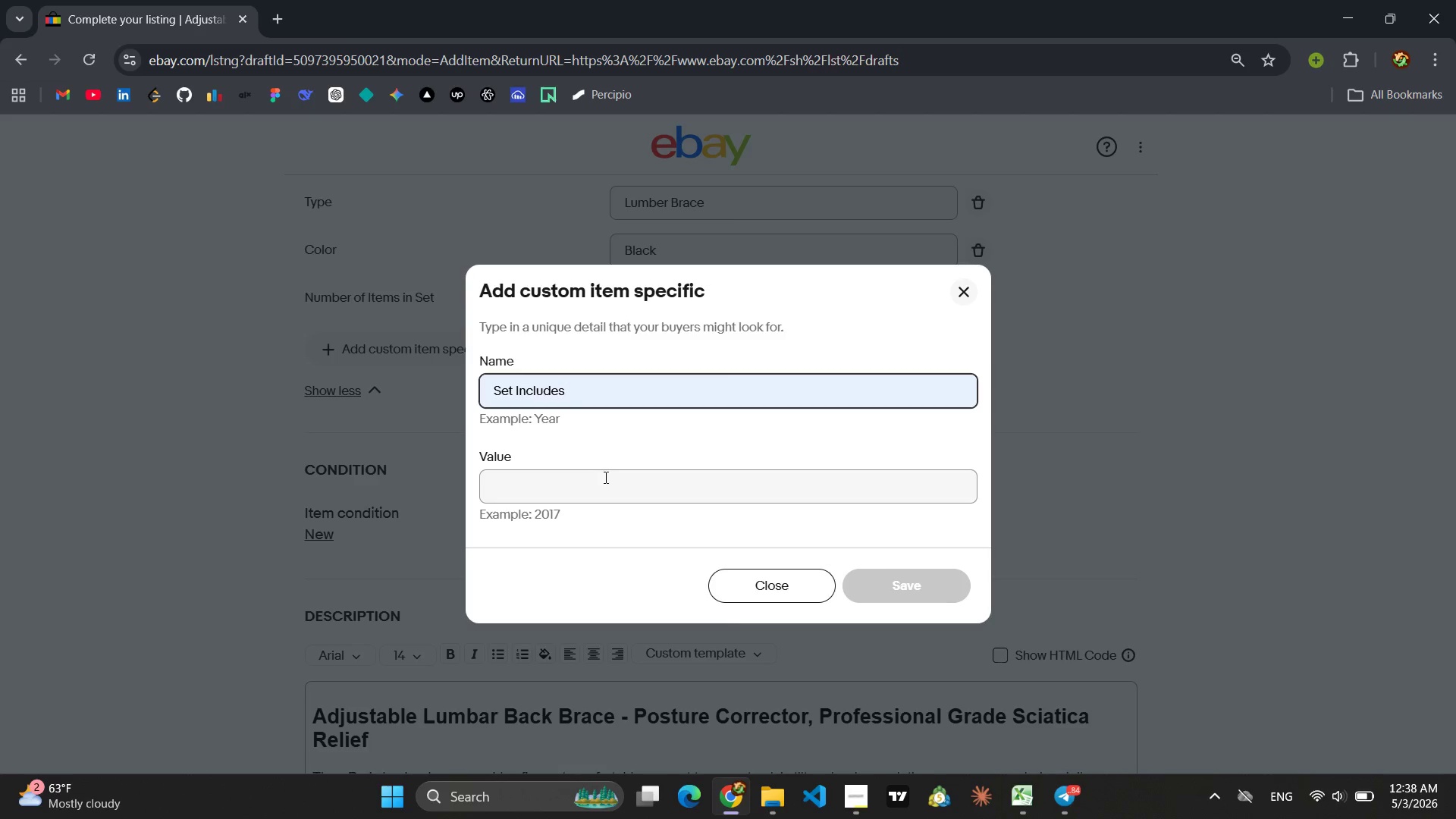 
left_click([591, 485])
 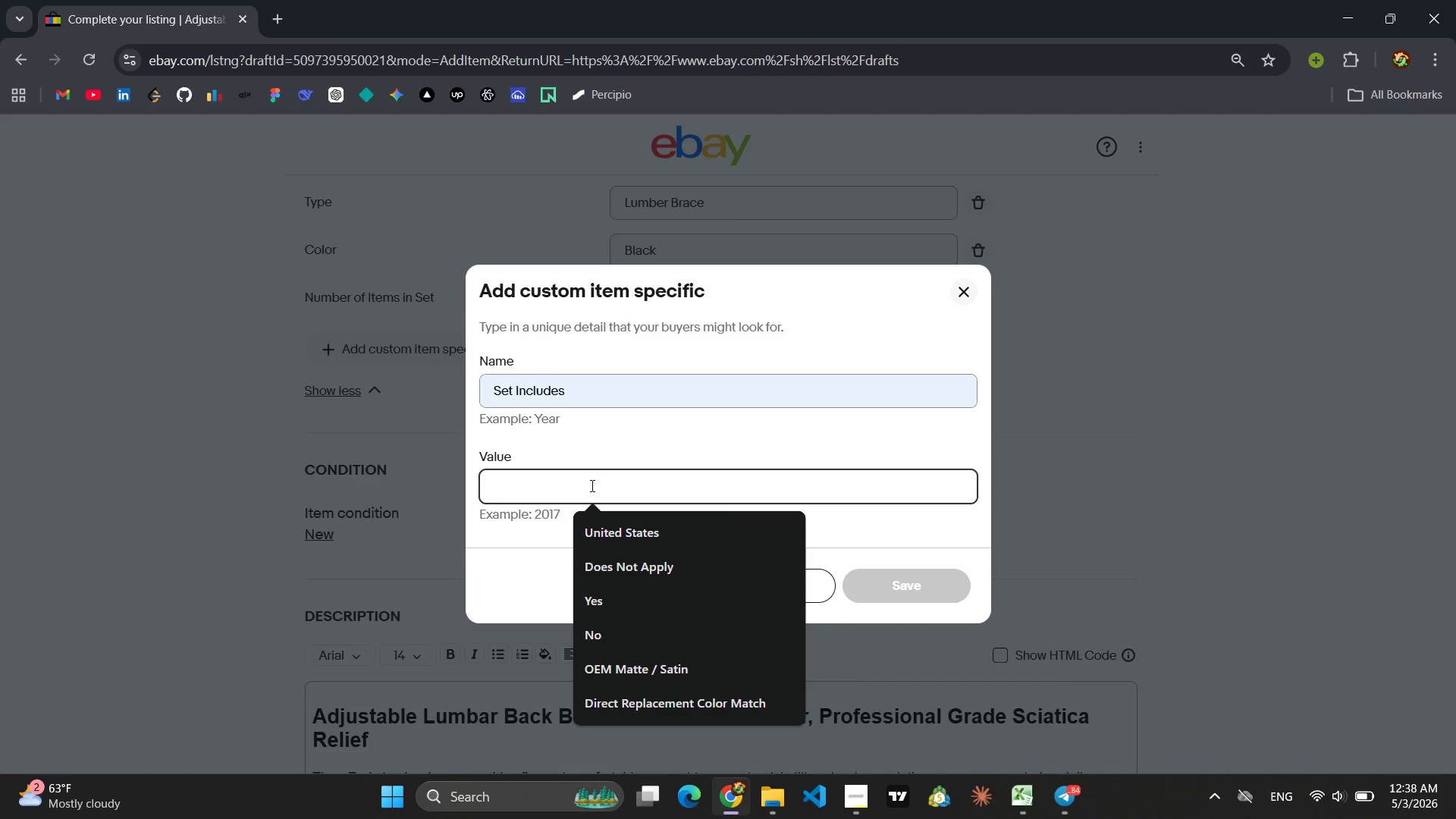 
type(Adjustable Lumbar Bl)
key(Backspace)
type(ack Brace)
 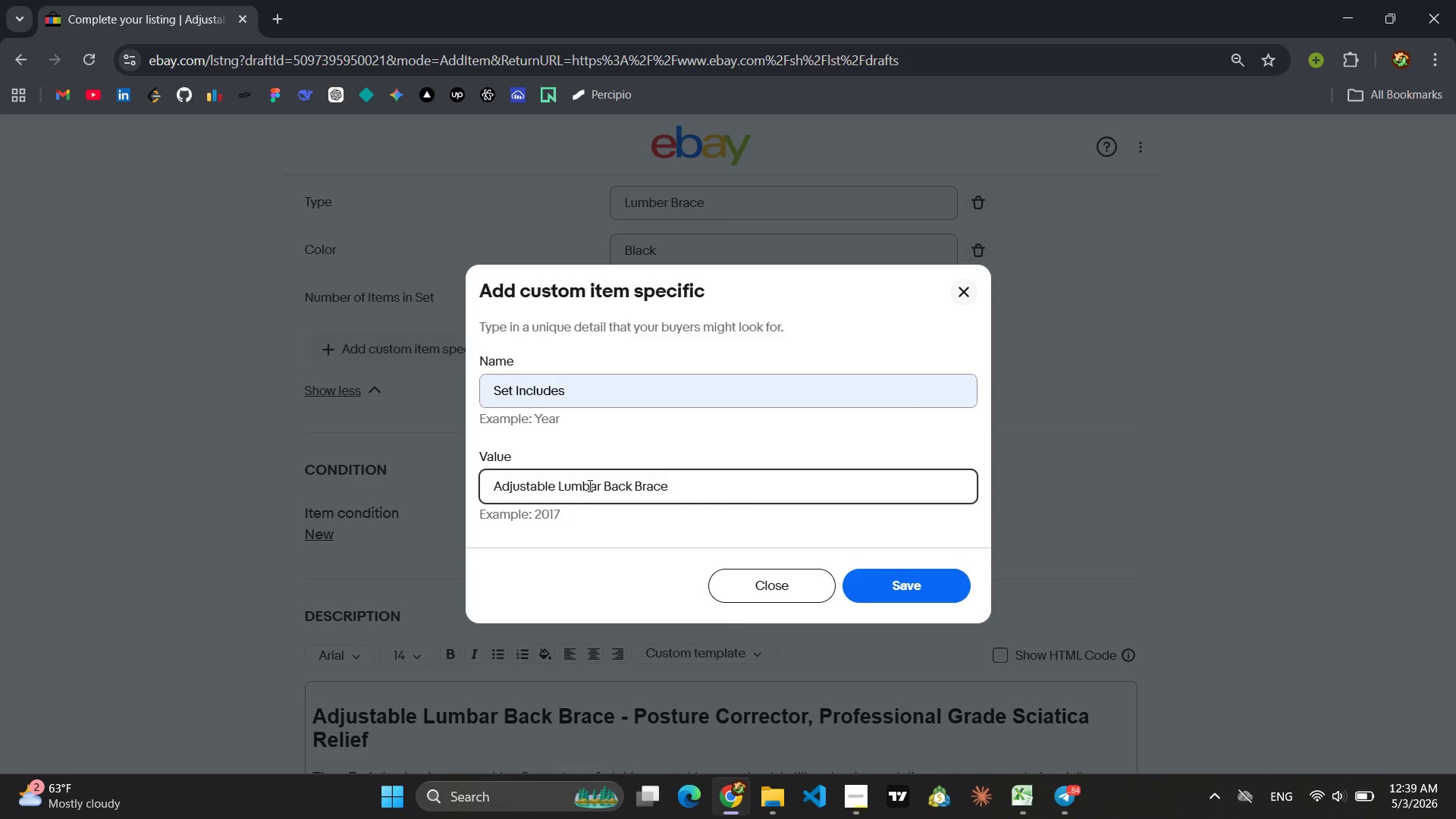 
key(Enter)
 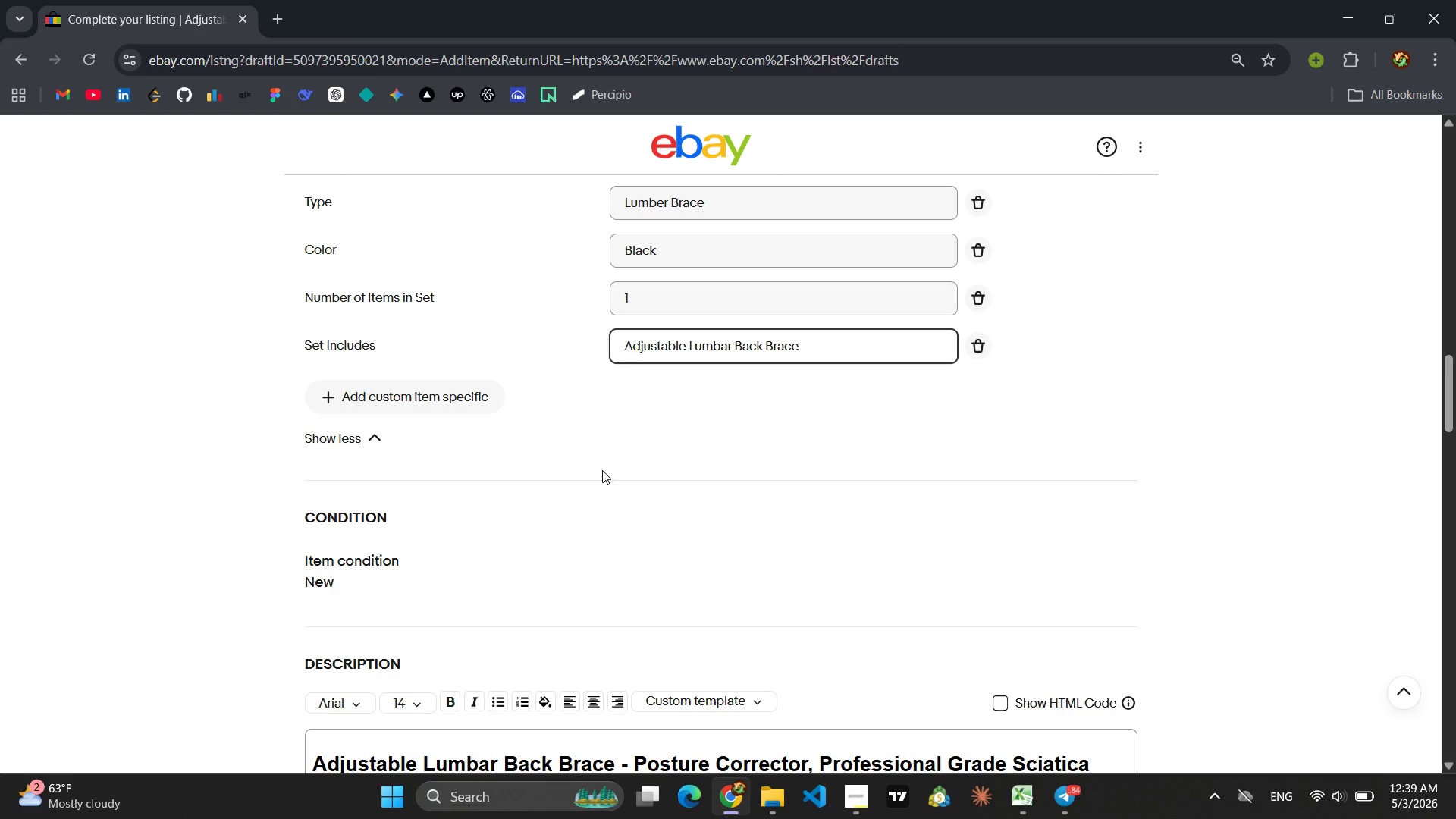 
left_click([481, 397])
 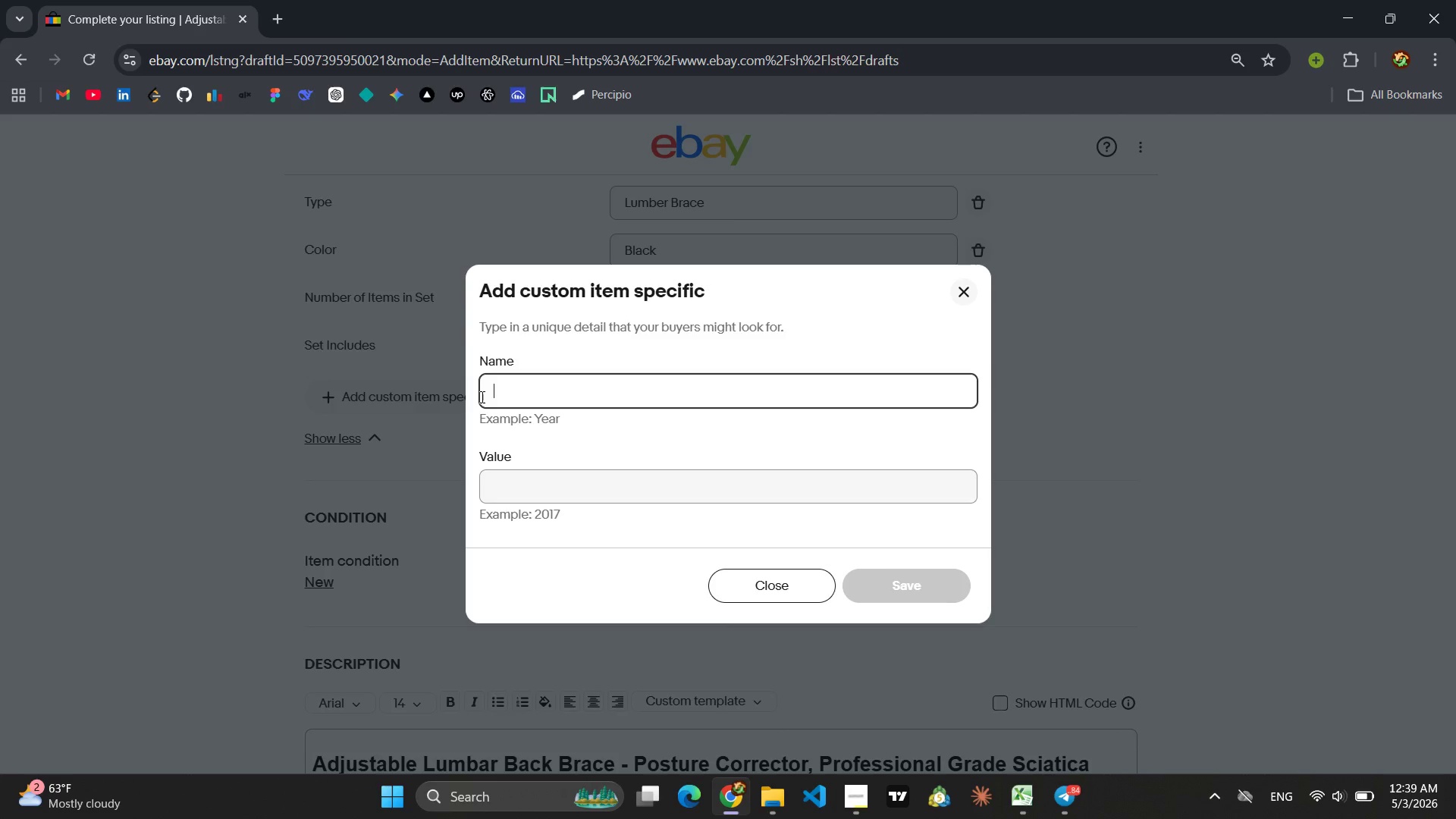 
key(Shift+ShiftLeft)
 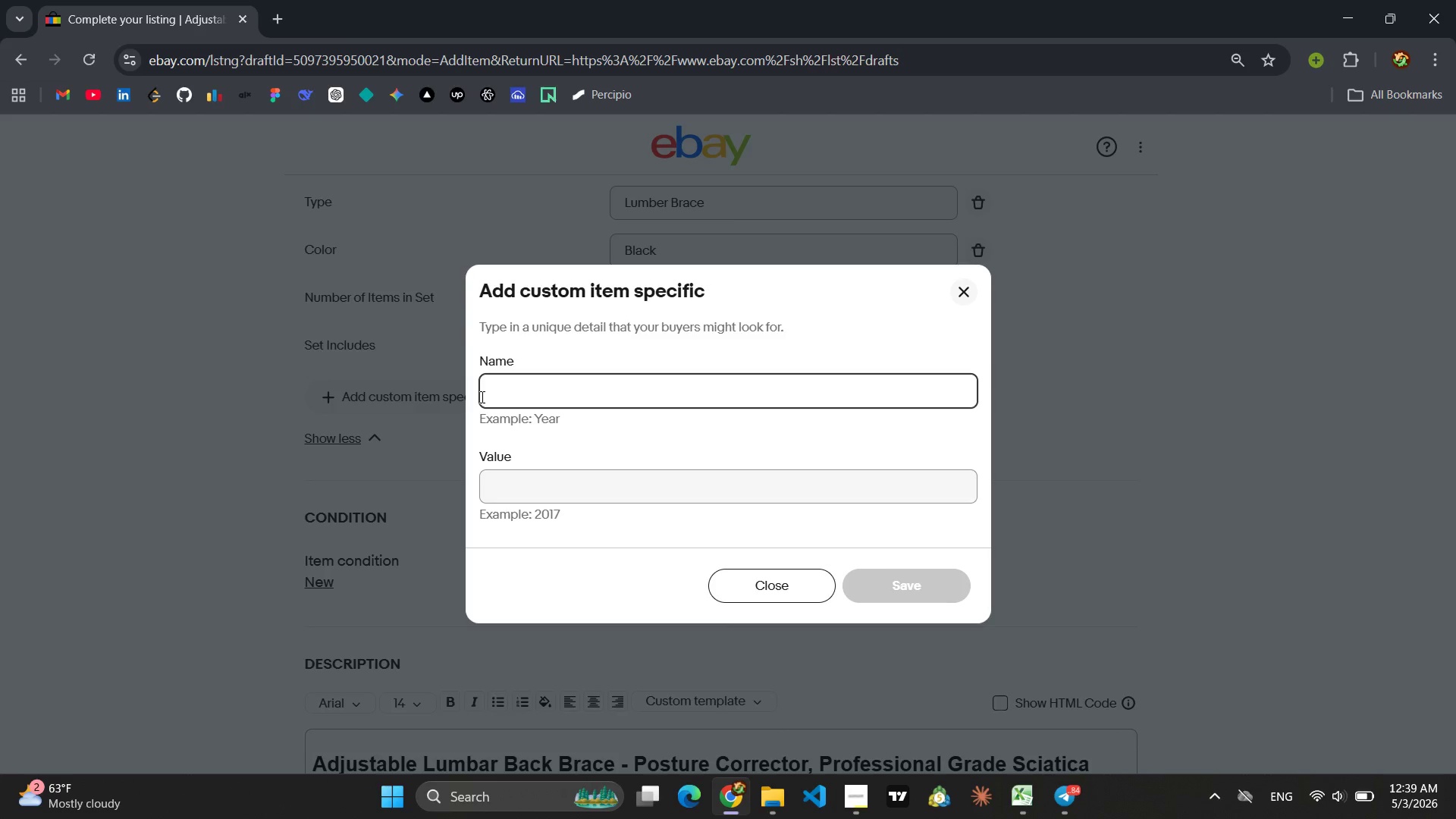 
key(Shift+W)
 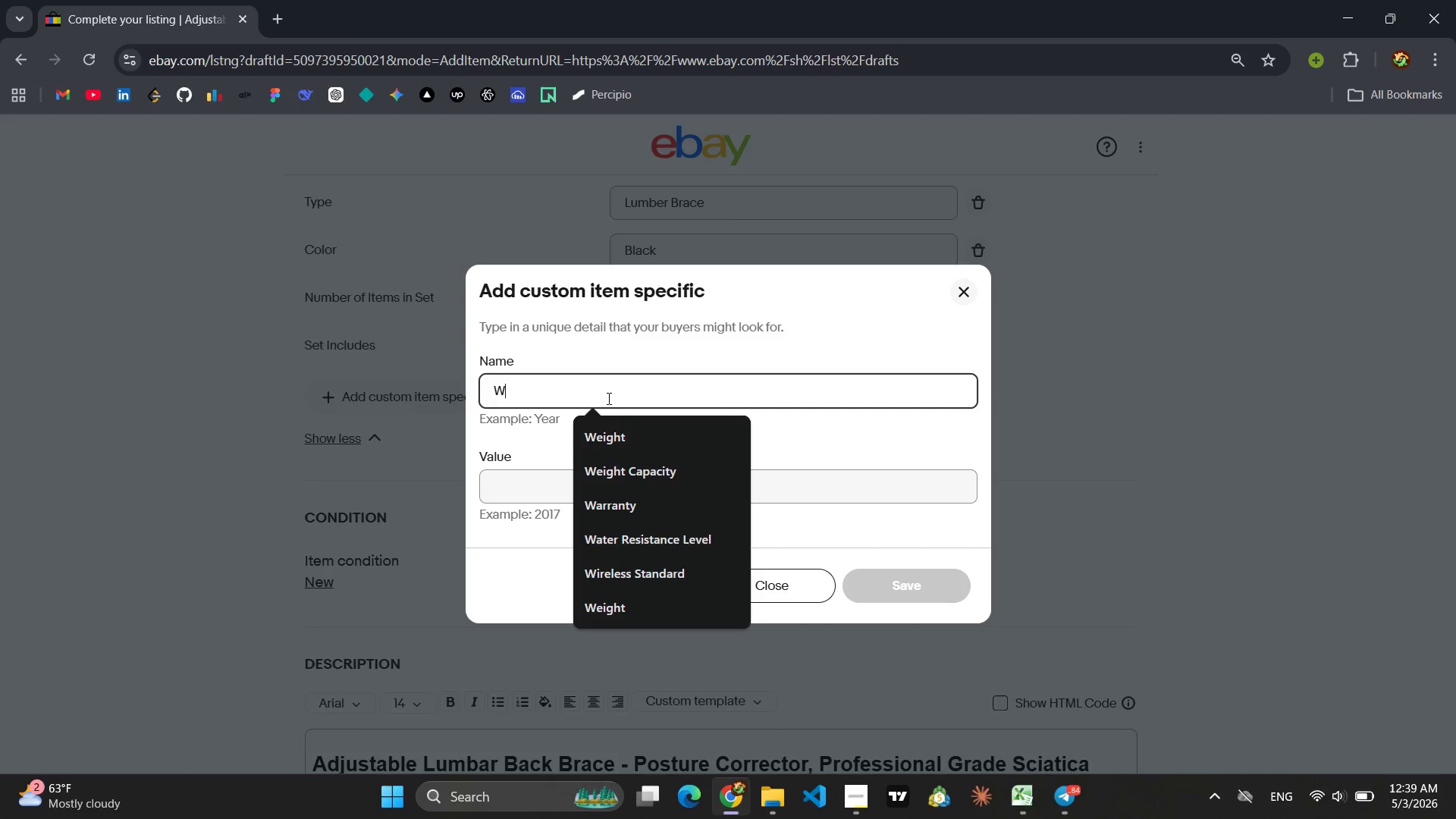 
left_click([613, 432])
 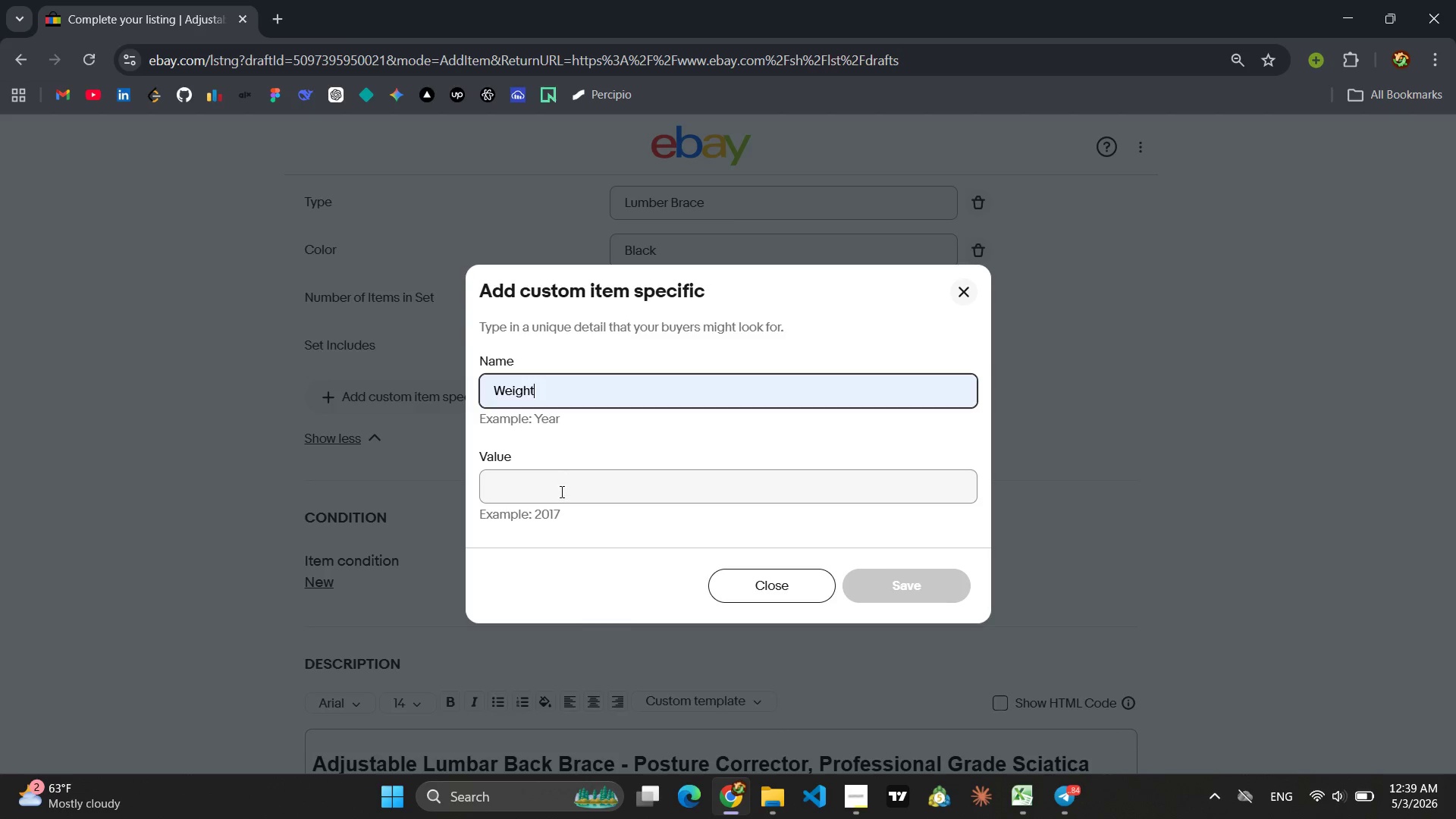 
left_click([560, 491])
 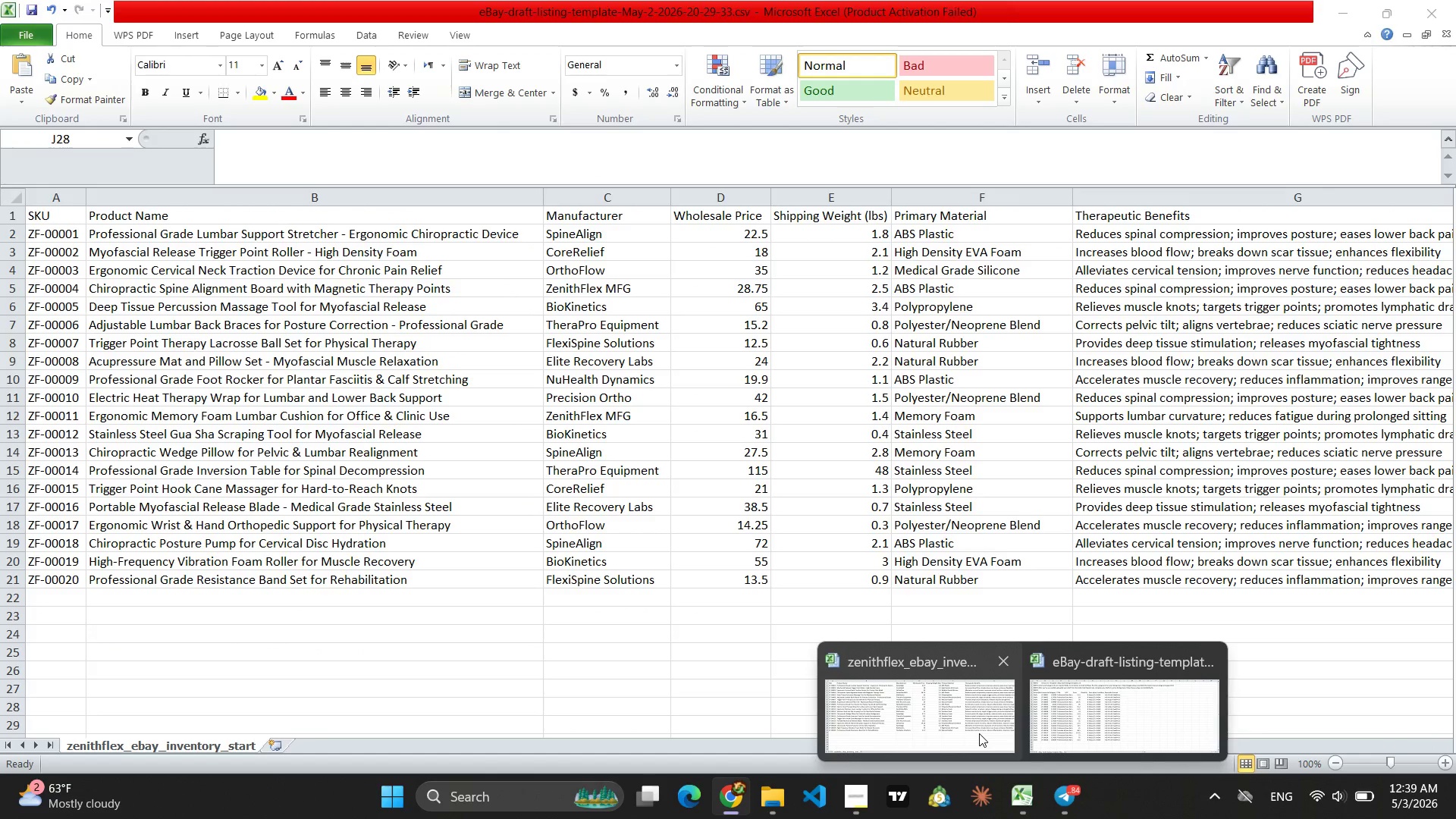 
wait(11.86)
 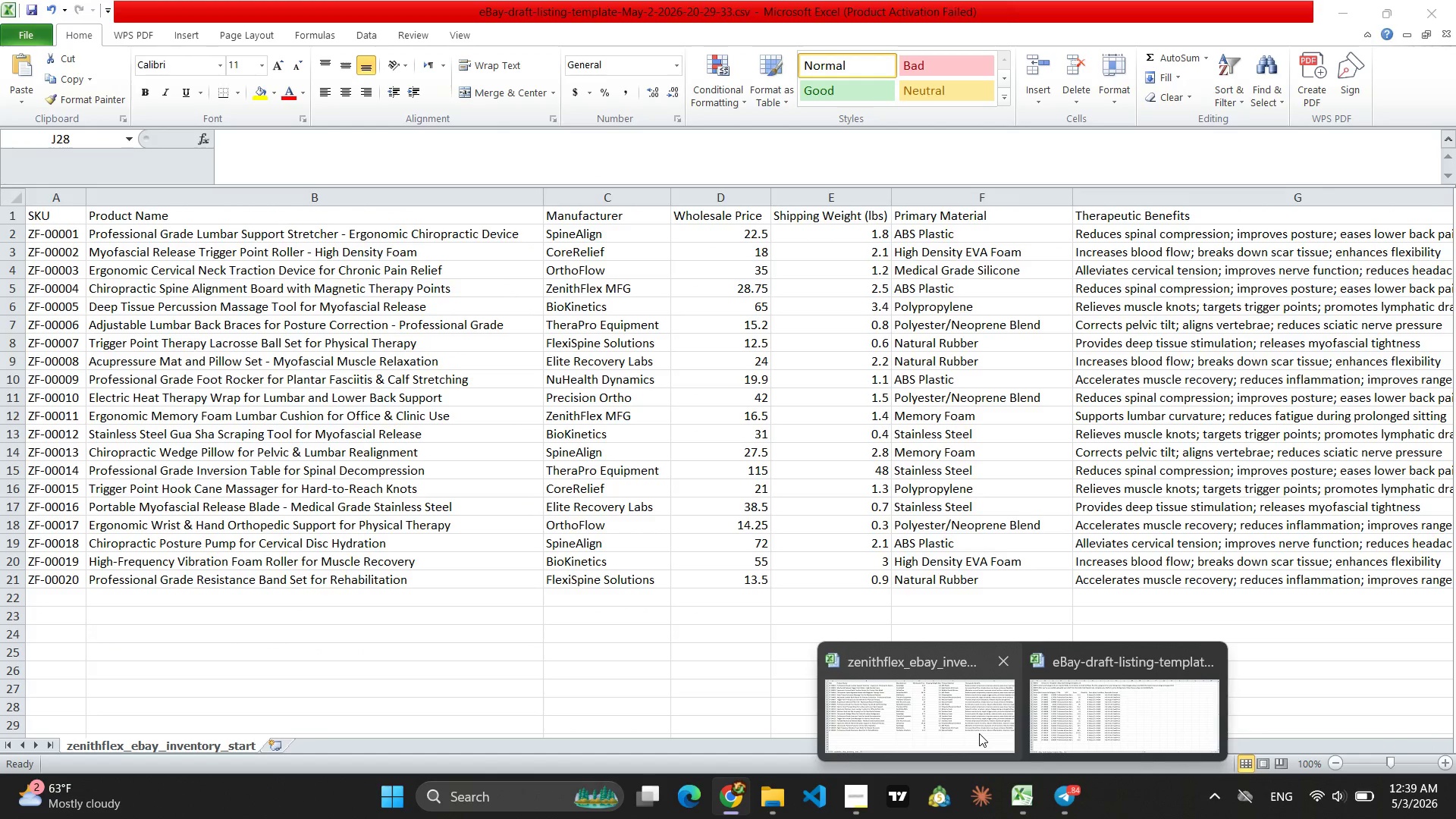 
key(0)
 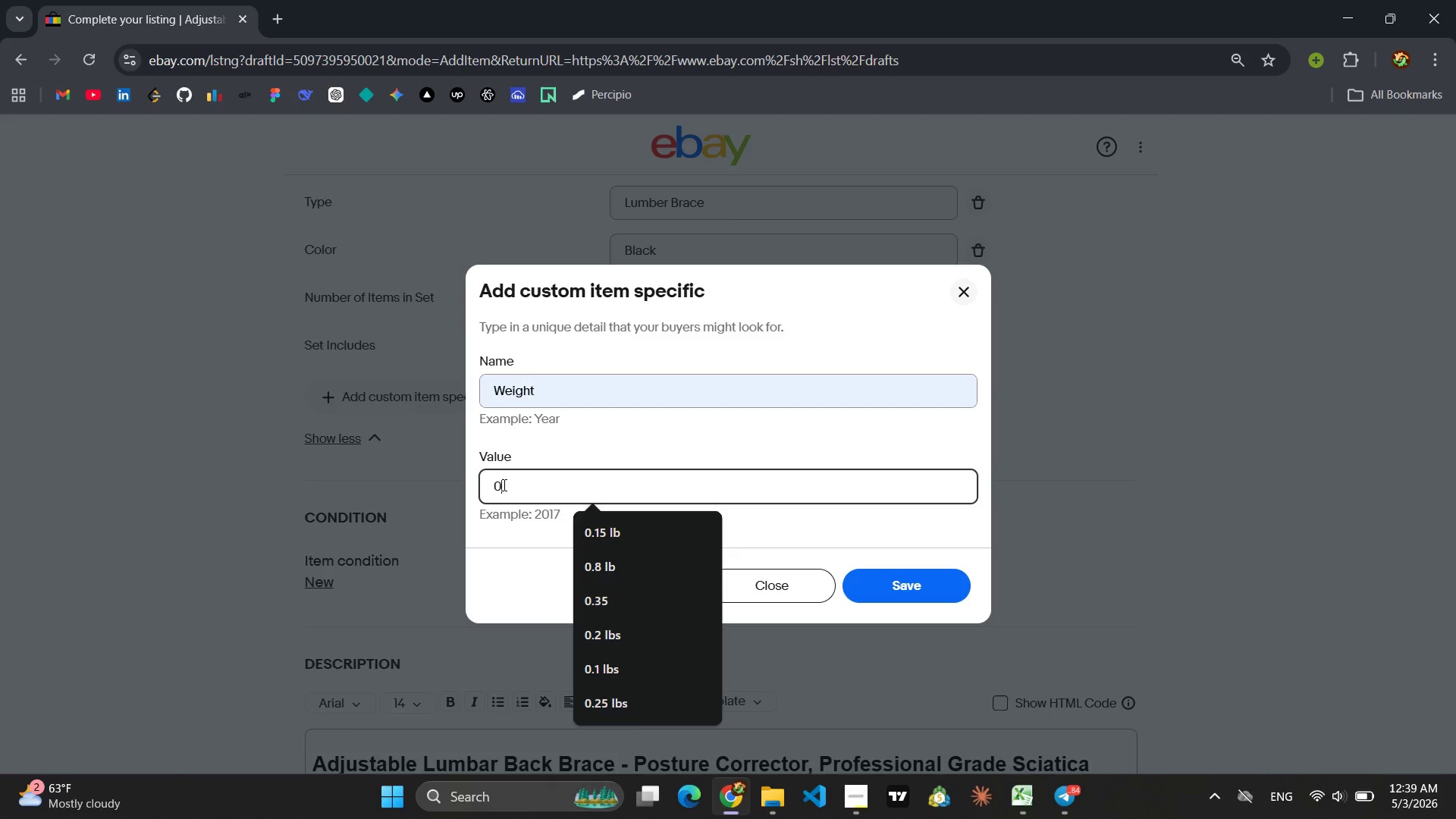 
key(Period)
 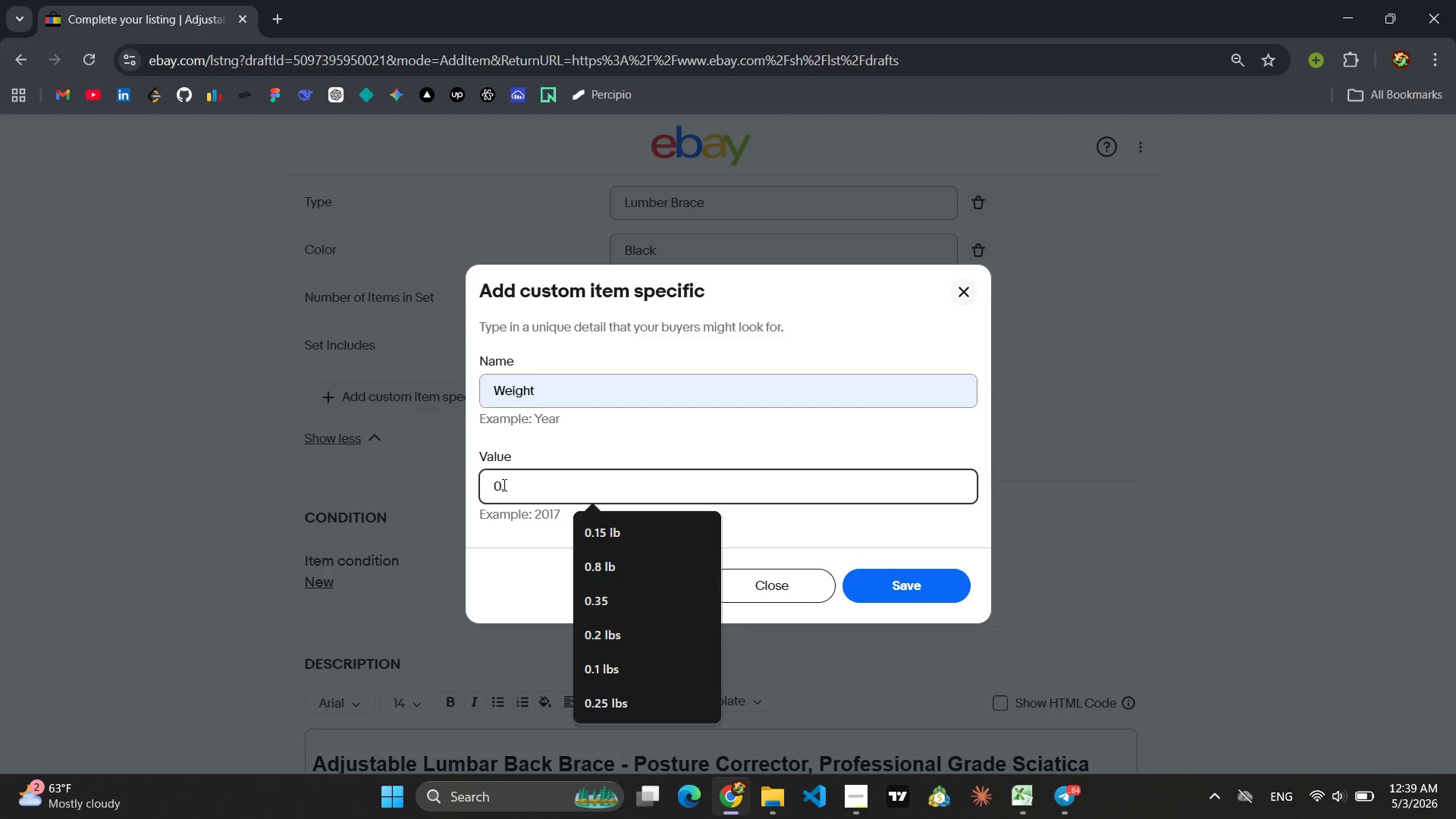 
key(8)
 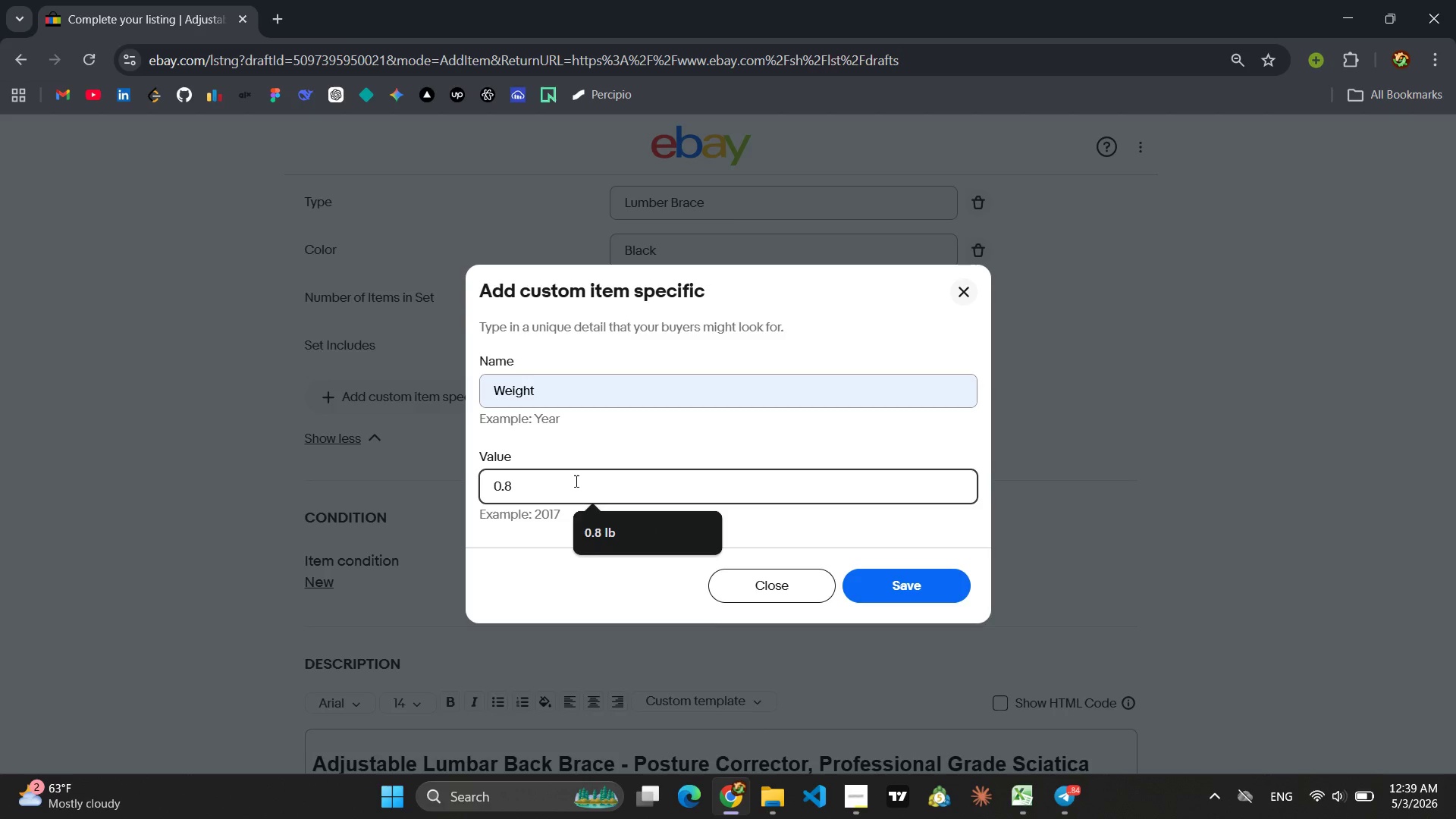 
type( lbs)
 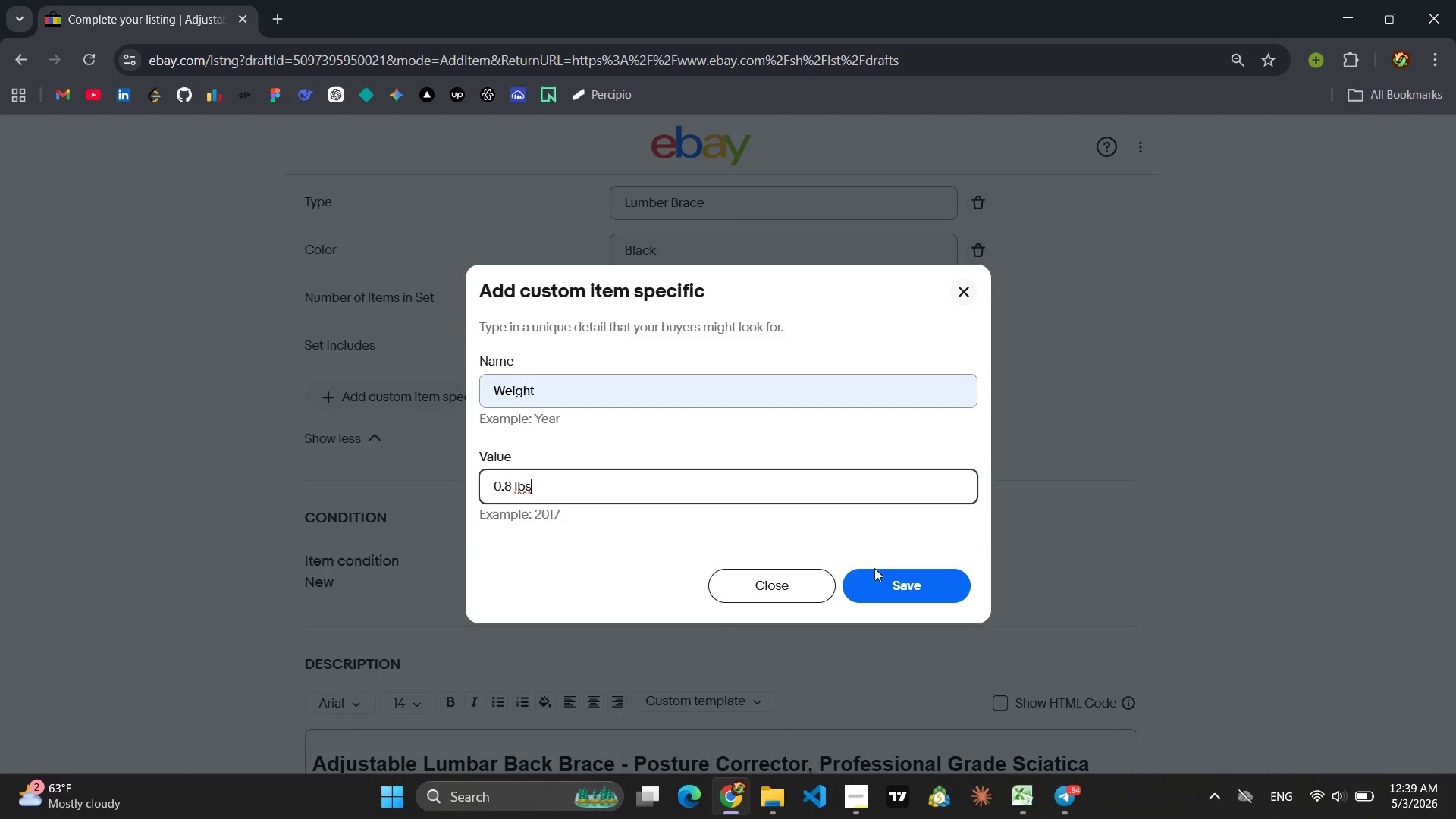 
left_click([880, 578])
 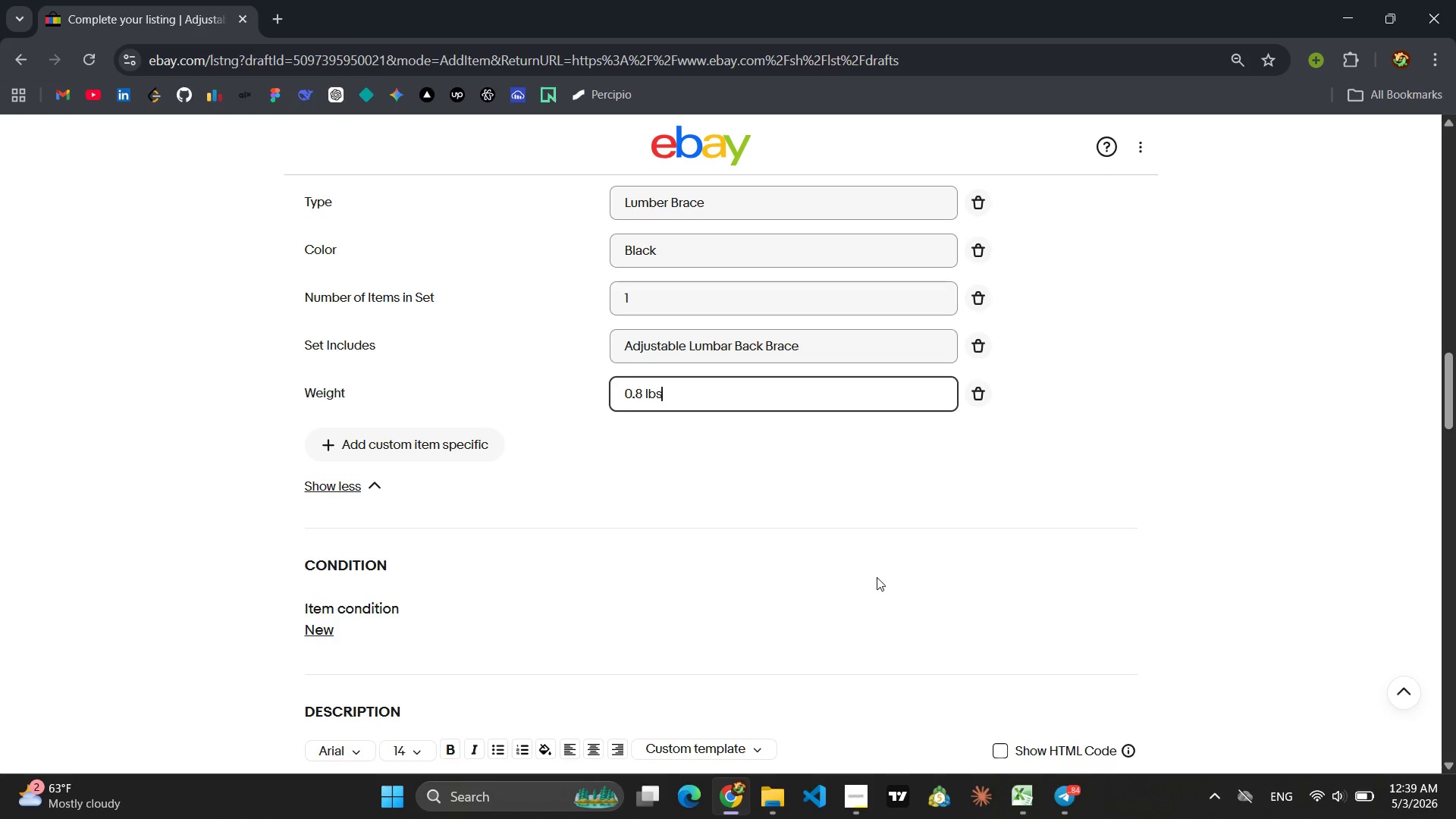 
scroll: coordinate [779, 555], scroll_direction: down, amount: 10.0
 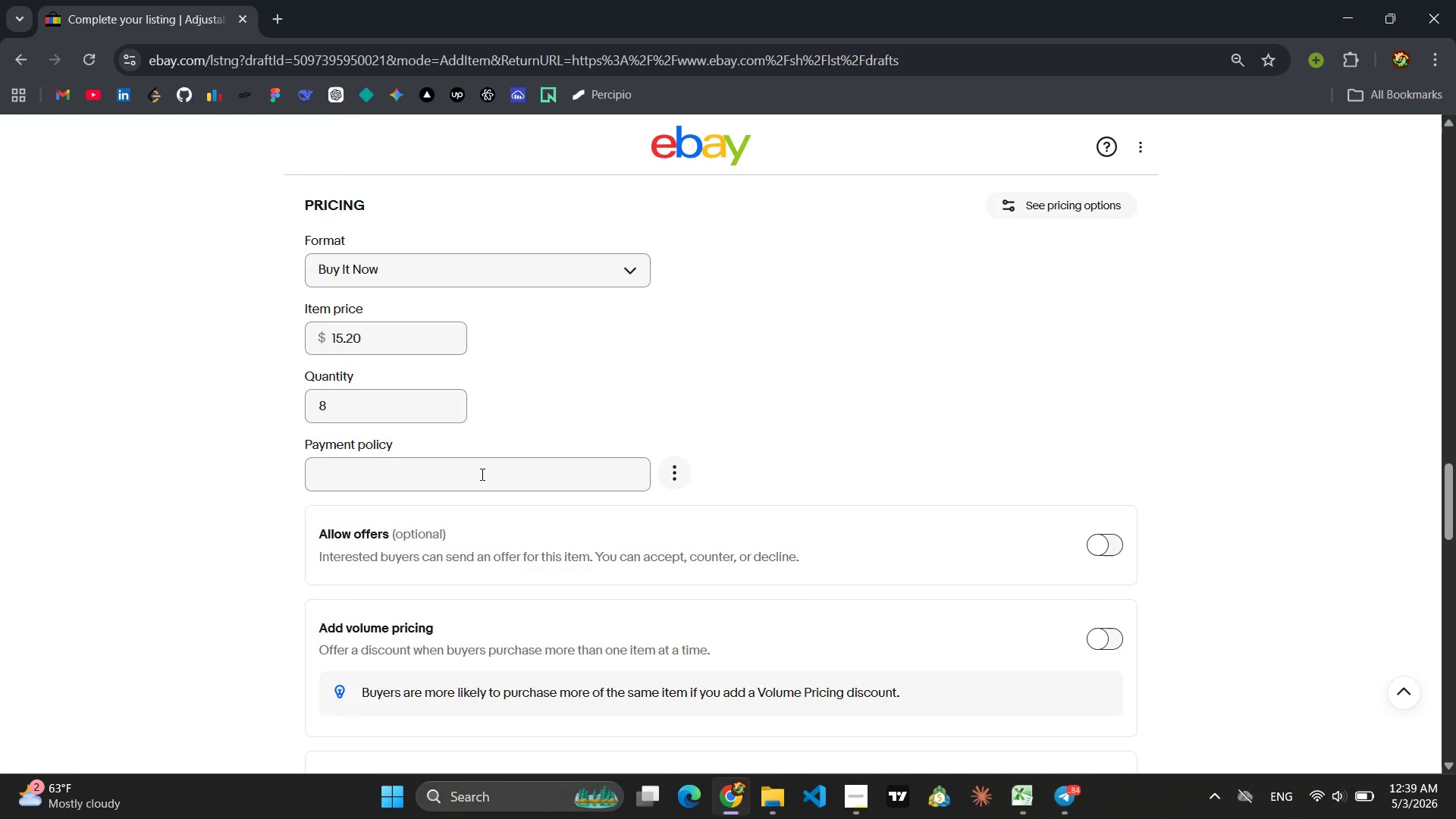 
left_click([481, 474])
 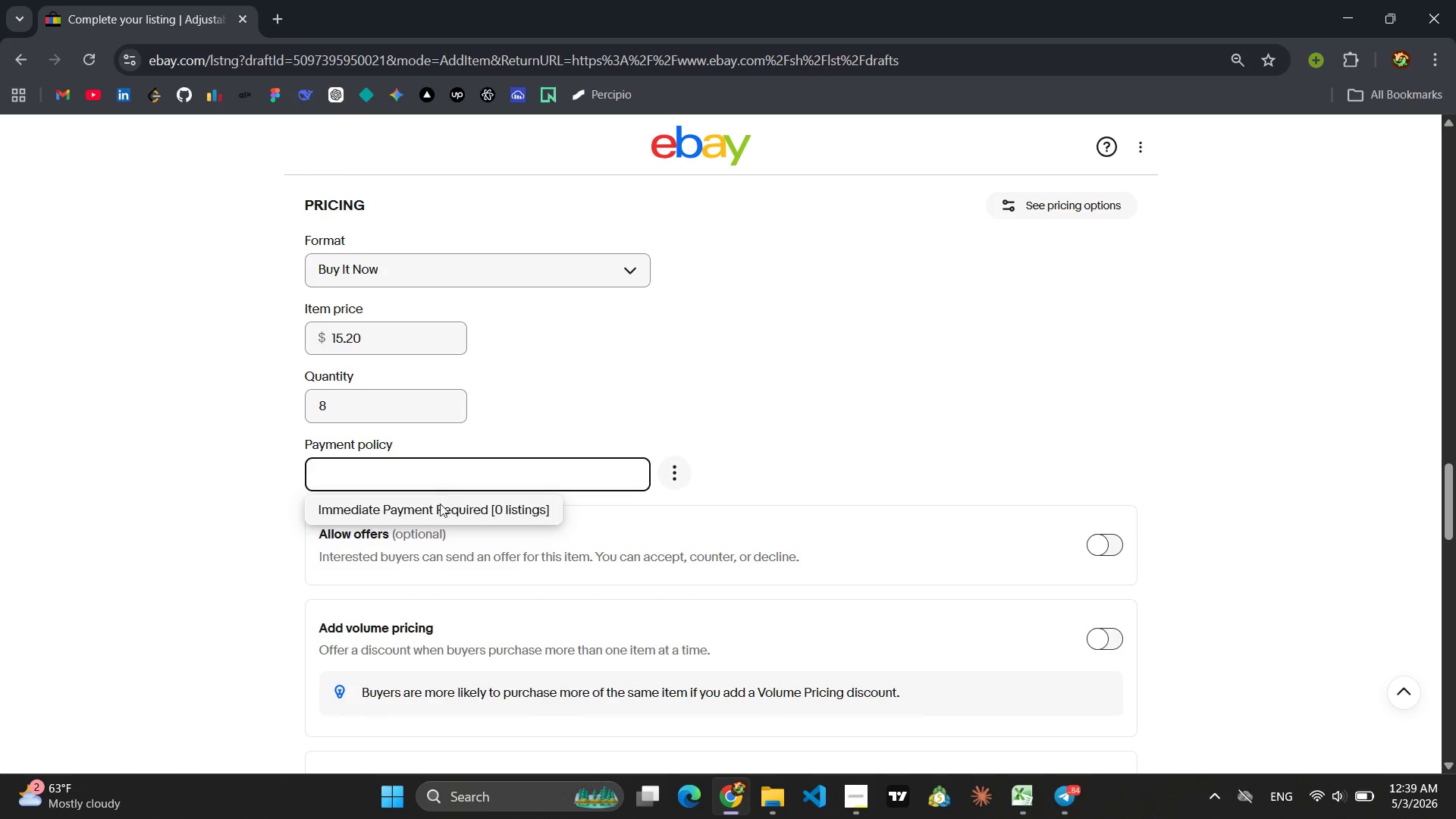 
left_click([433, 511])
 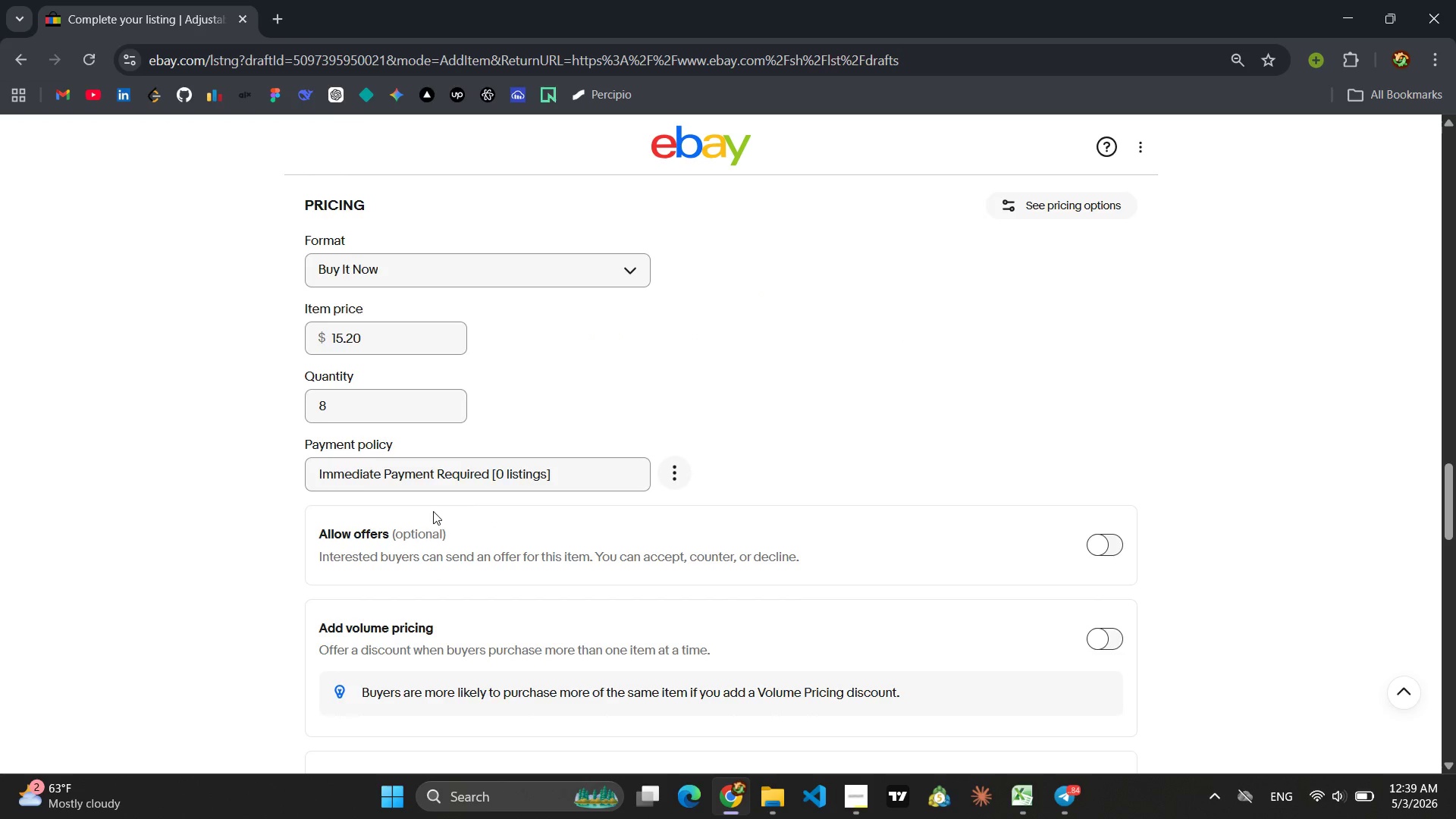 
scroll: coordinate [551, 468], scroll_direction: down, amount: 5.0
 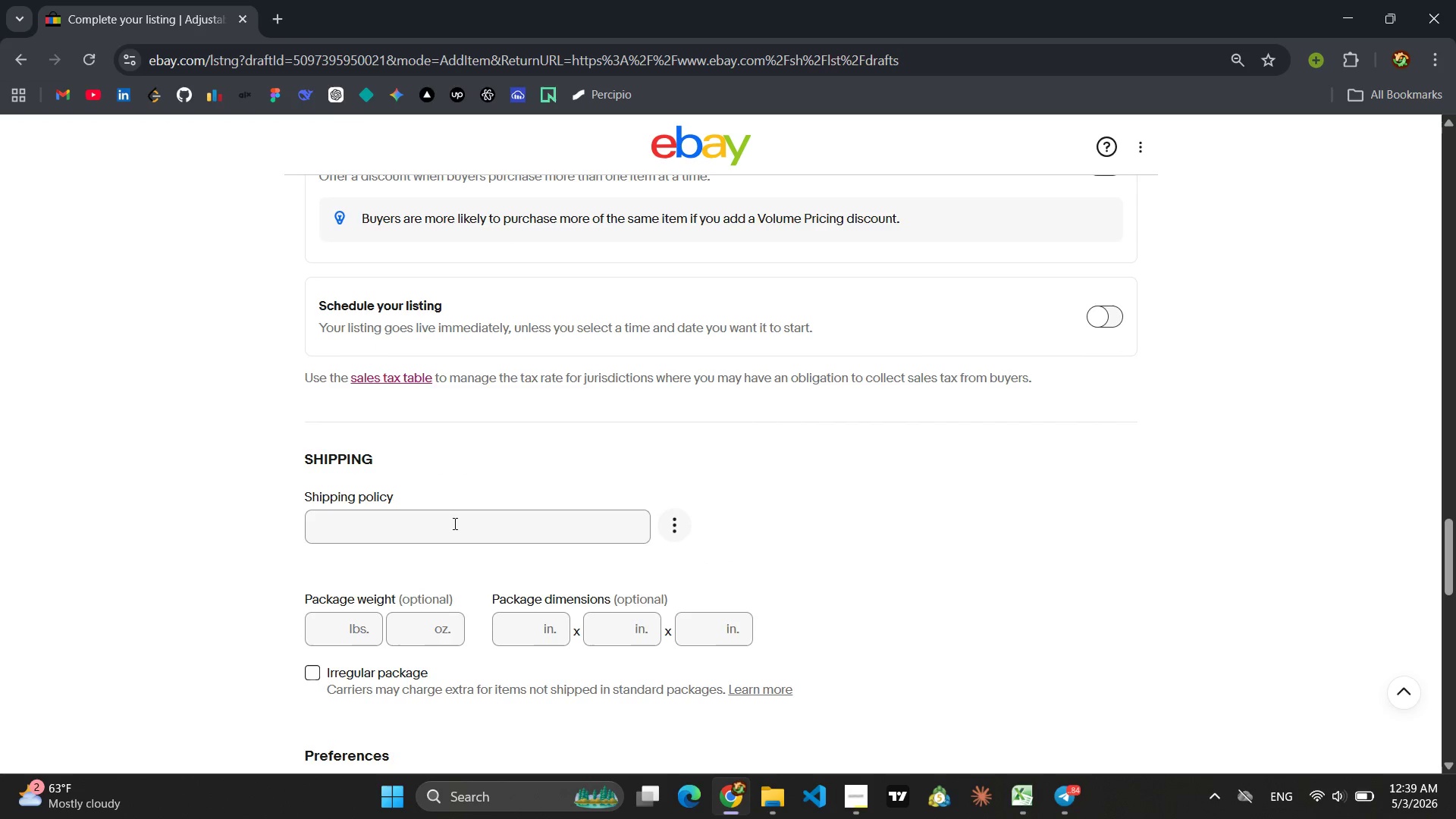 
left_click([453, 523])
 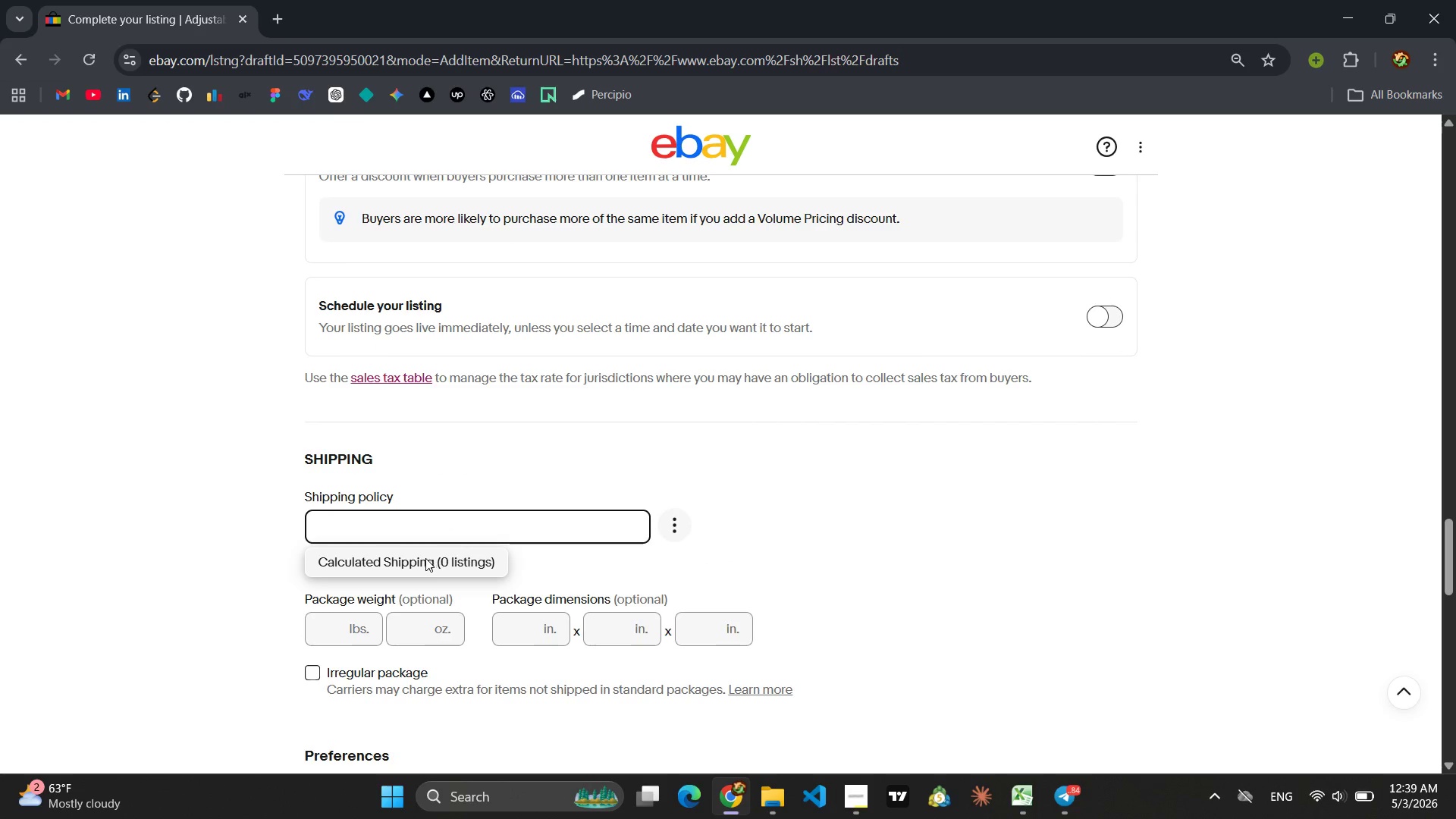 
left_click([425, 558])
 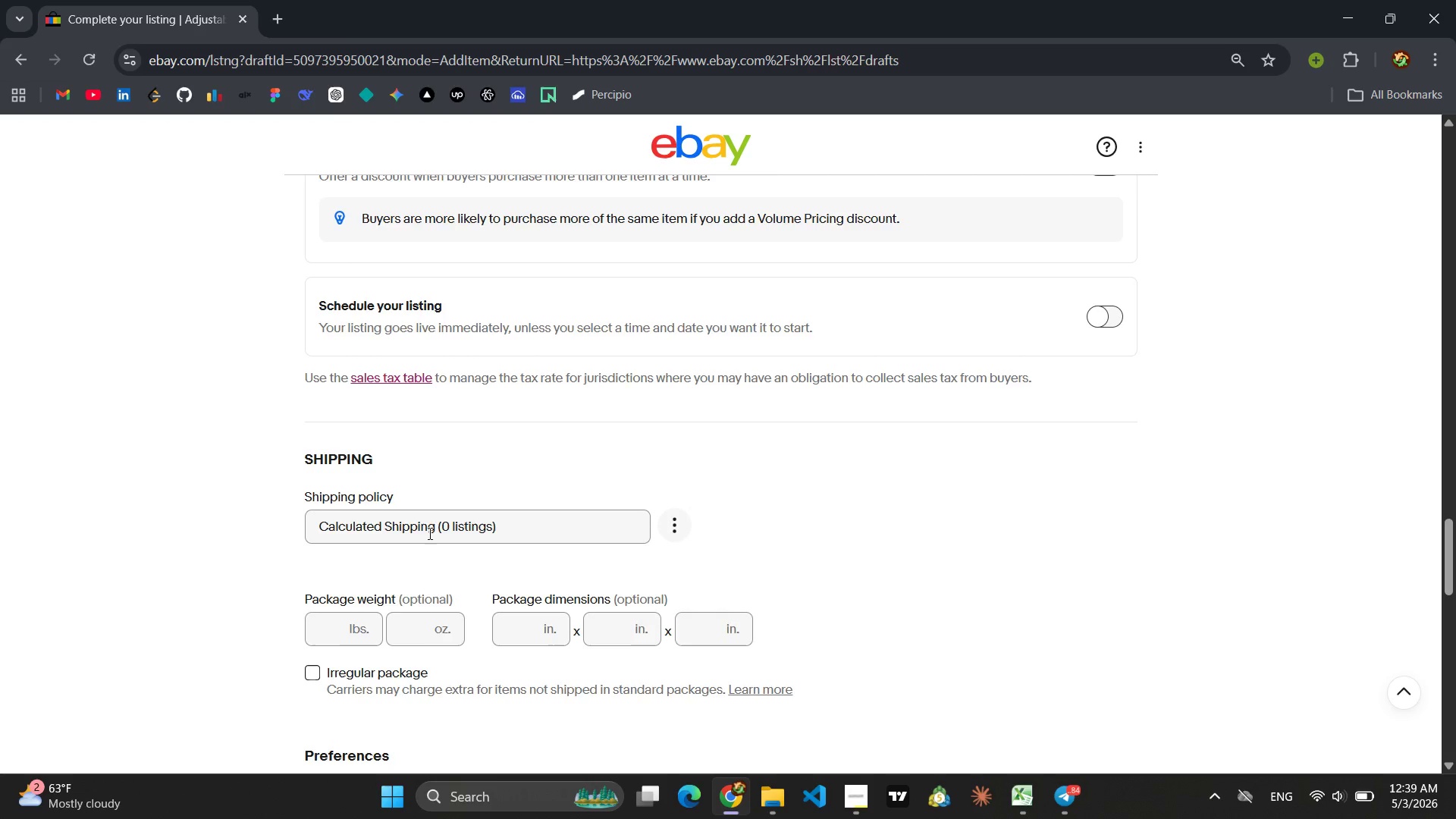 
scroll: coordinate [432, 531], scroll_direction: down, amount: 4.0
 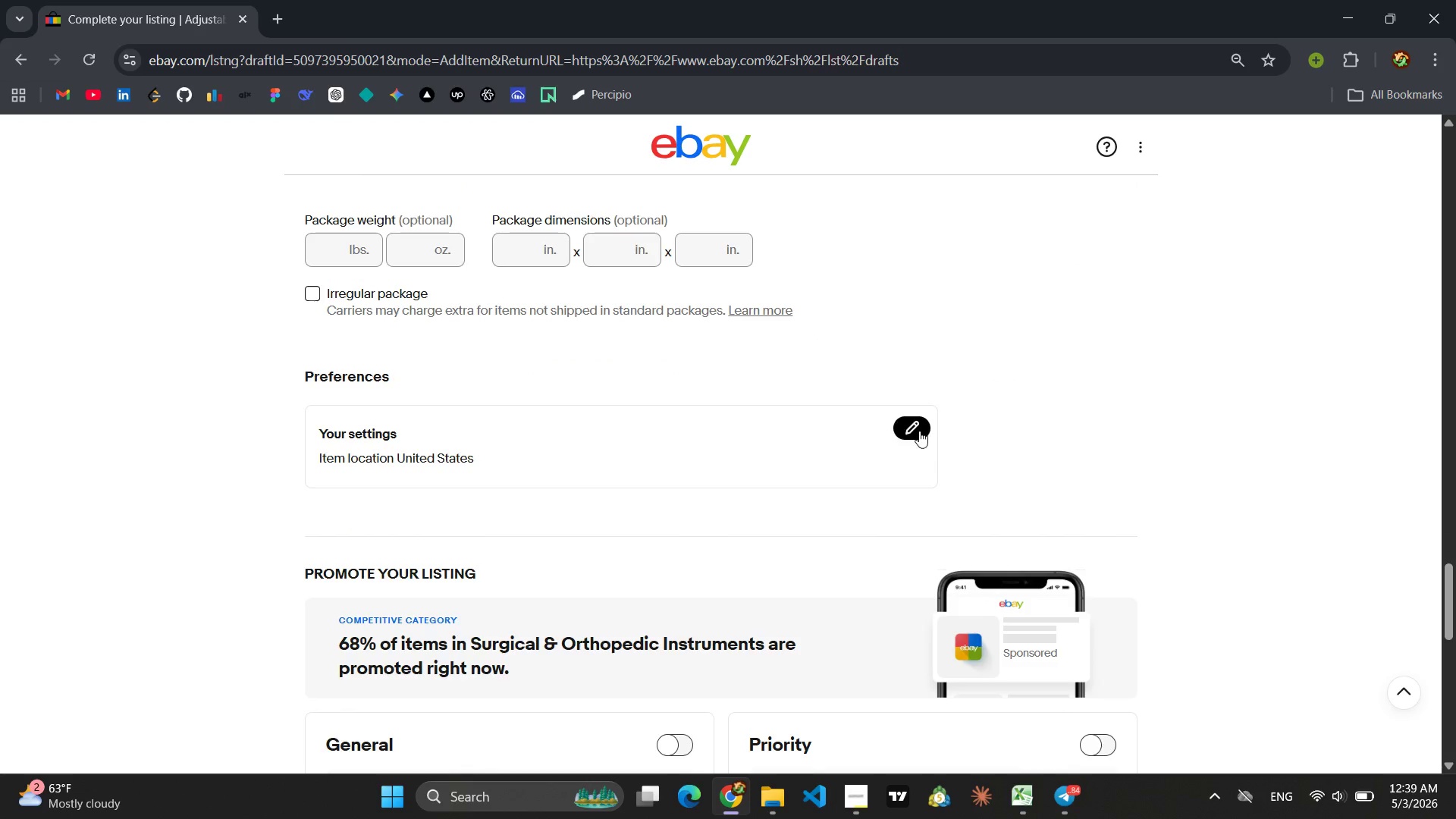 
left_click([918, 426])
 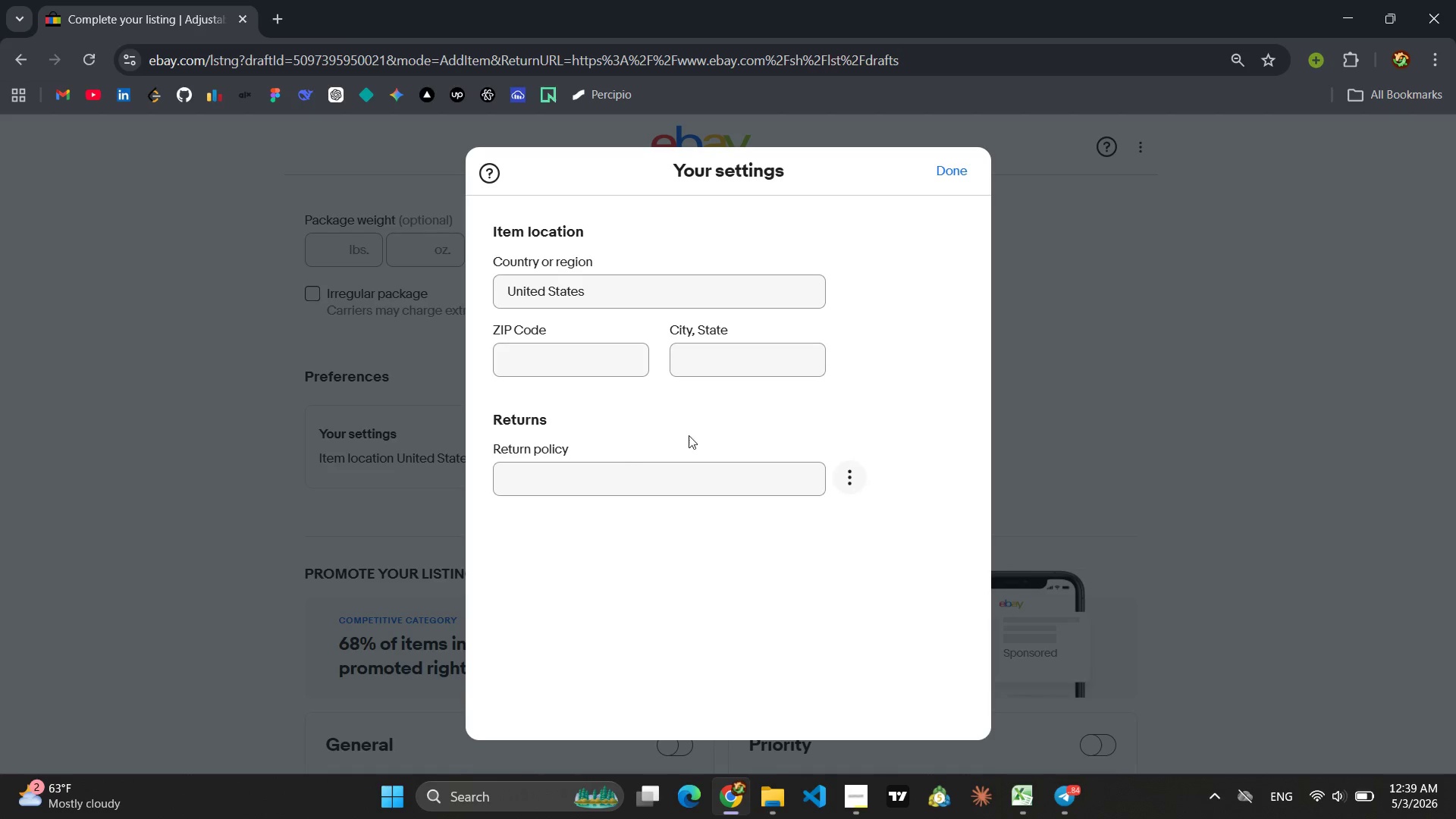 
left_click([599, 475])
 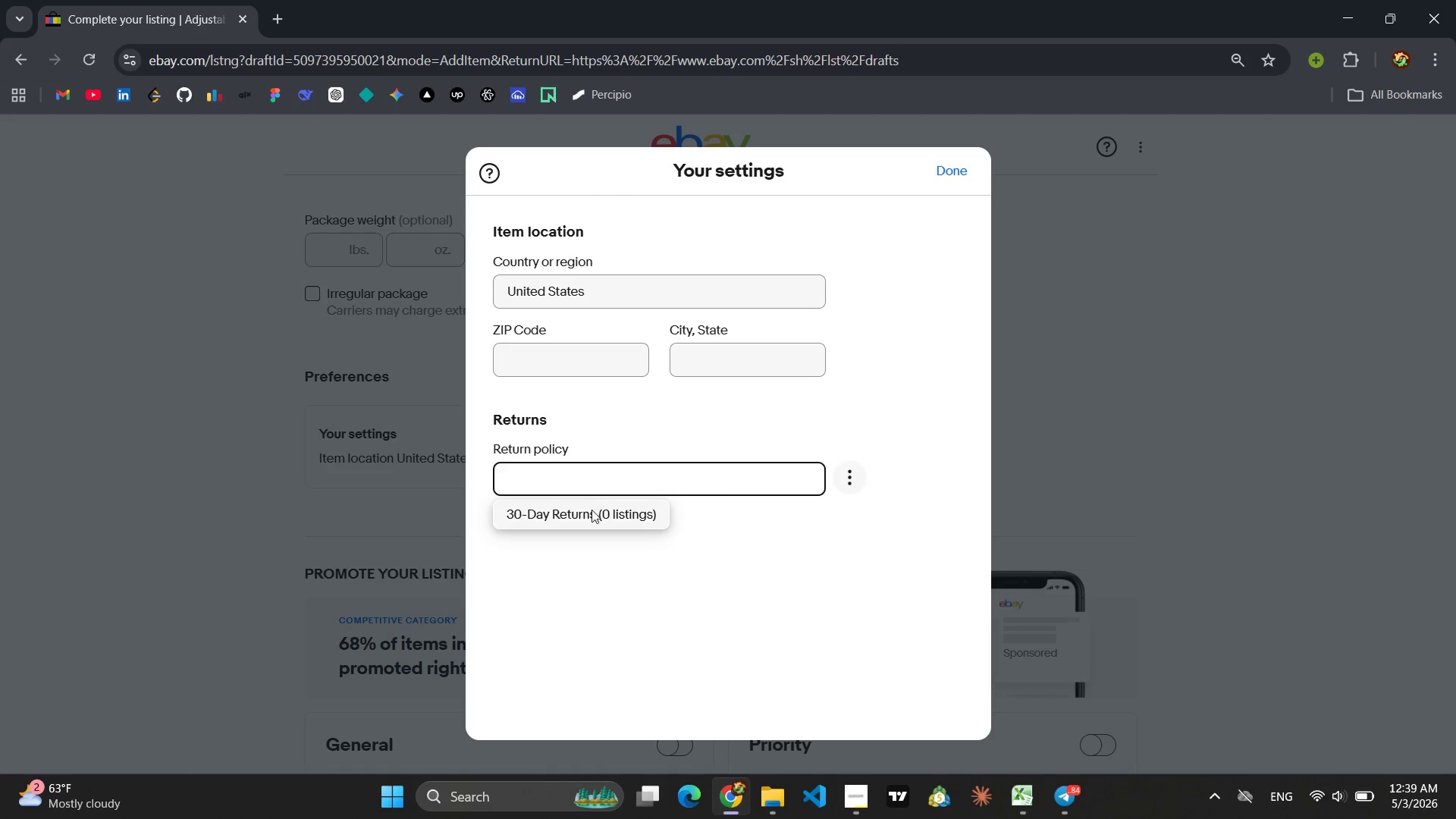 
left_click([592, 510])
 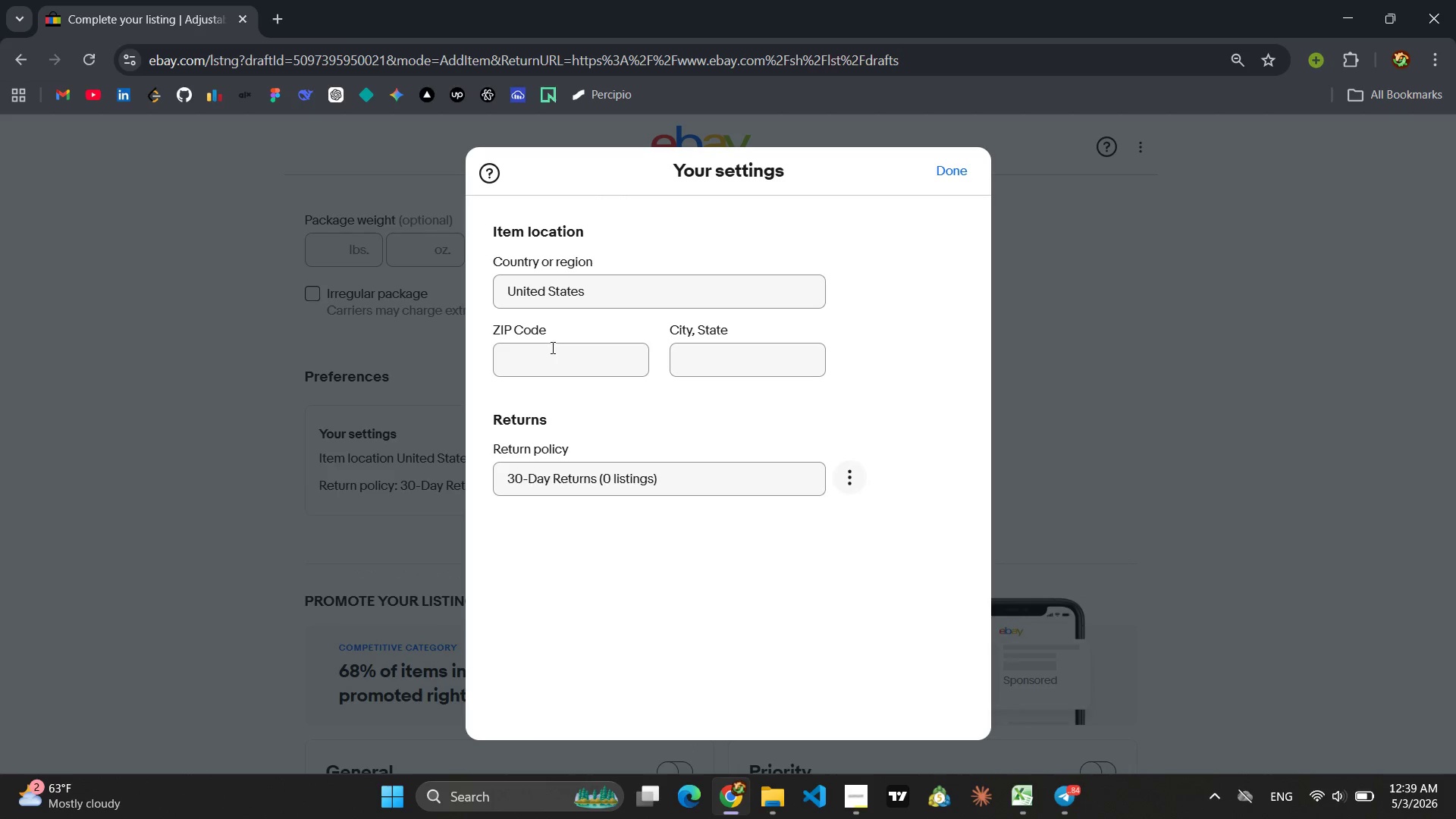 
left_click([553, 347])
 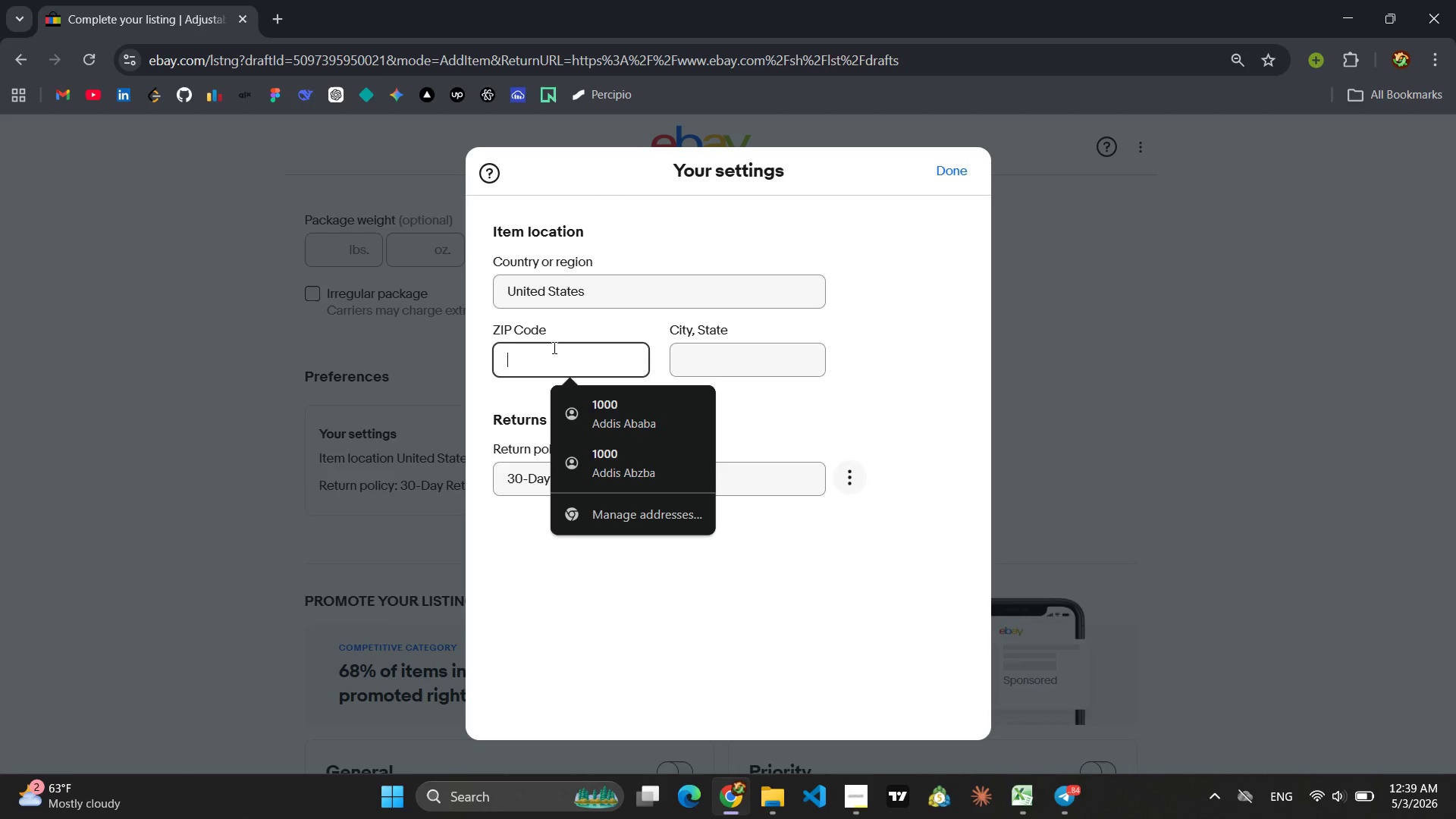 
key(9)
 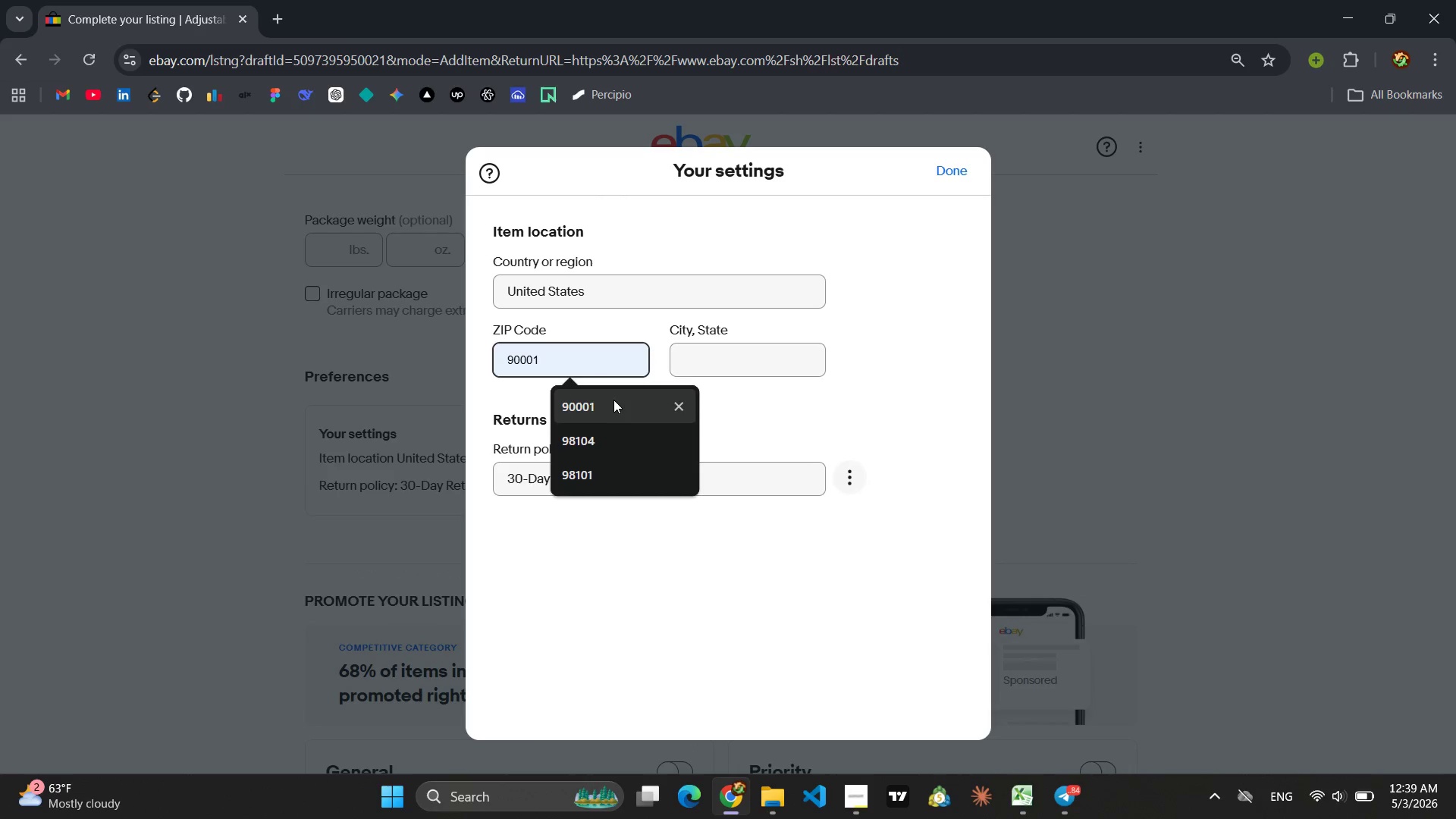 
left_click([613, 400])
 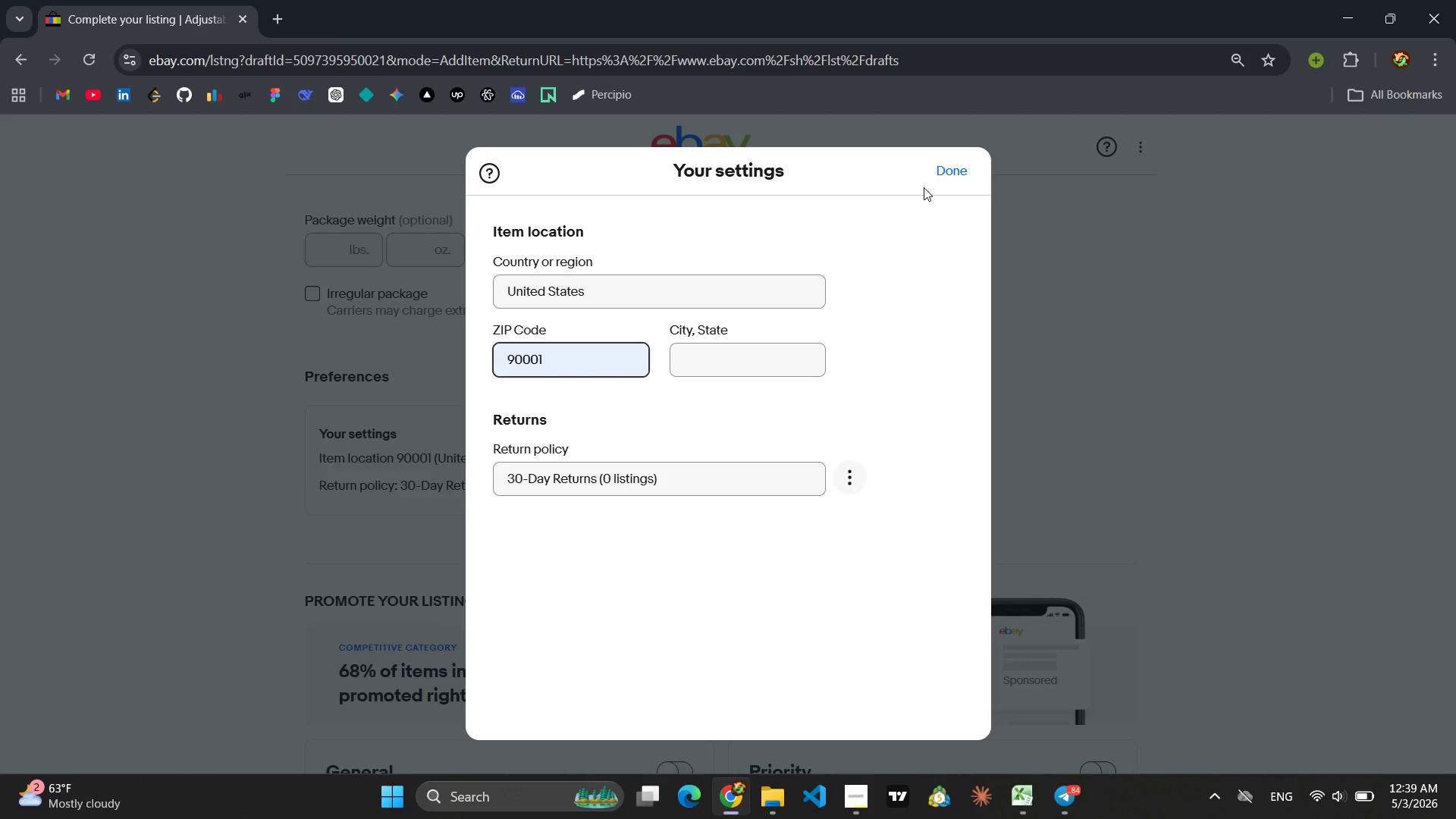 
left_click([939, 176])
 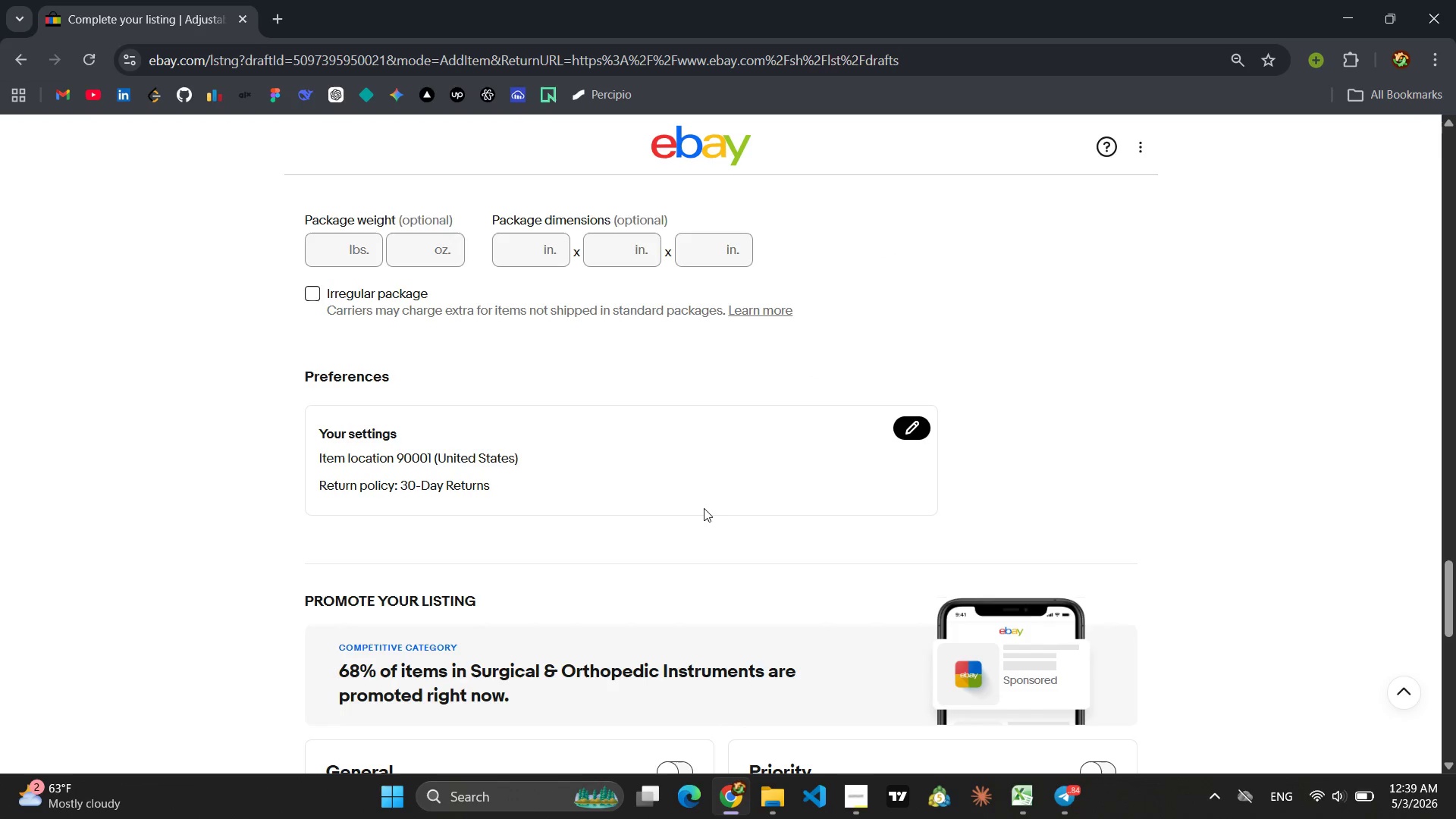 
wait(8.58)
 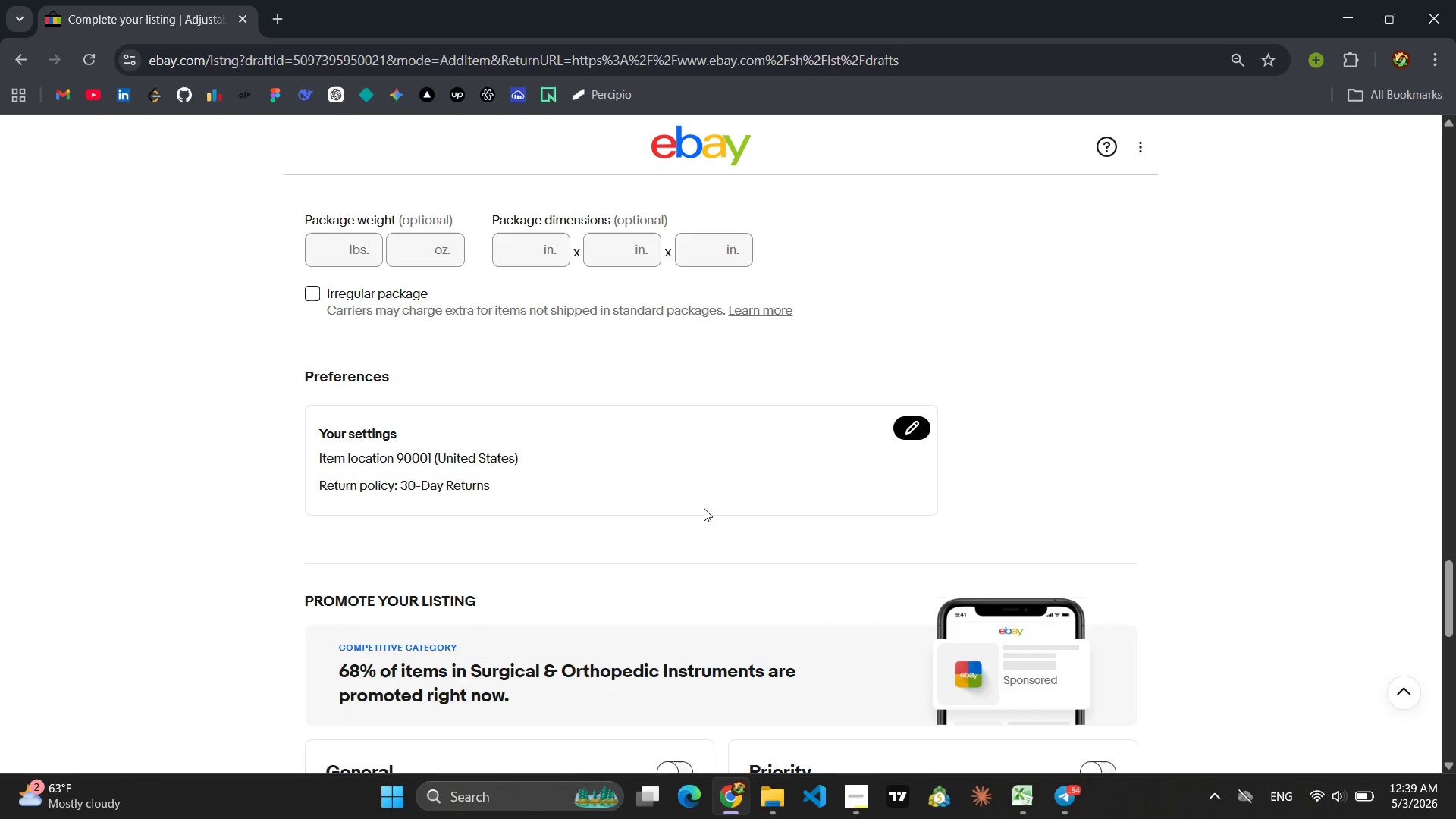 
scroll: coordinate [704, 508], scroll_direction: down, amount: 11.0
 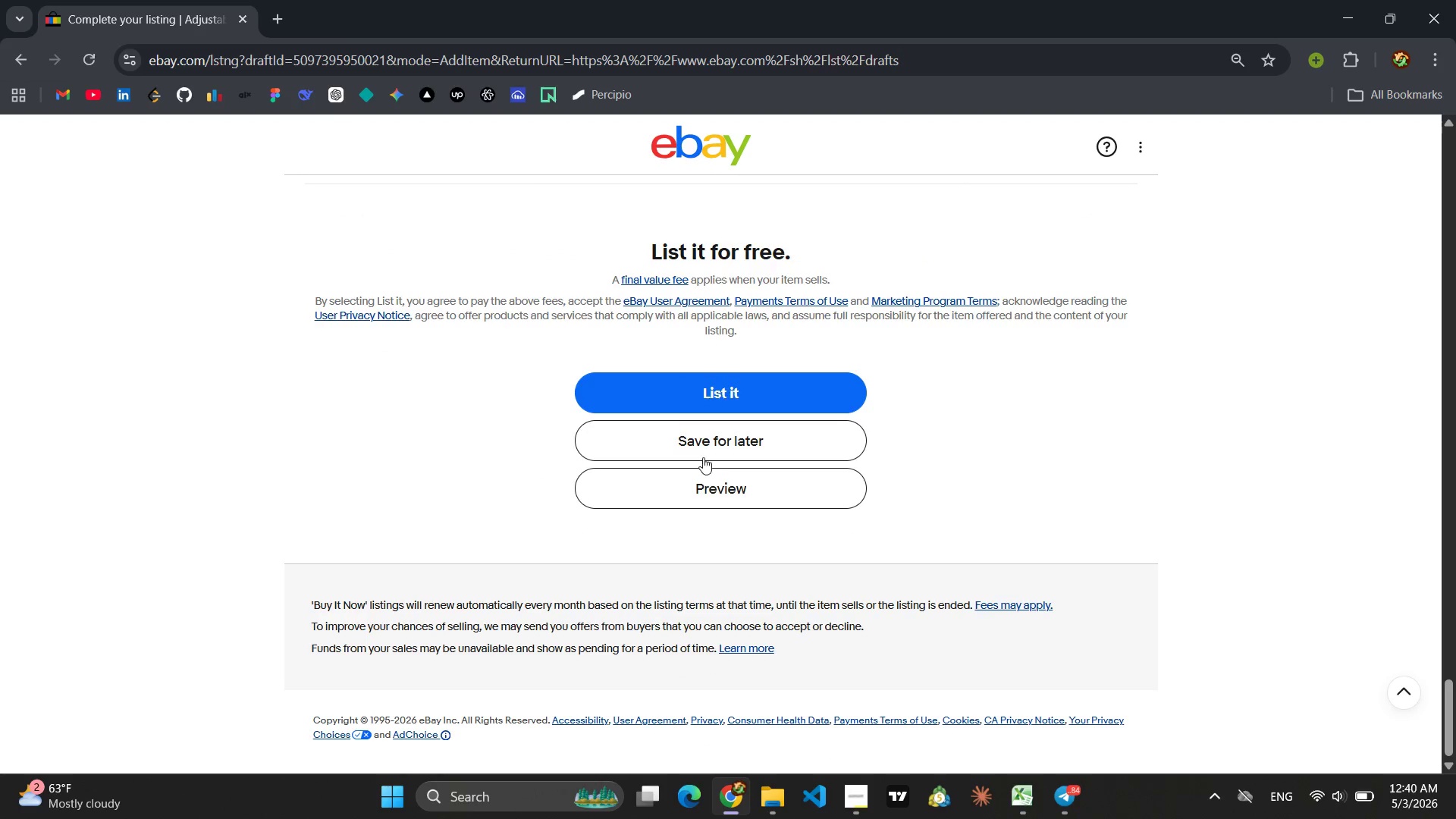 
left_click([703, 457])
 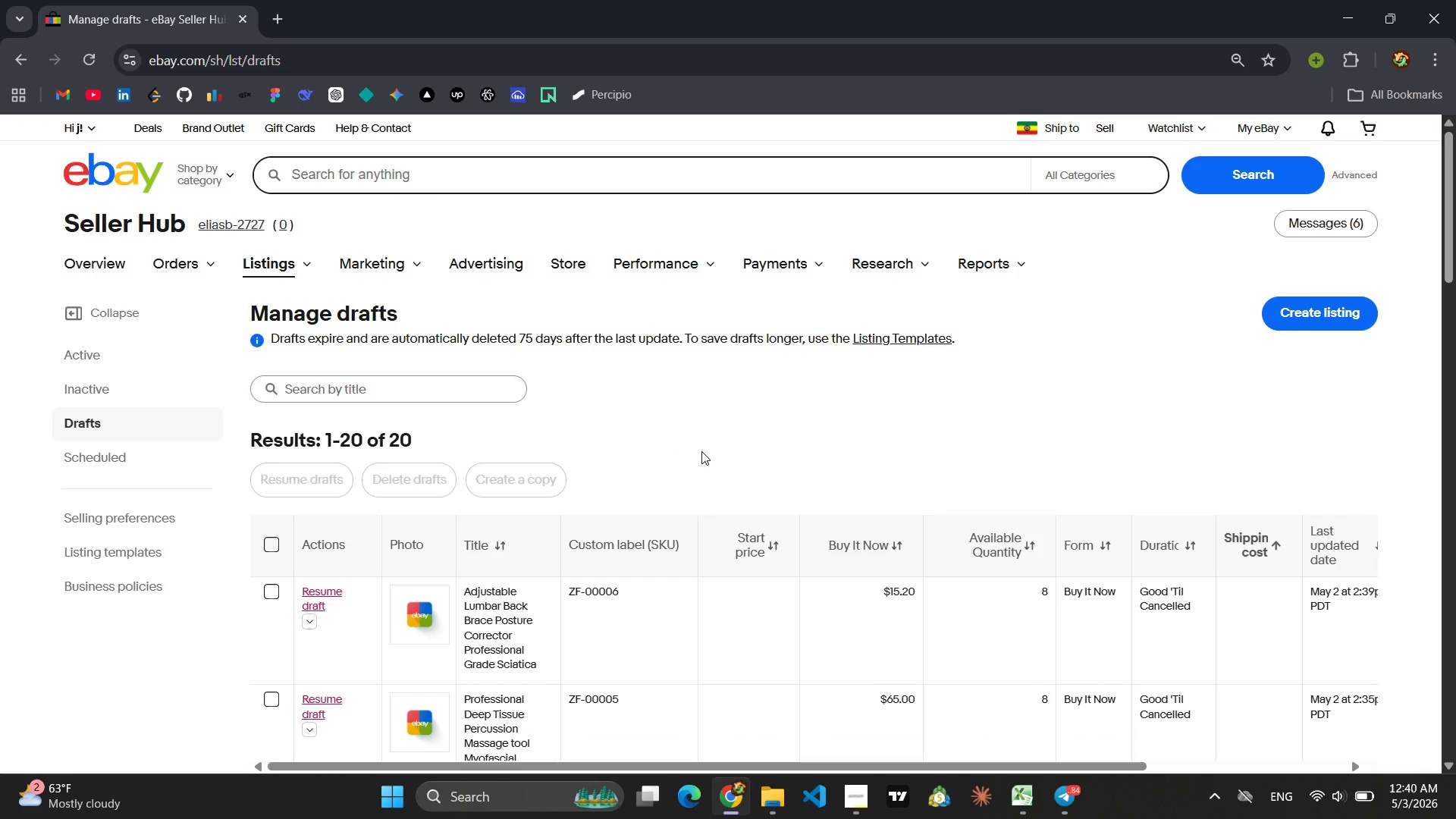 
wait(5.64)
 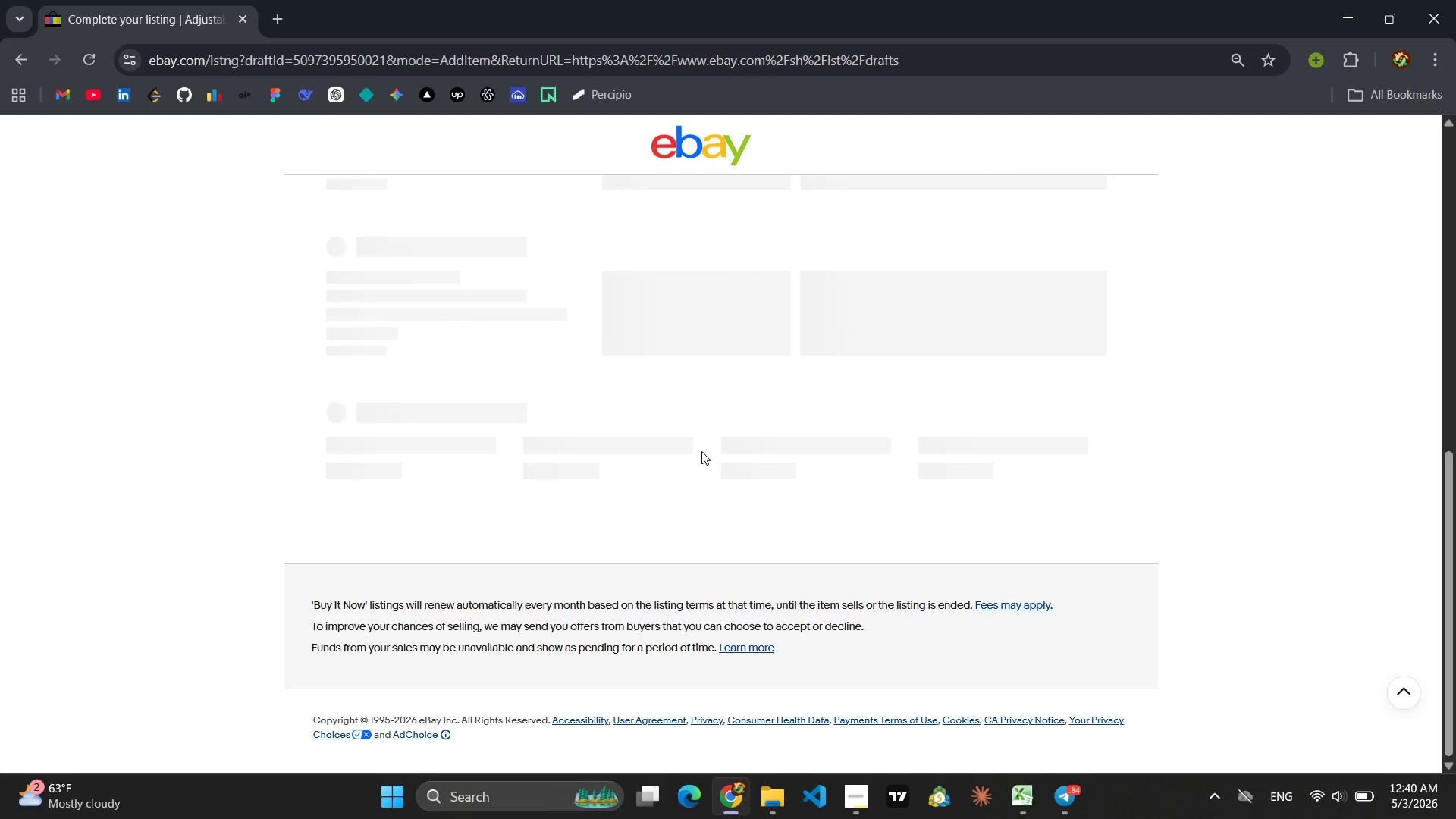 
scroll: coordinate [701, 451], scroll_direction: down, amount: 9.0
 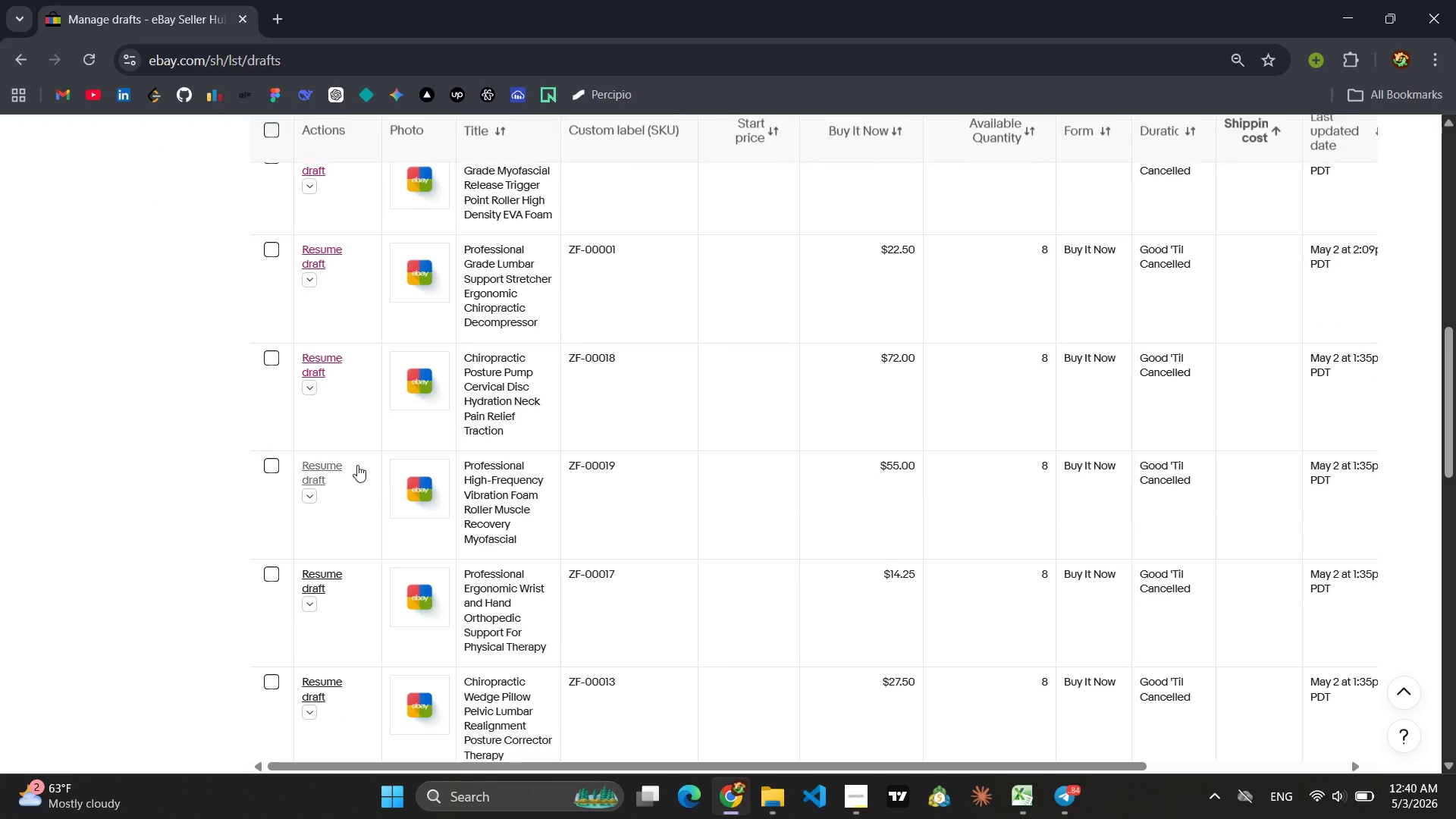 
left_click([346, 465])
 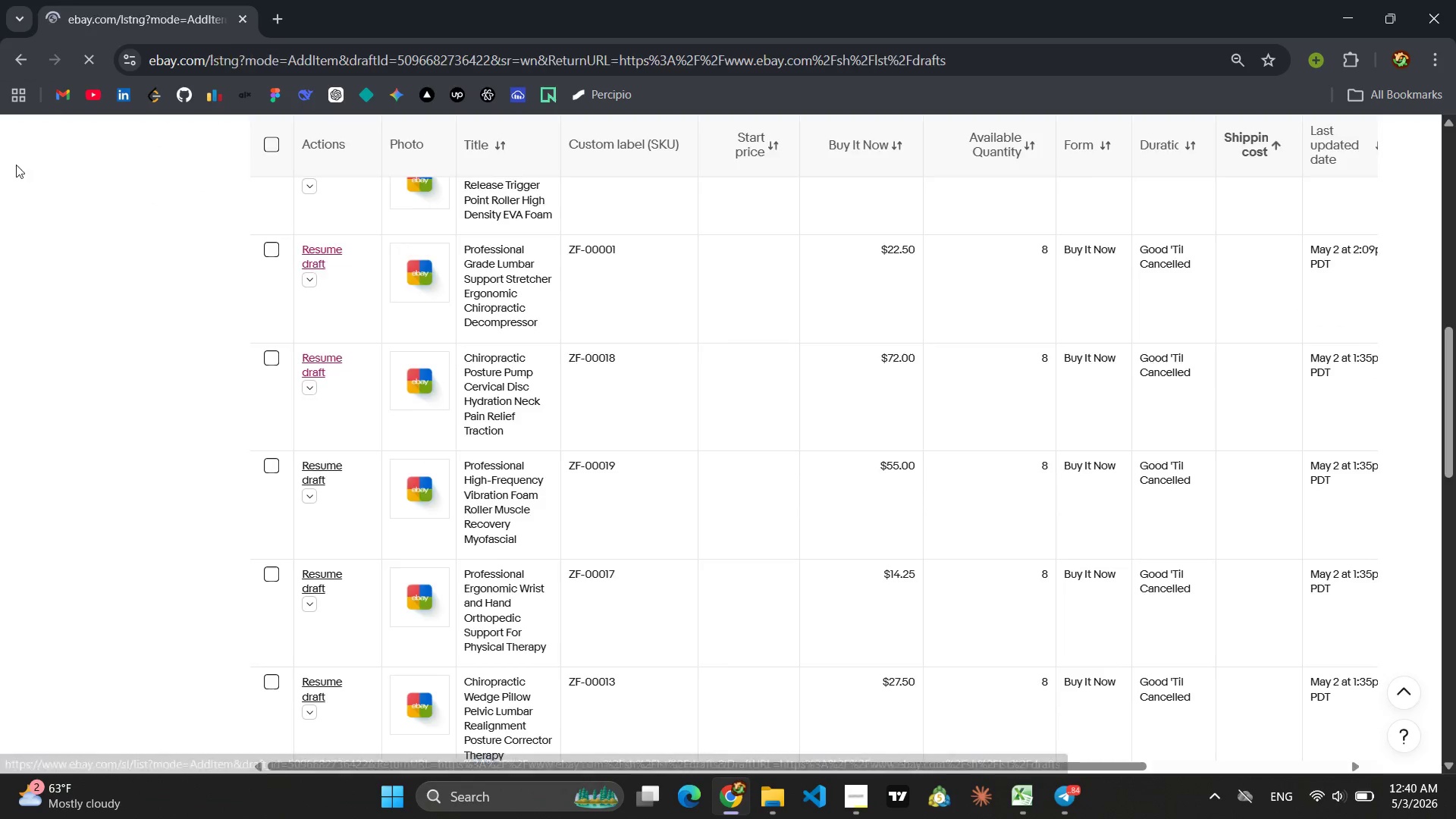 
left_click([17, 55])
 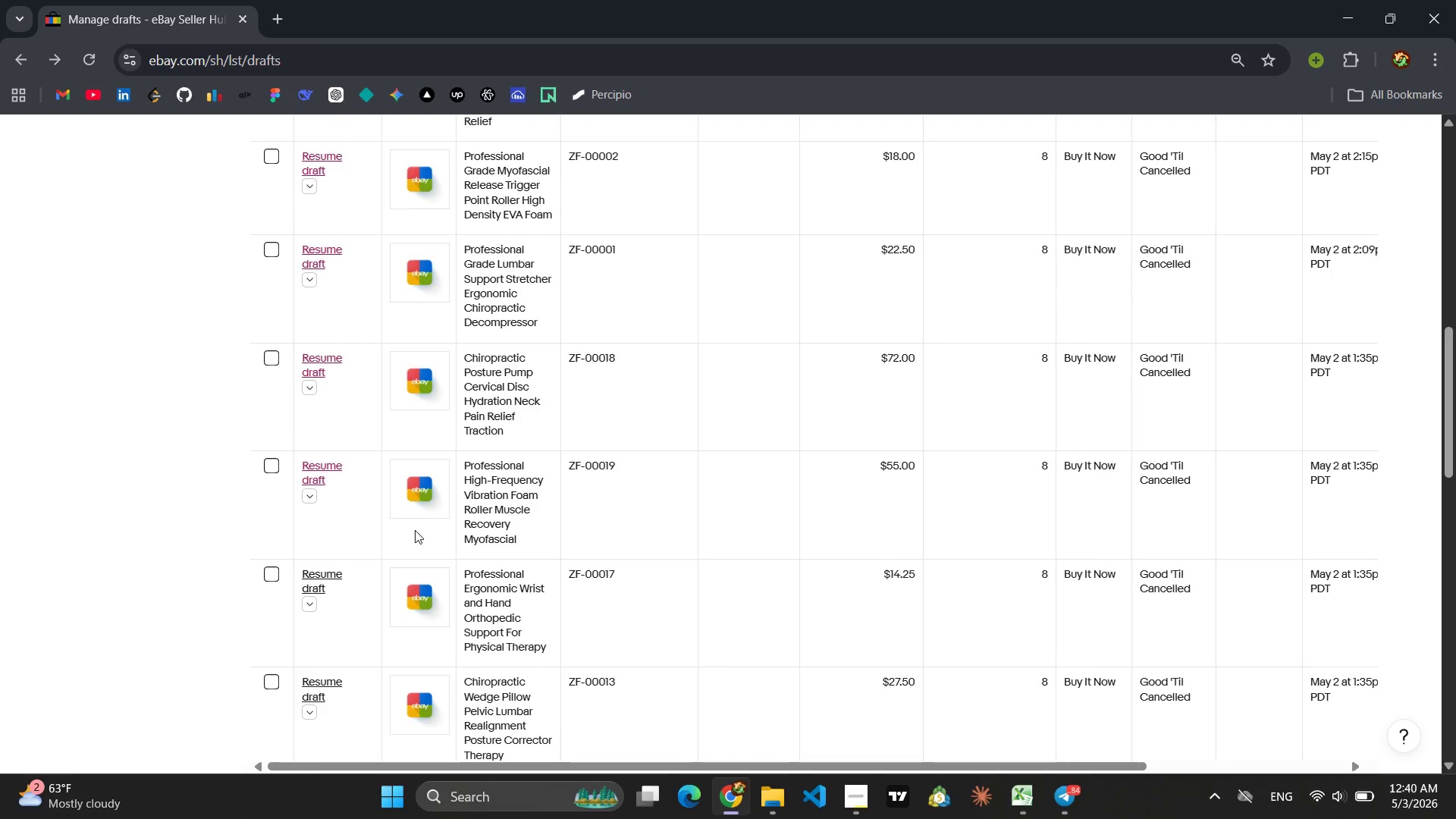 
wait(5.61)
 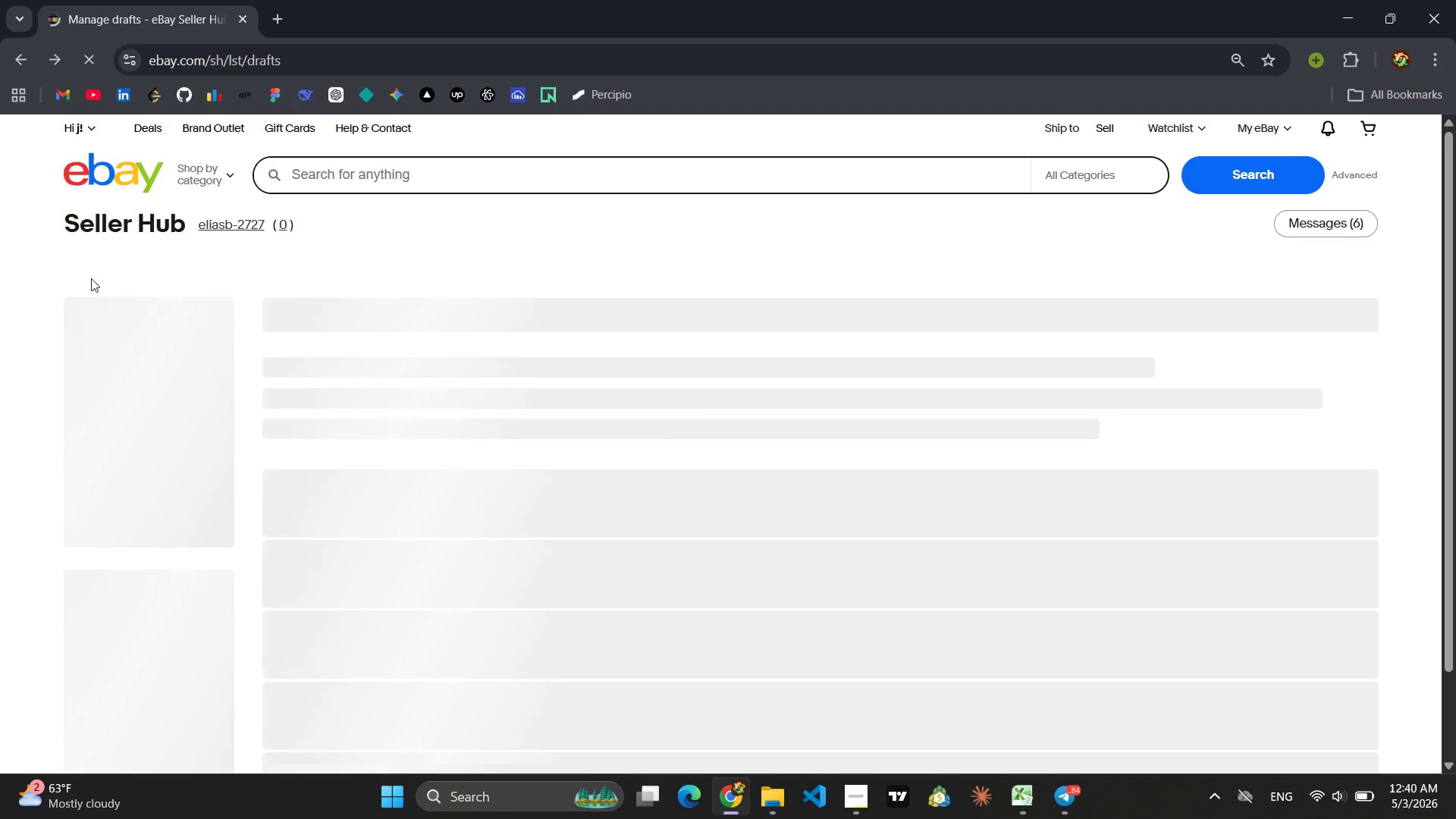 
scroll: coordinate [415, 530], scroll_direction: down, amount: 5.0
 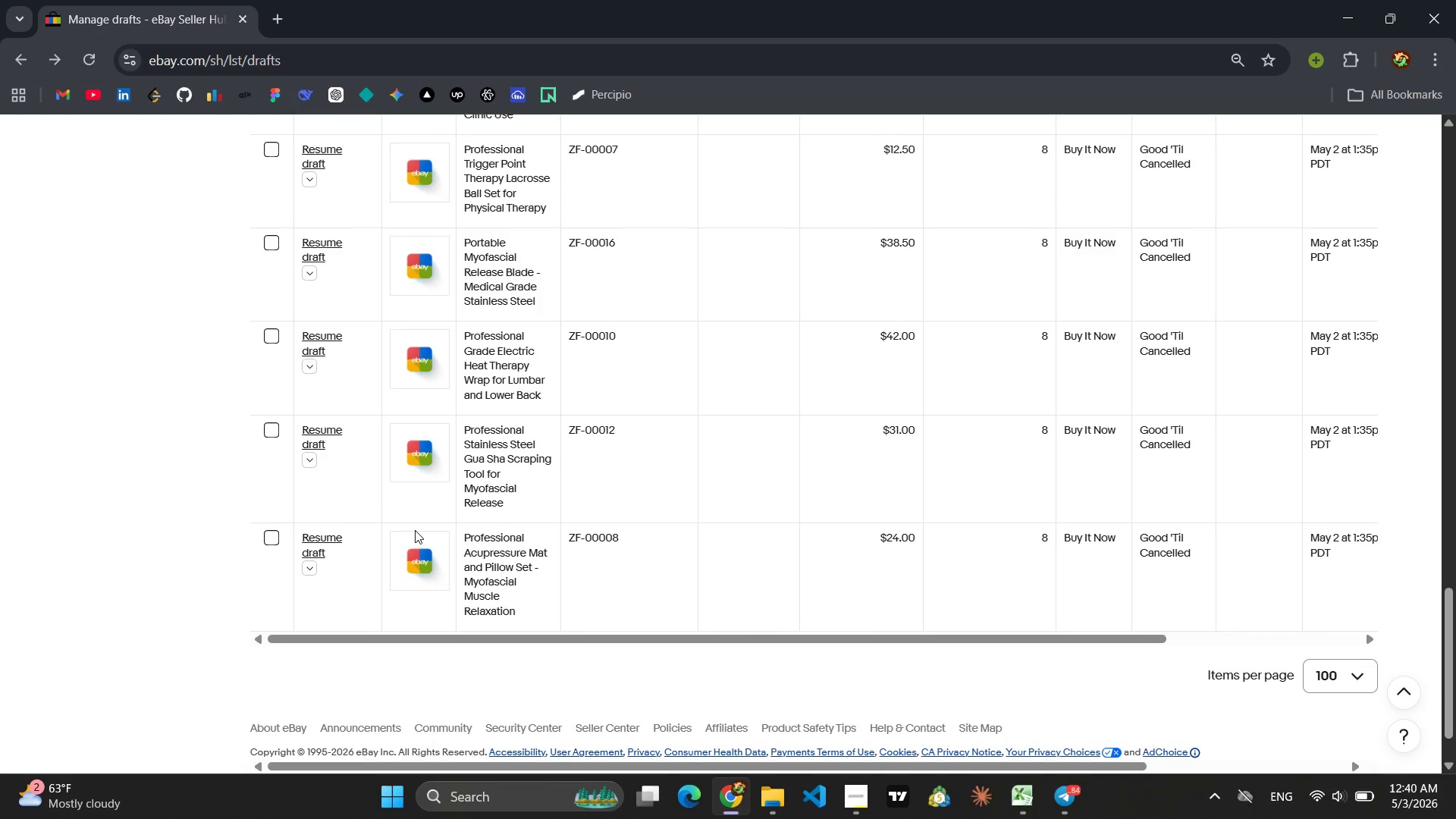 
scroll: coordinate [422, 522], scroll_direction: up, amount: 12.0
 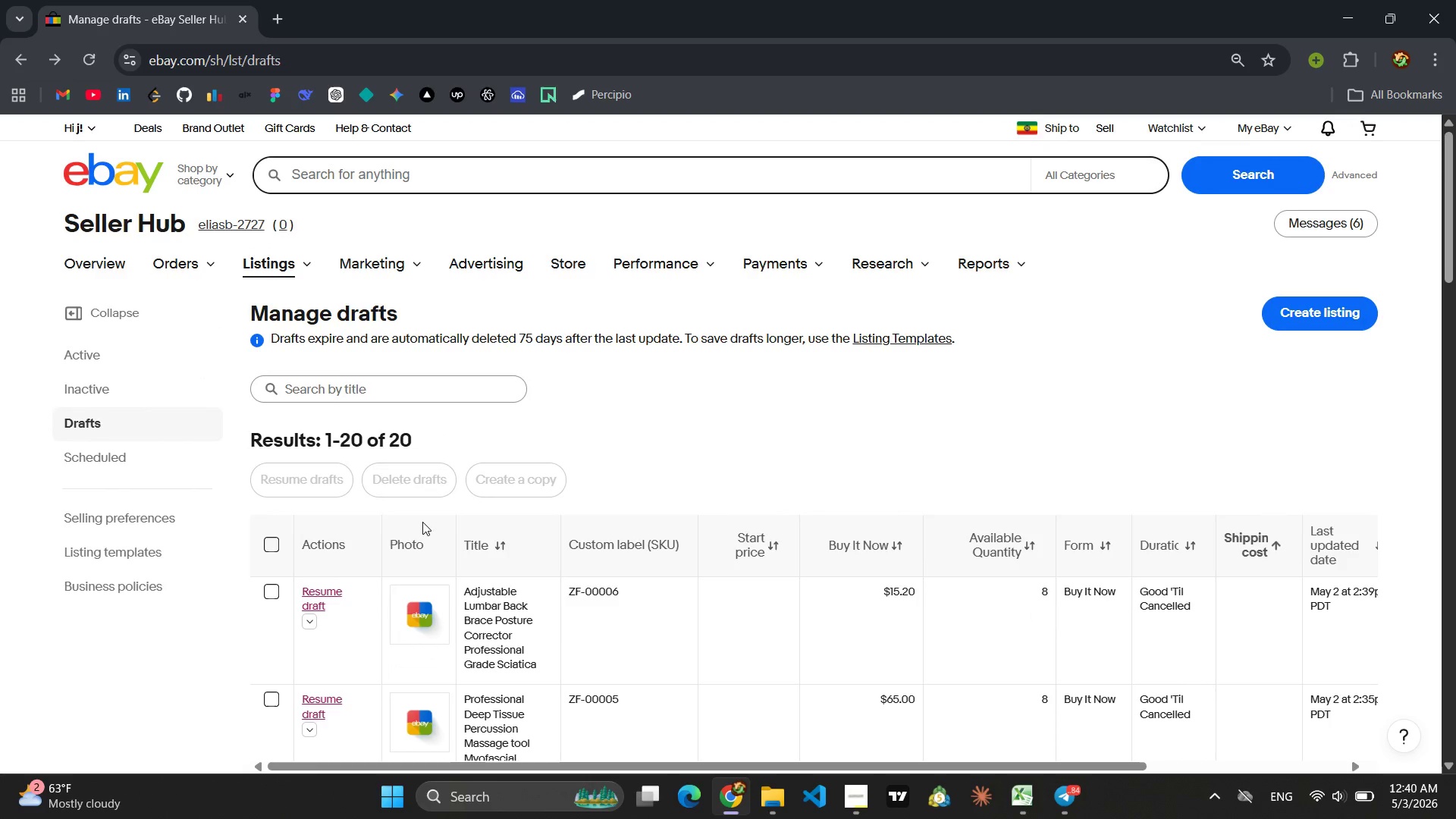 
scroll: coordinate [422, 522], scroll_direction: down, amount: 6.0
 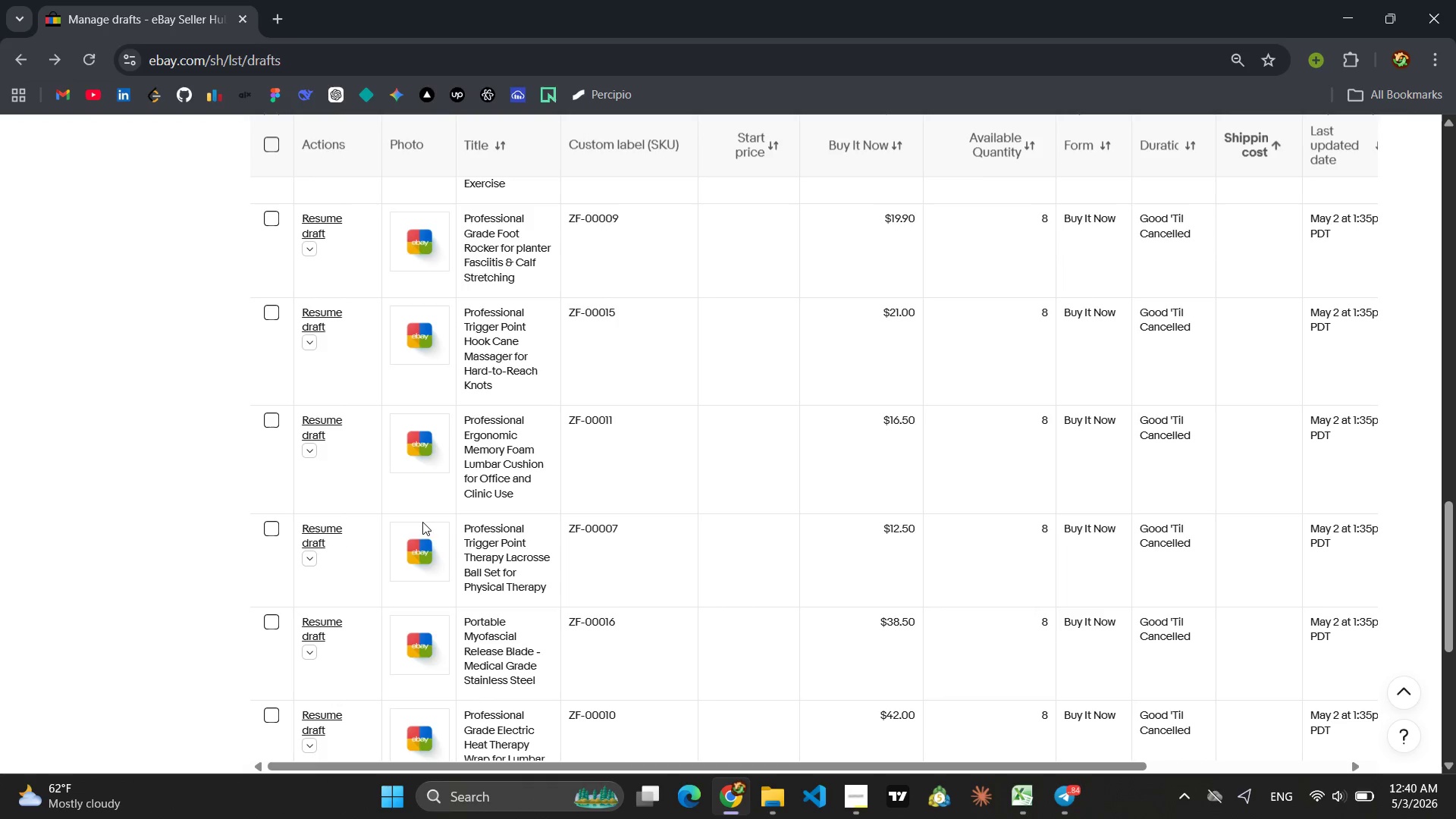 
left_click([326, 537])
 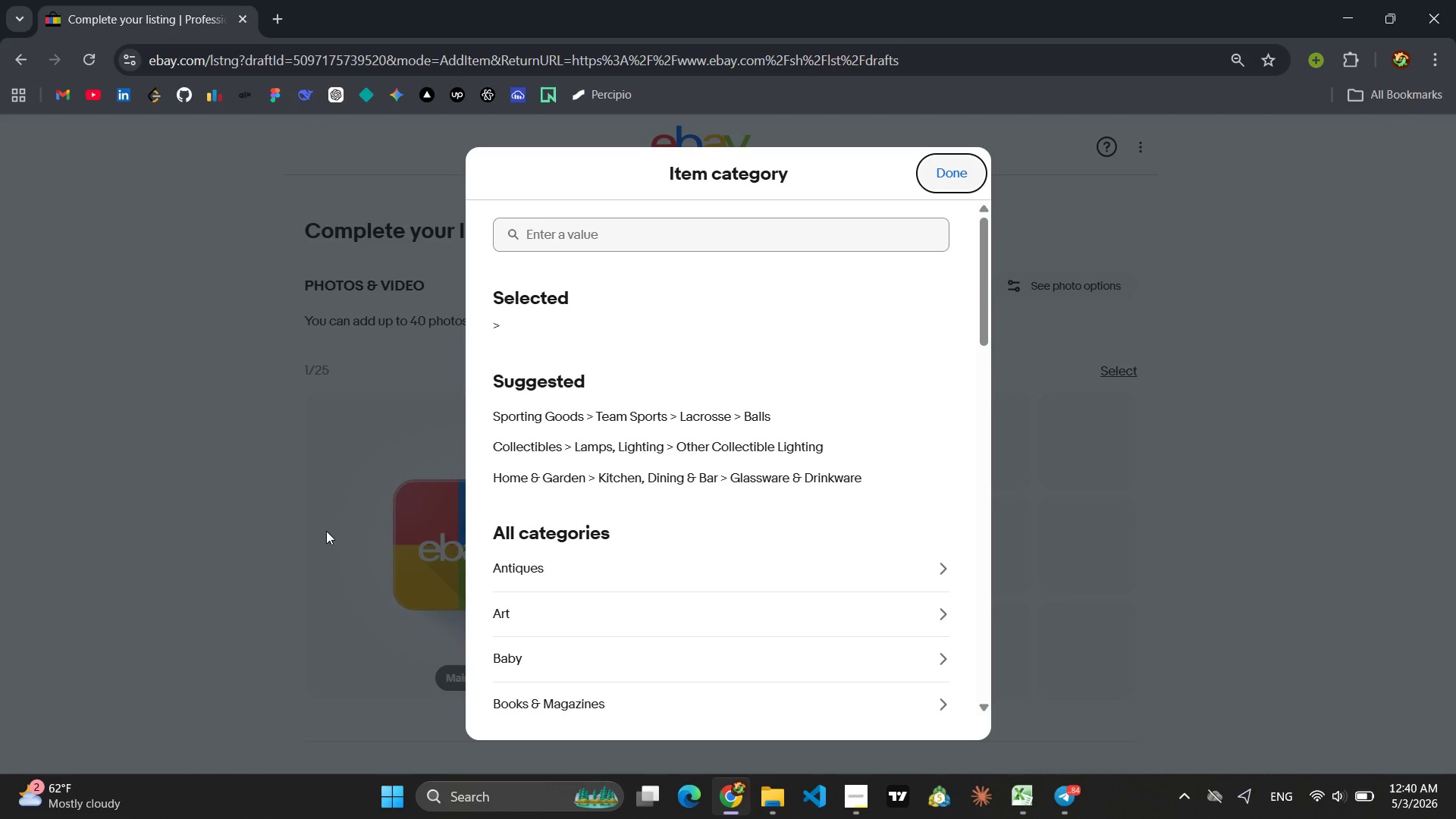 
wait(10.05)
 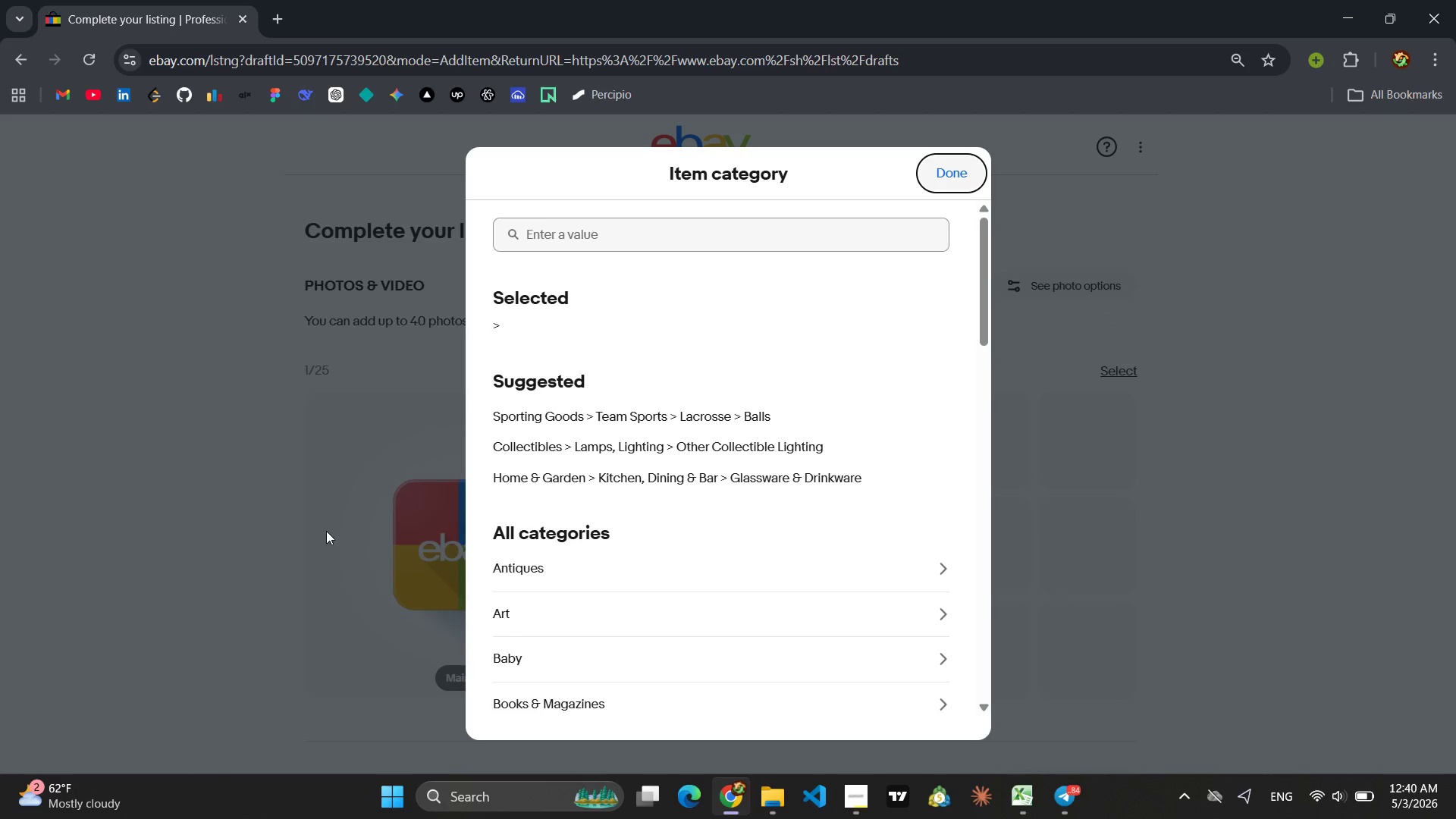 
type(mass)
 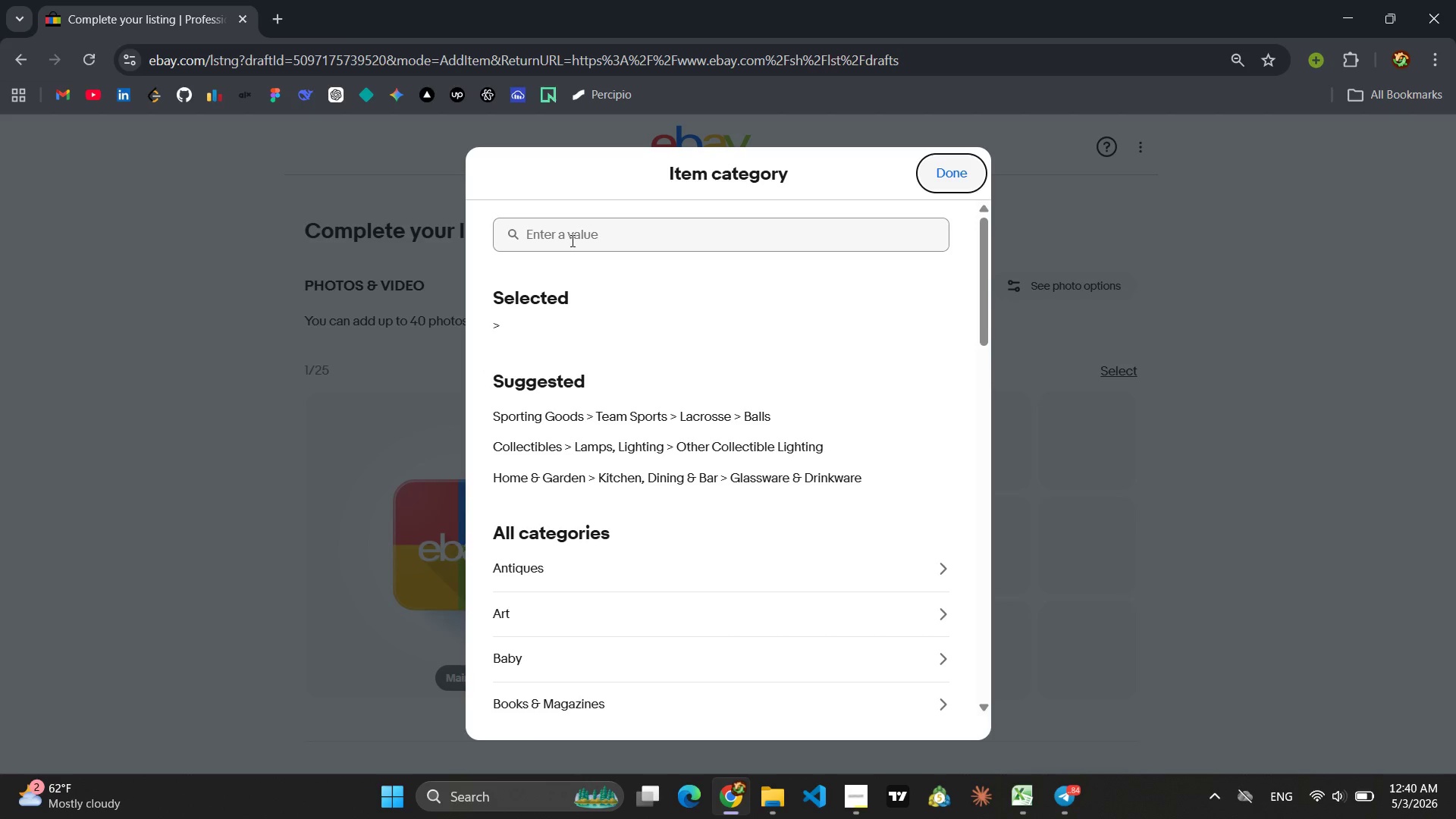 
left_click([574, 236])
 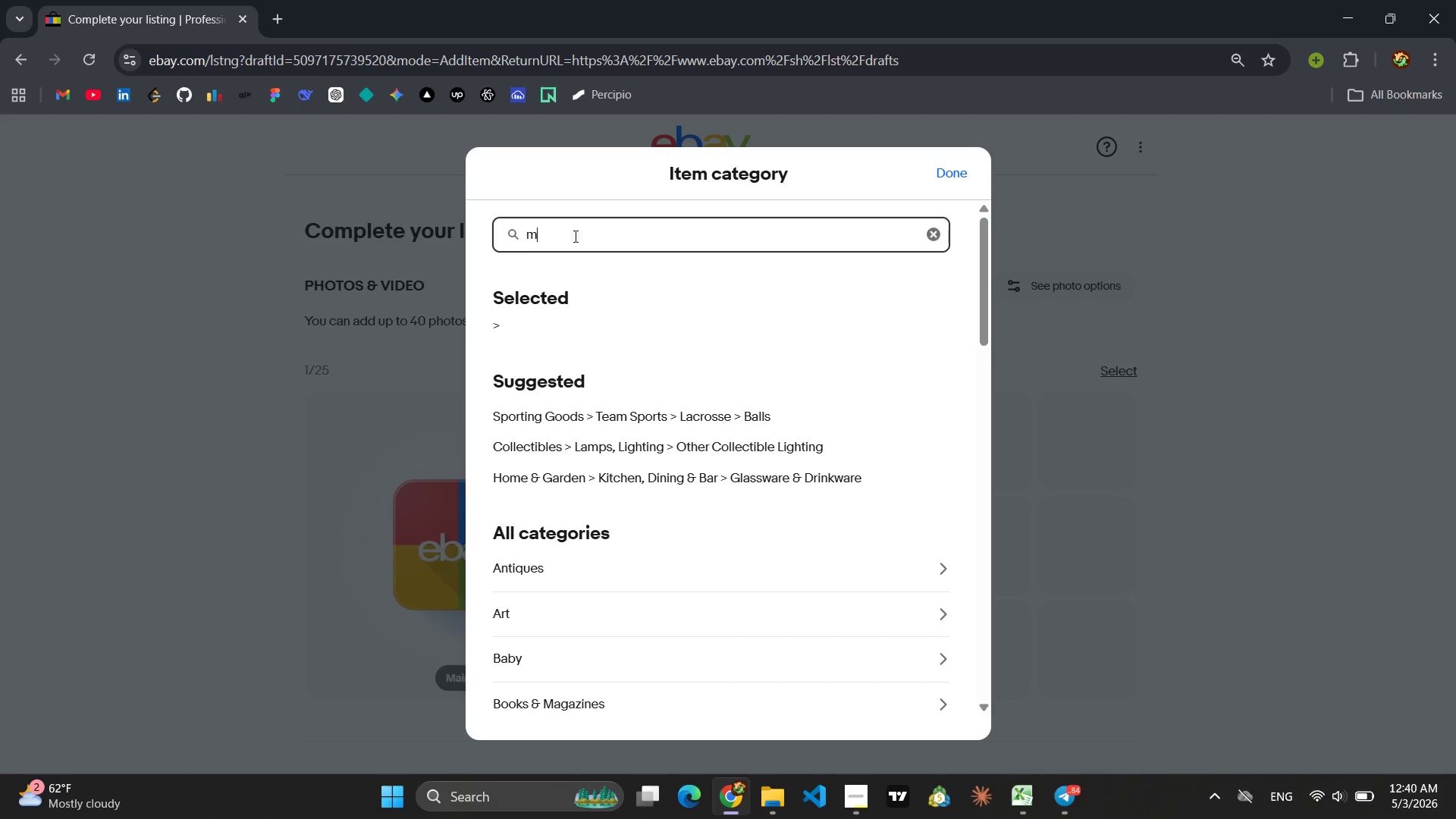 
type(mass)
 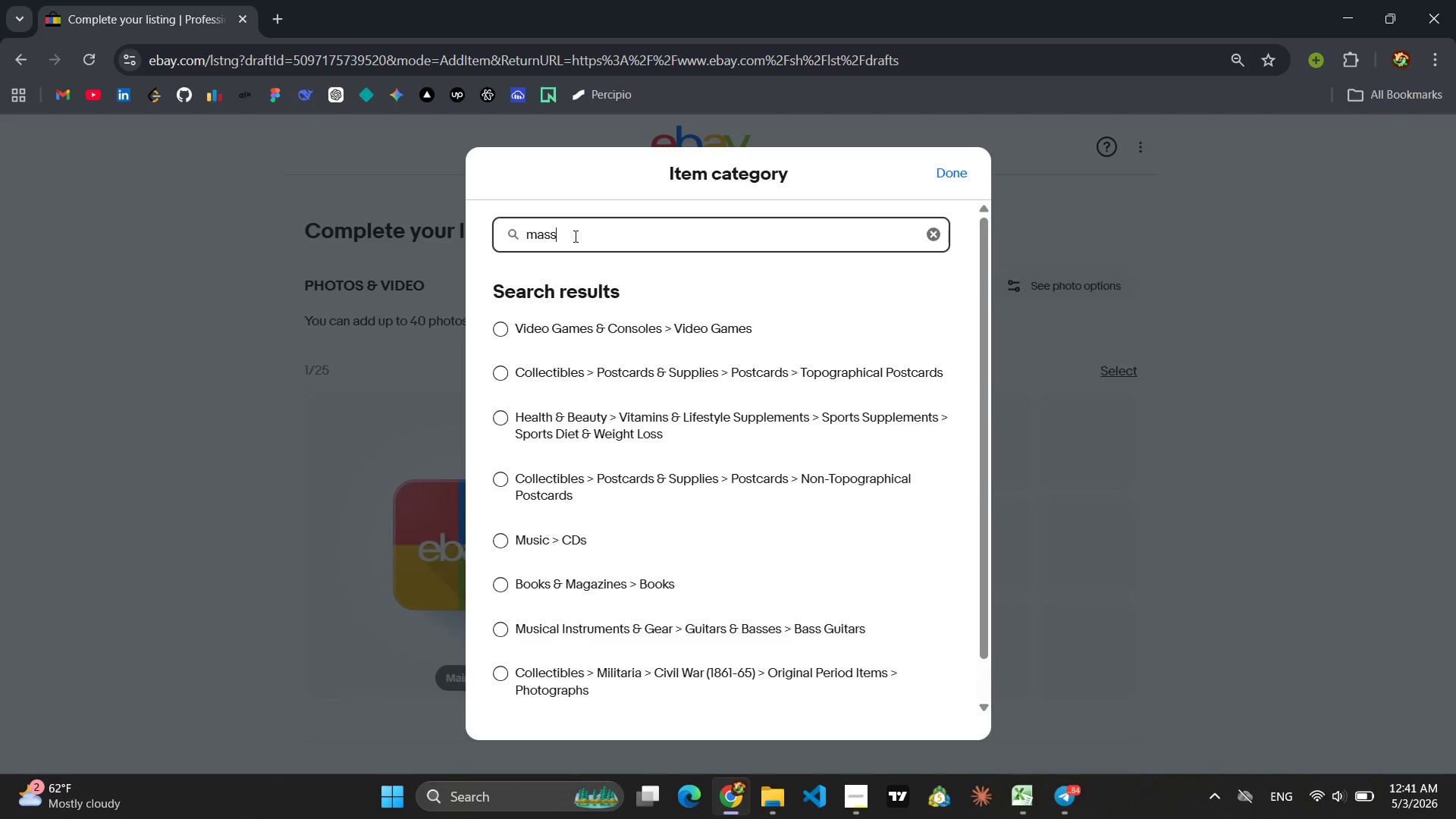 
type(age balls)
 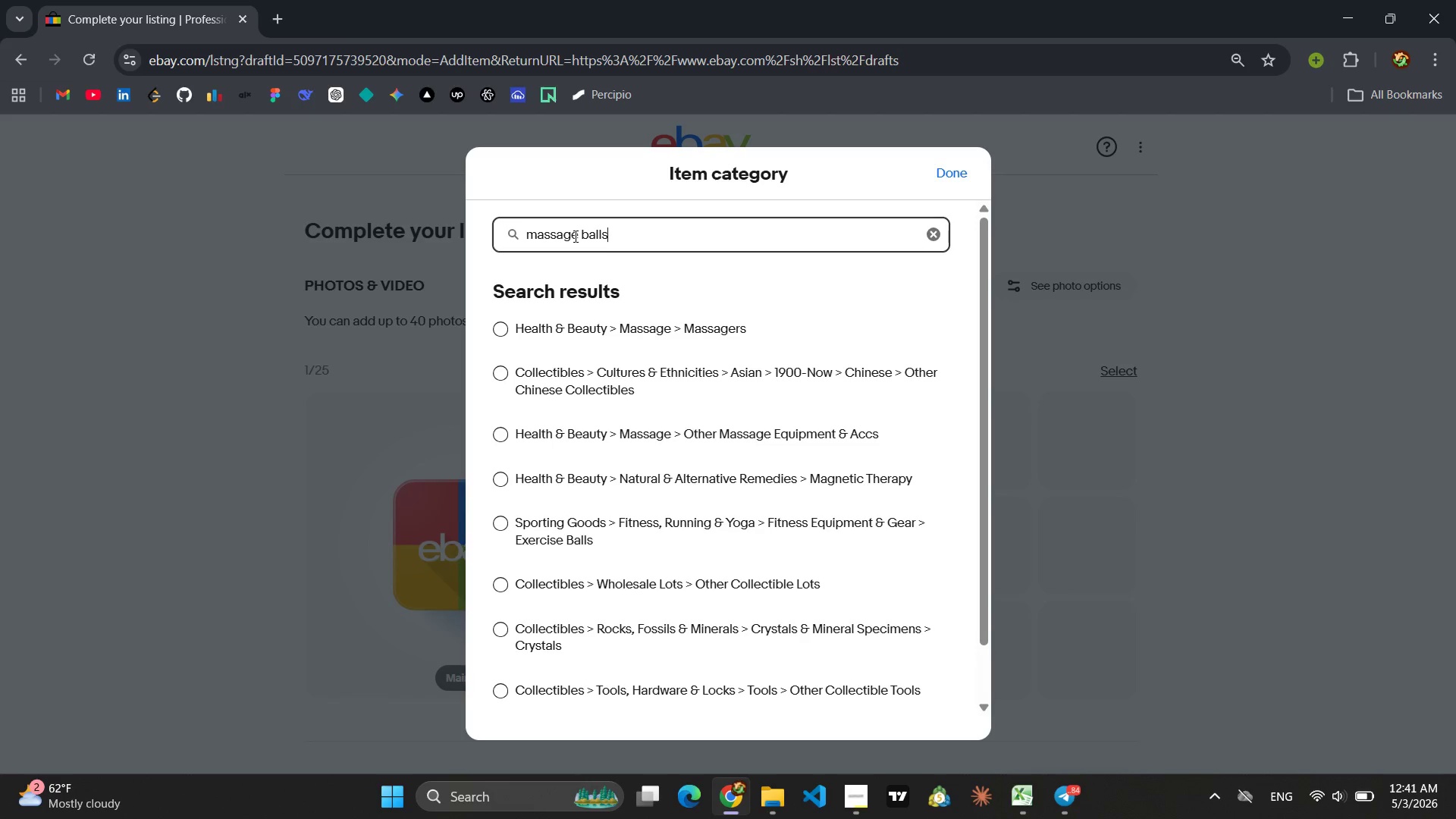 
wait(15.66)
 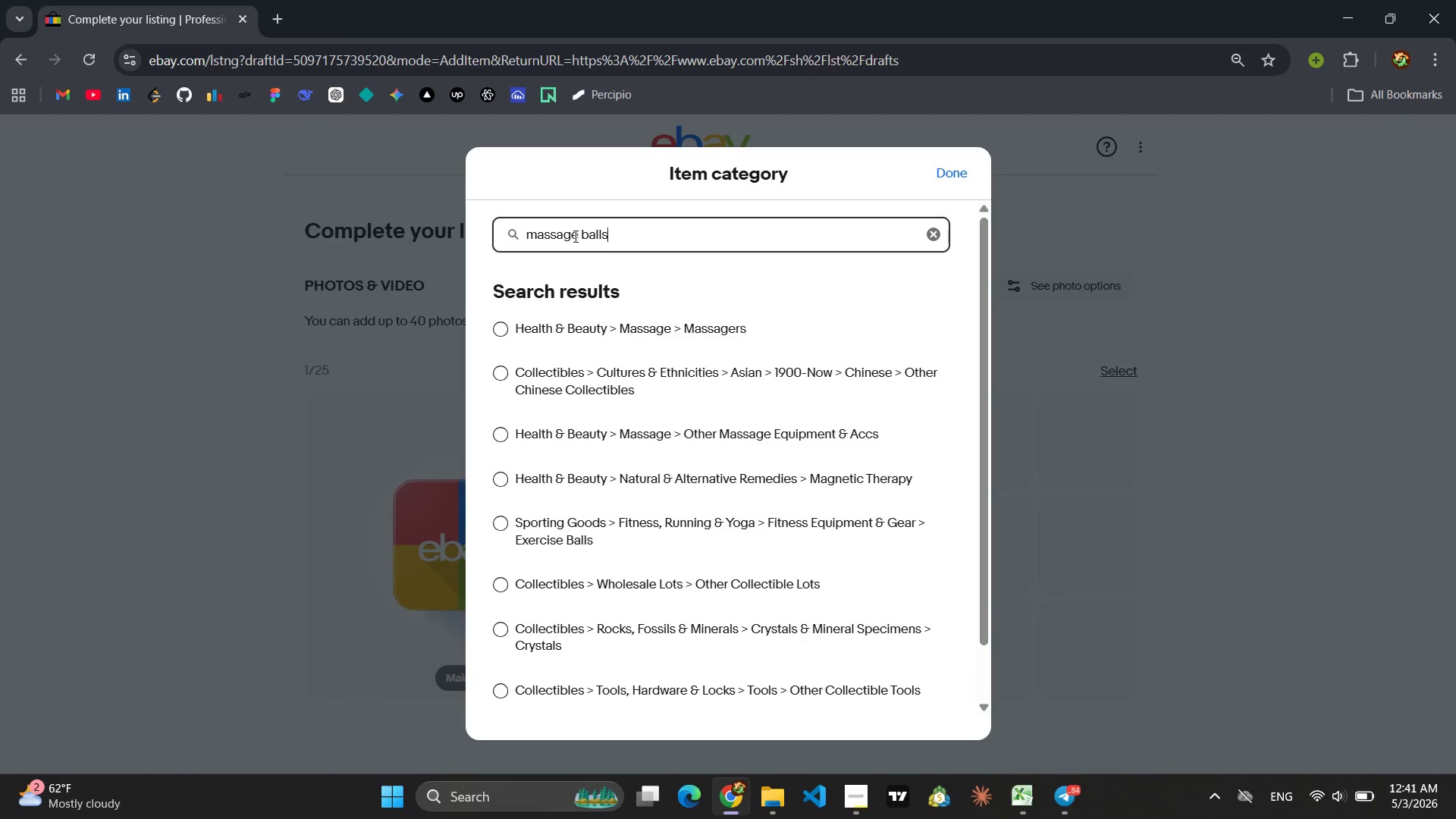 
left_click([583, 435])
 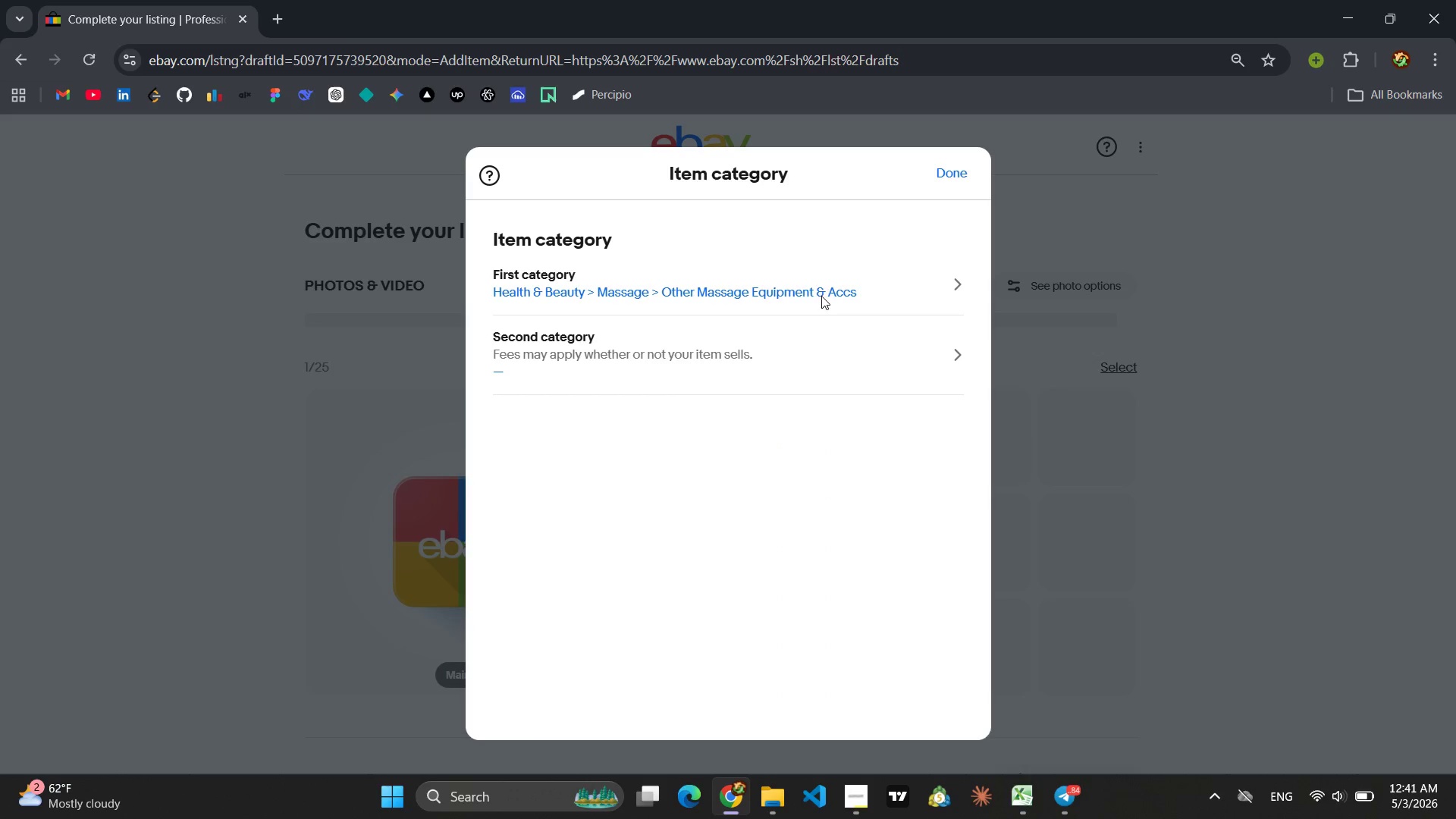 
left_click([941, 171])
 